 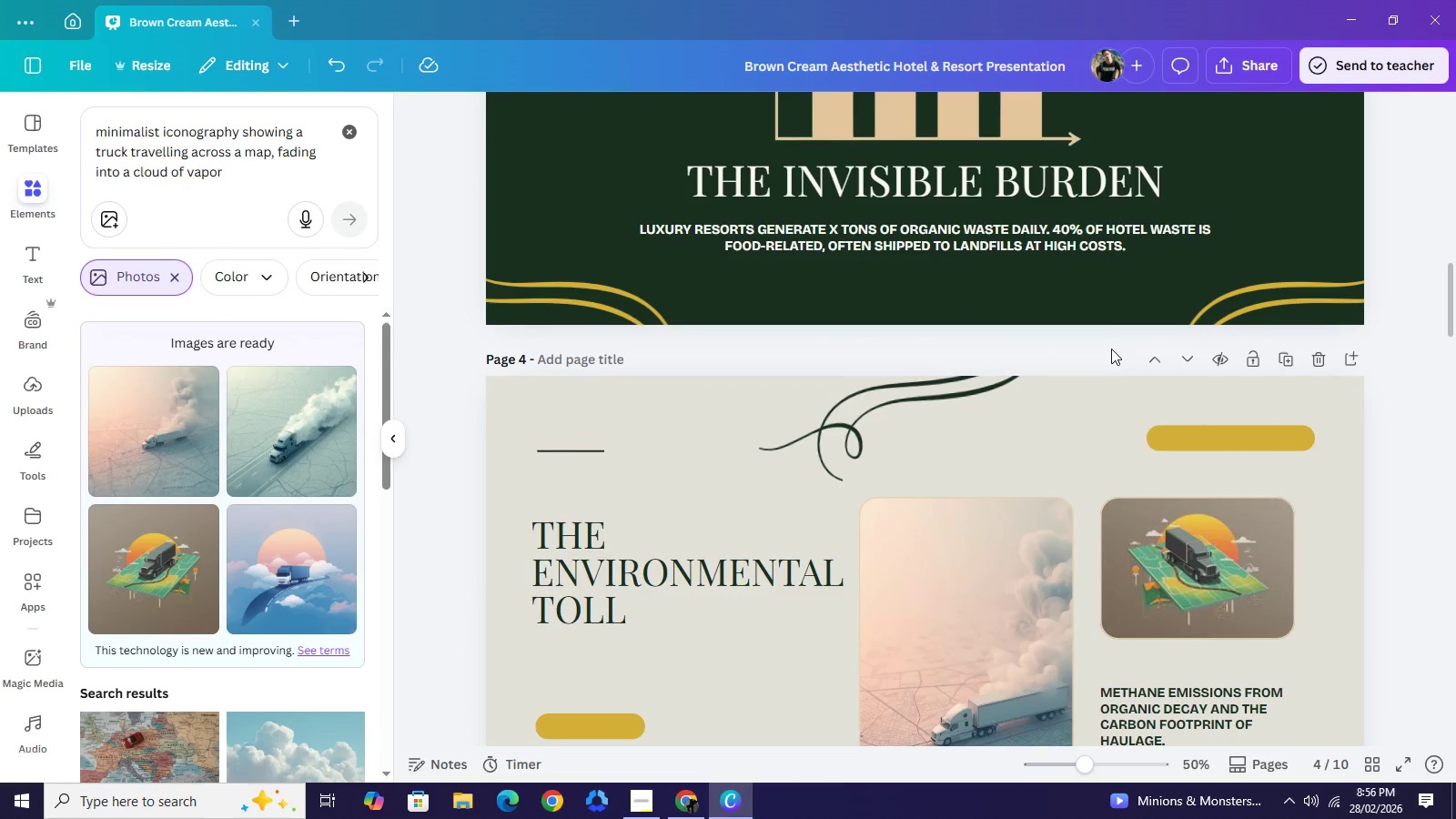 
scroll: coordinate [1117, 354], scroll_direction: down, amount: 8.0
 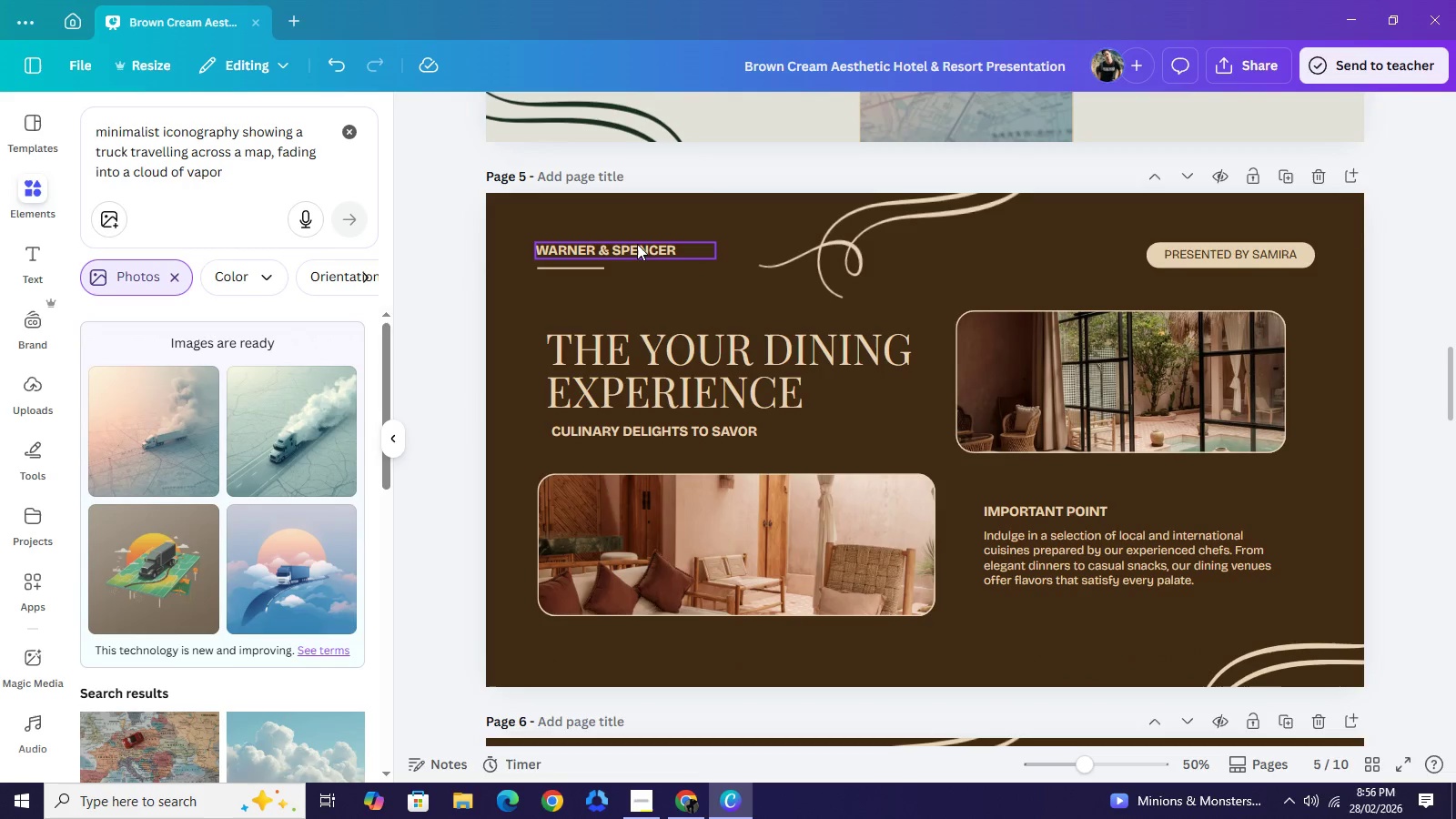 
left_click([637, 242])
 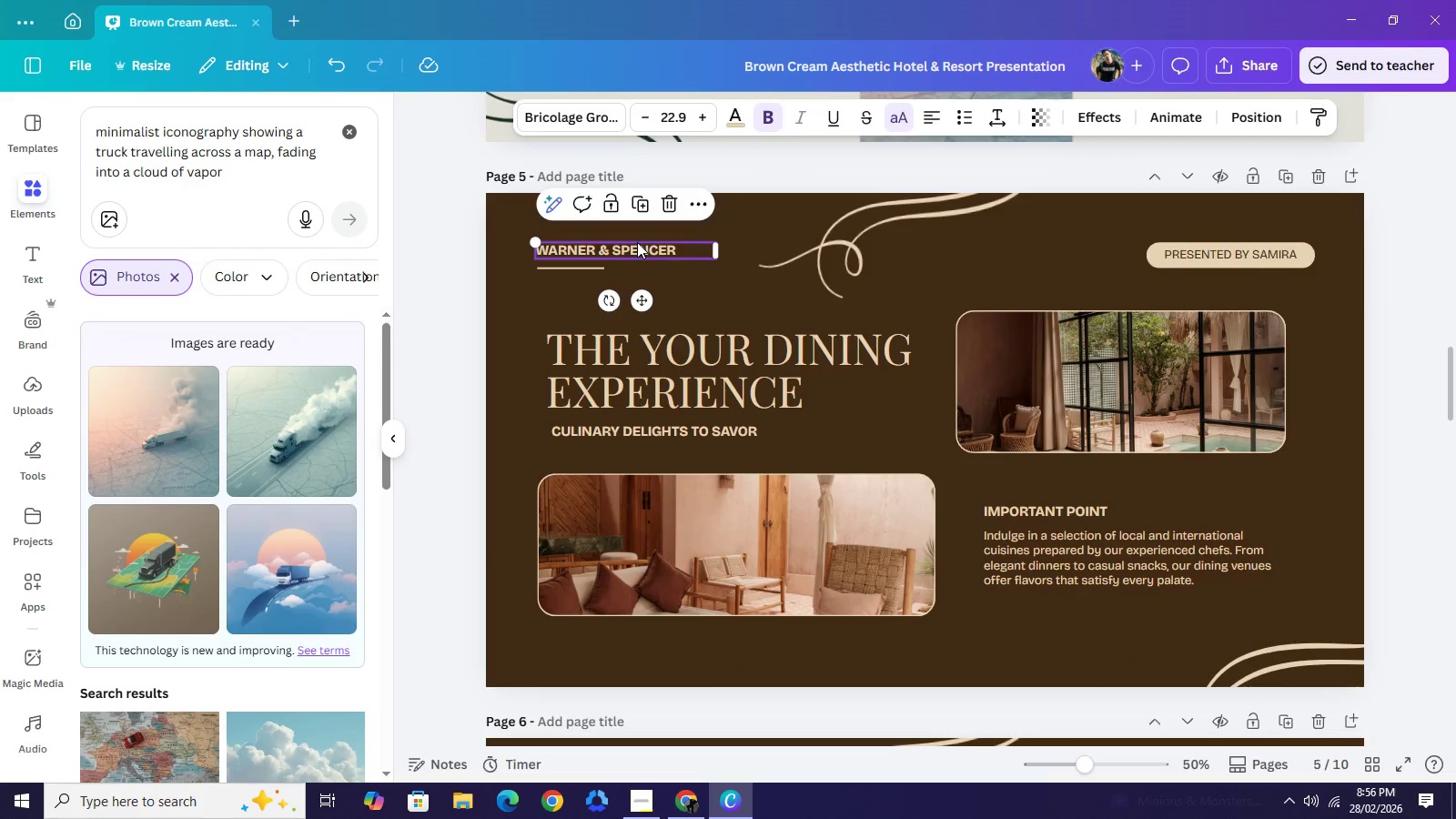 
key(Backspace)
 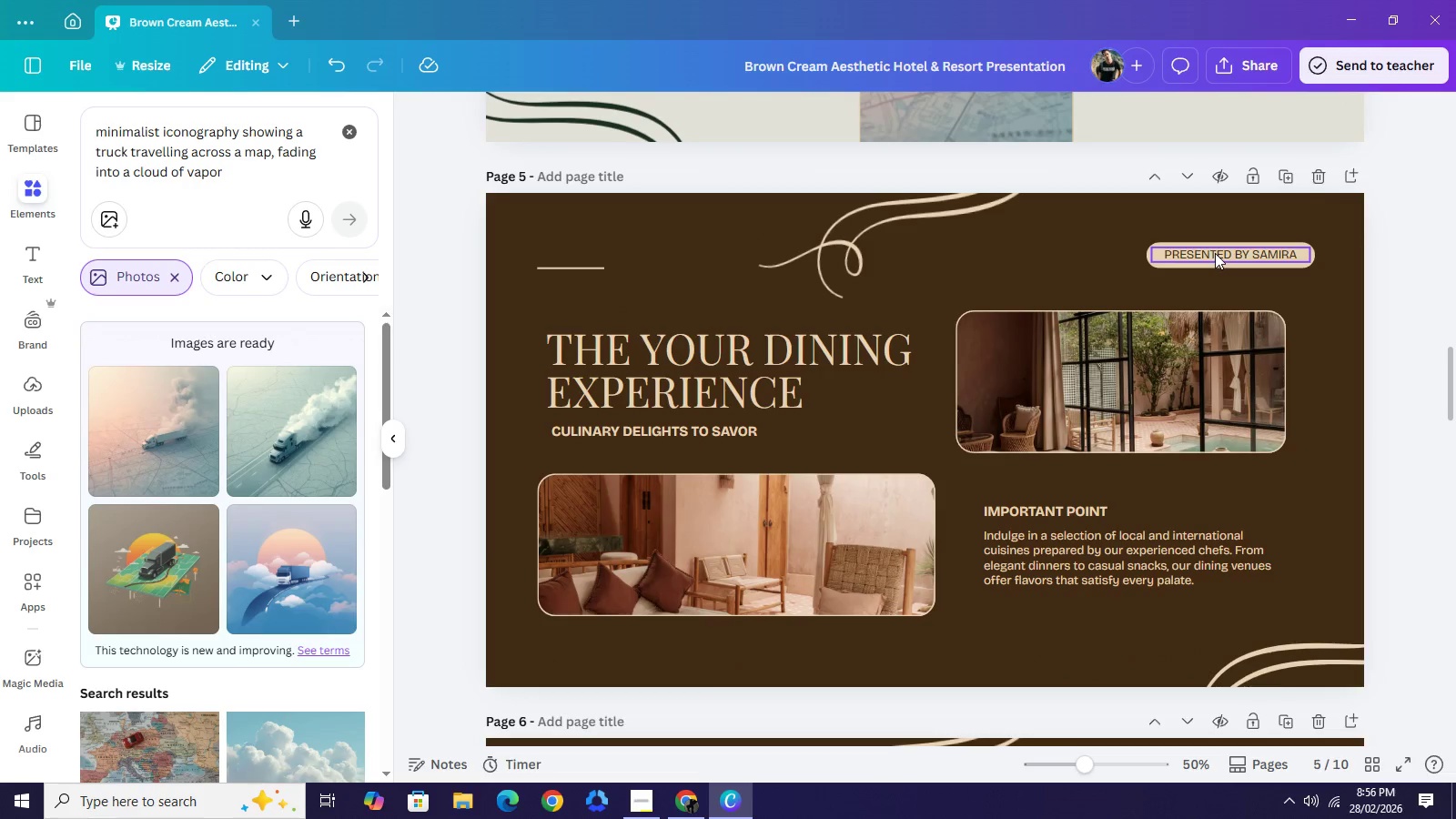 
left_click([1215, 253])
 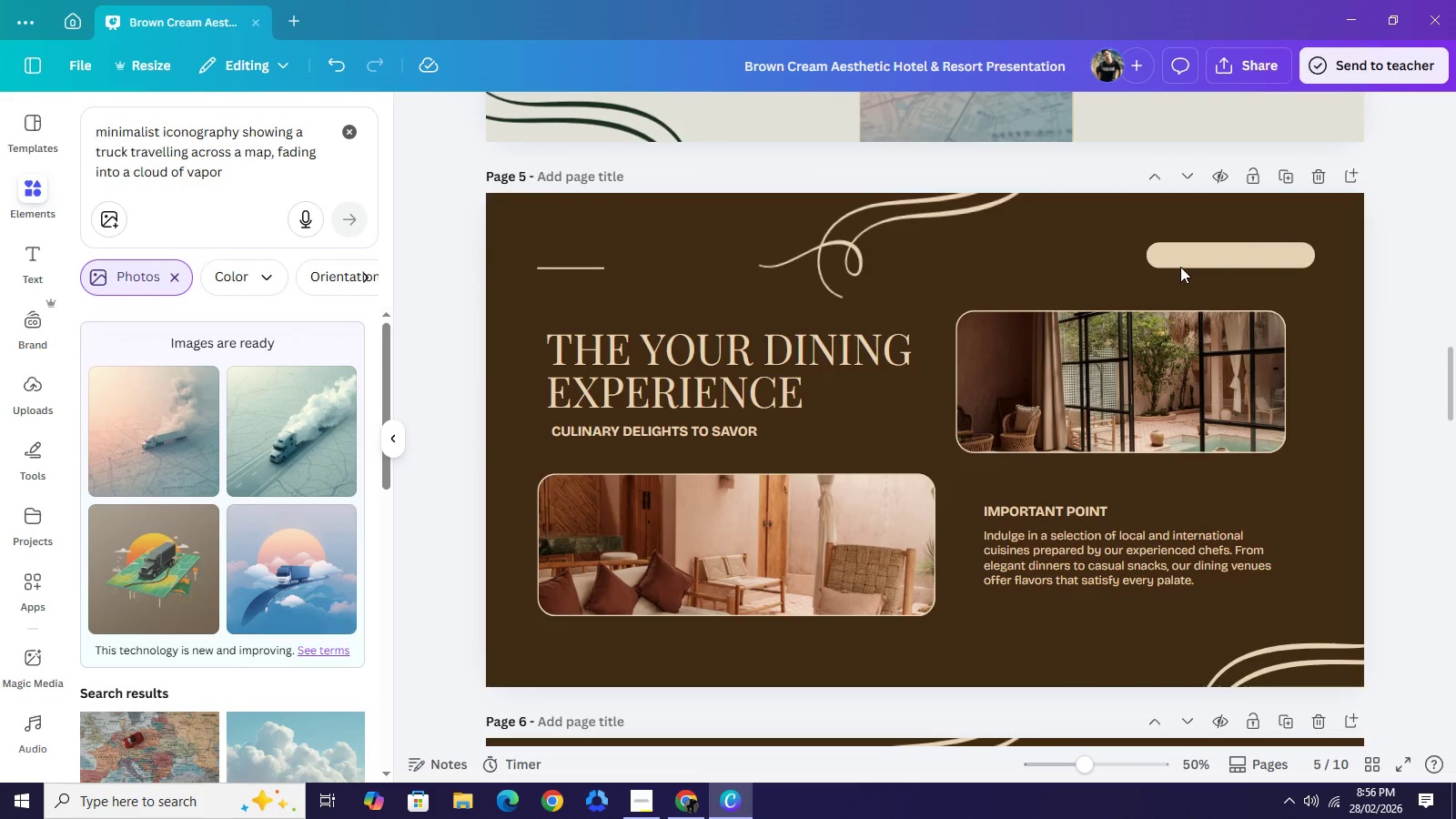 
key(Backspace)
 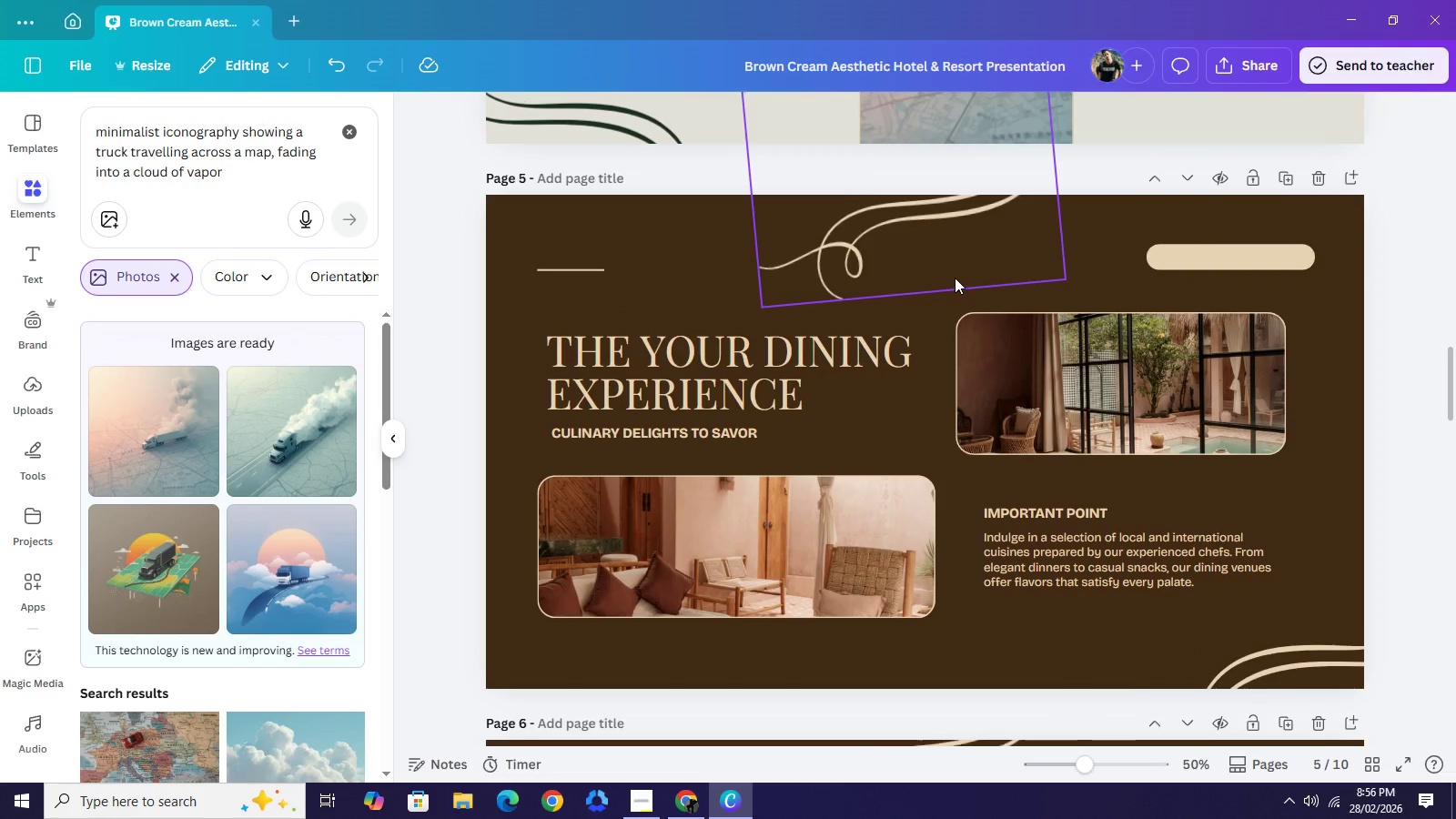 
scroll: coordinate [955, 278], scroll_direction: up, amount: 5.0
 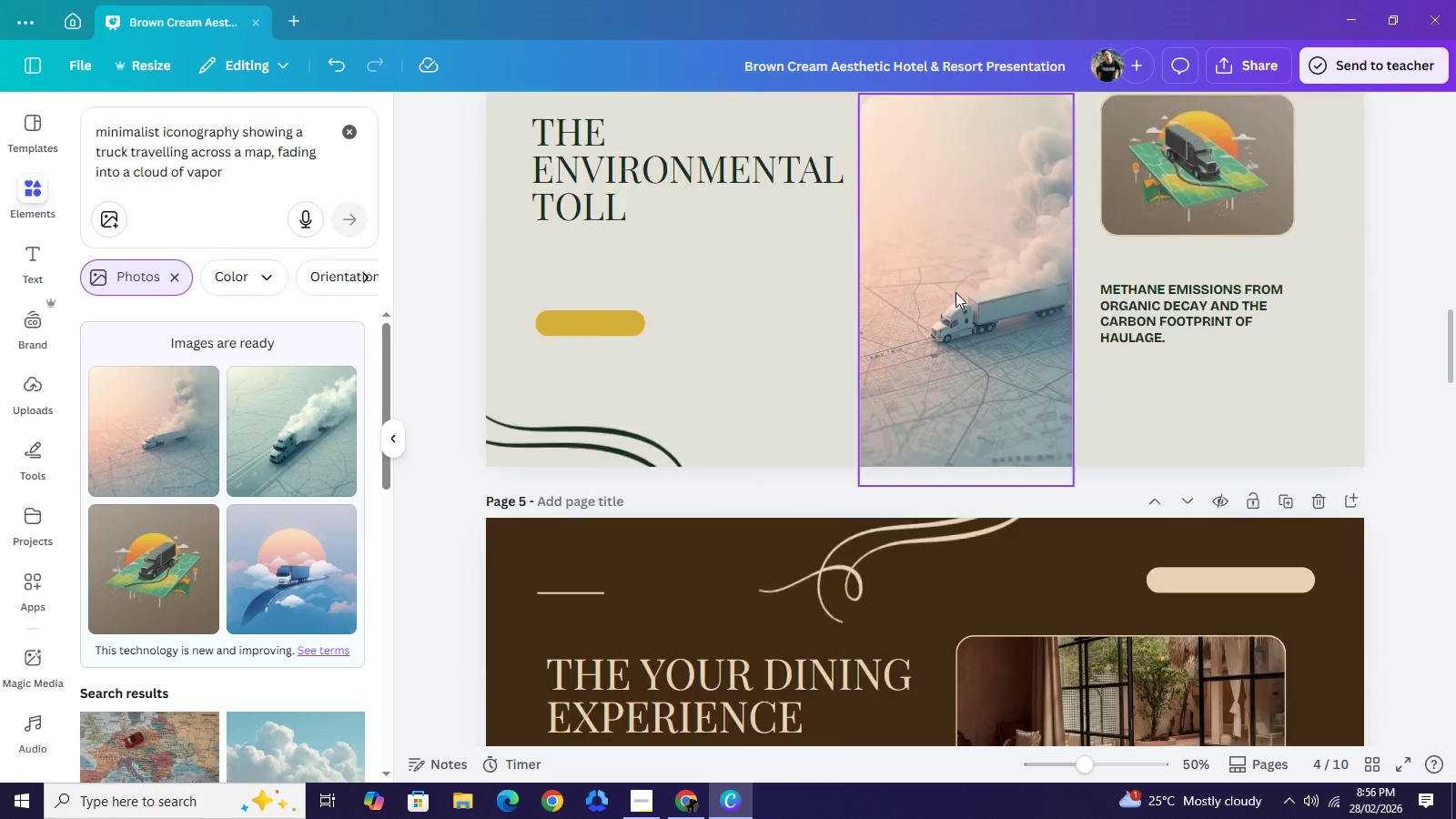 
scroll: coordinate [958, 309], scroll_direction: down, amount: 18.0
 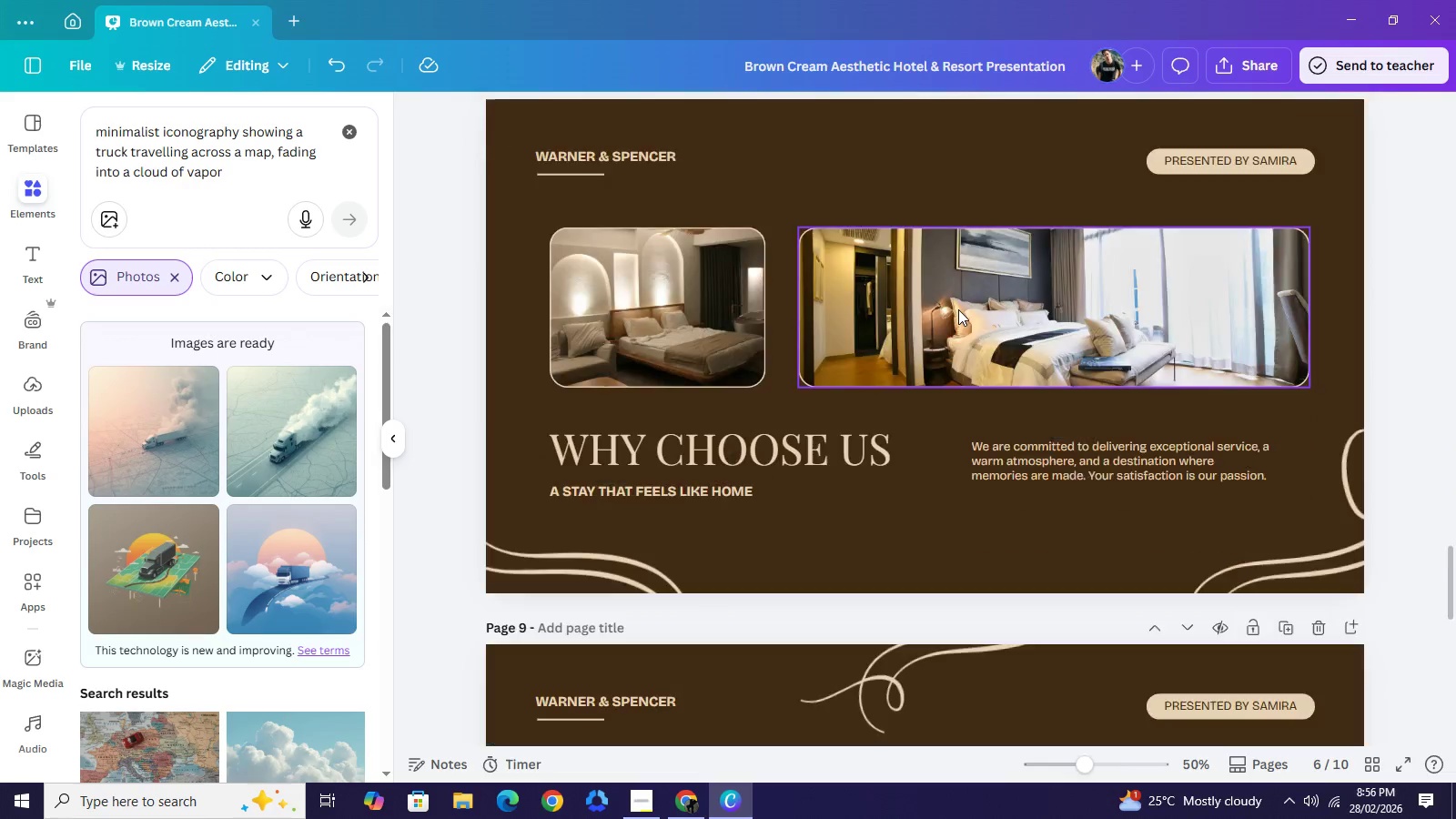 
scroll: coordinate [958, 309], scroll_direction: up, amount: 8.0
 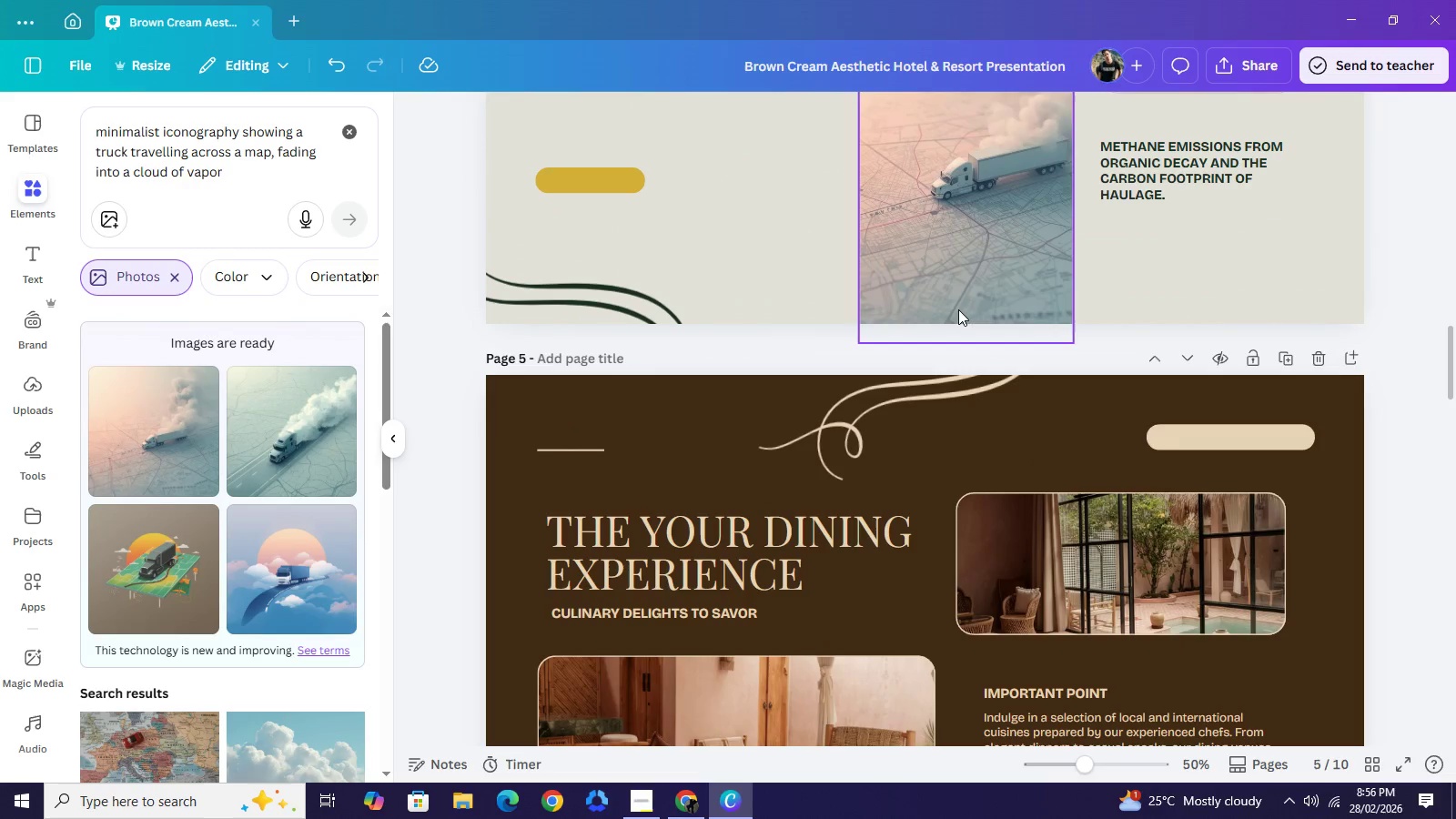 
double_click([724, 568])
 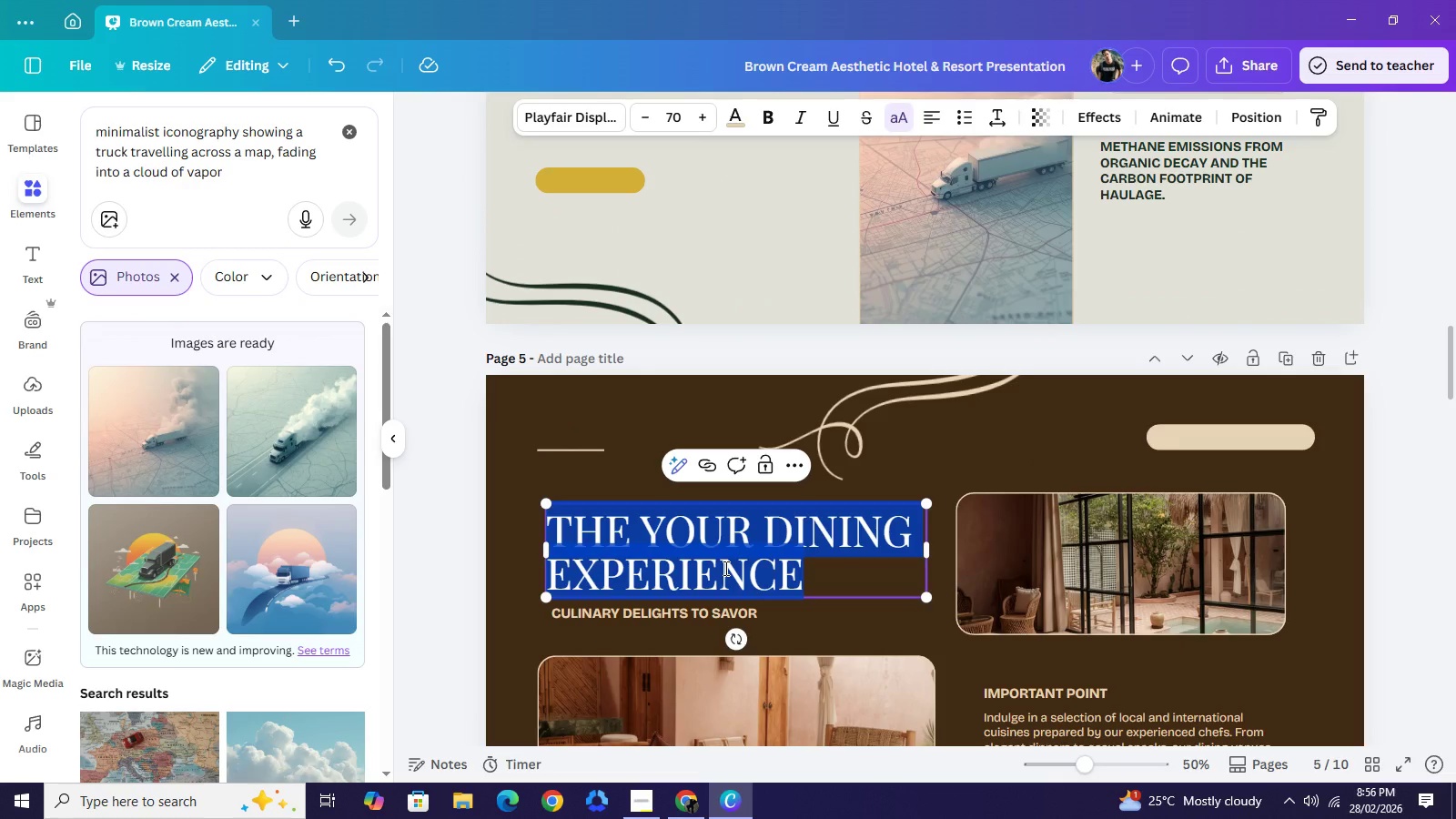 
type(INTRODUCING)
 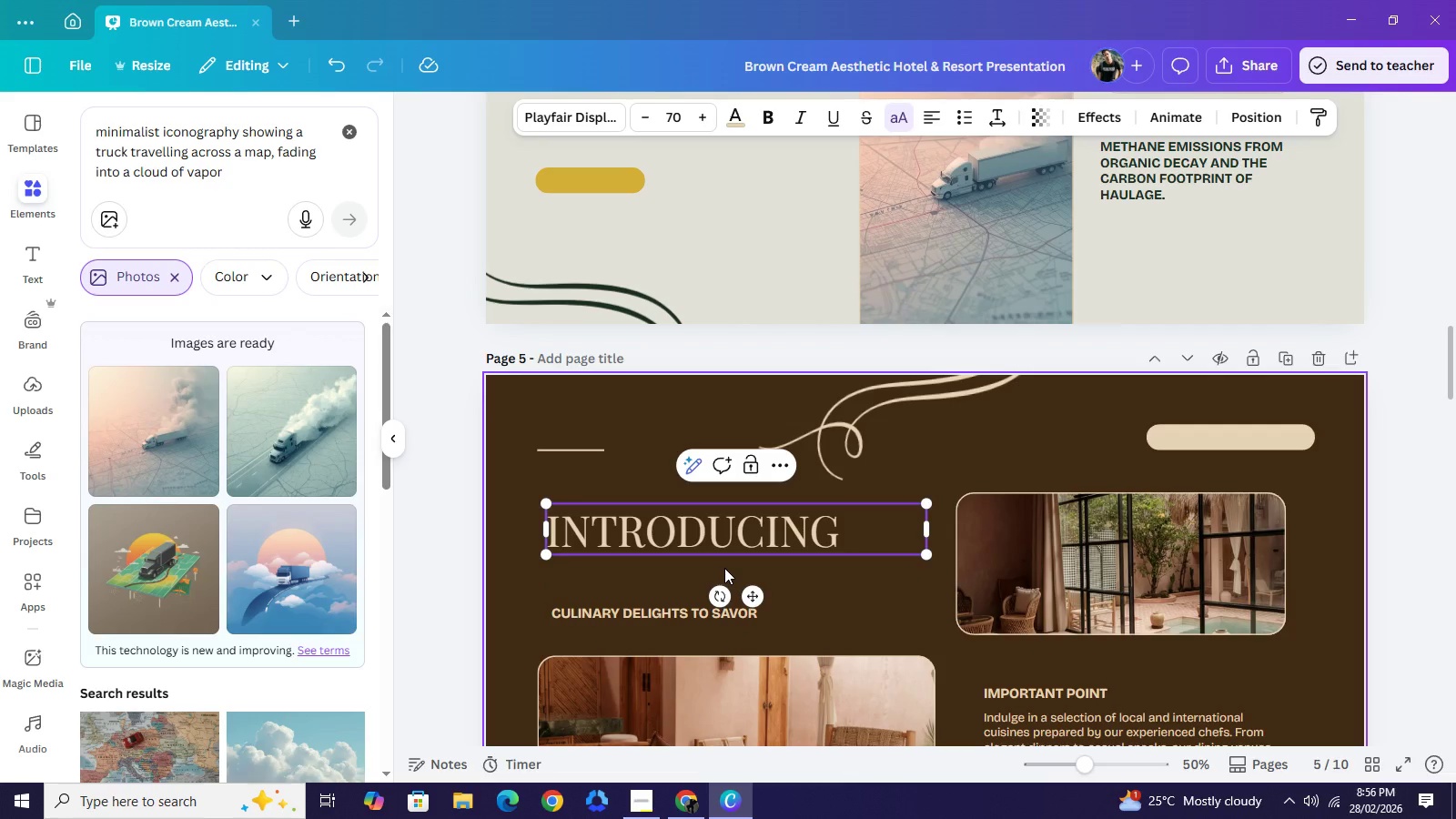 
type( THE C)
key(Backspace)
type(BIO-CYCKE)
key(Backspace)
key(Backspace)
type(LER SERIES)
 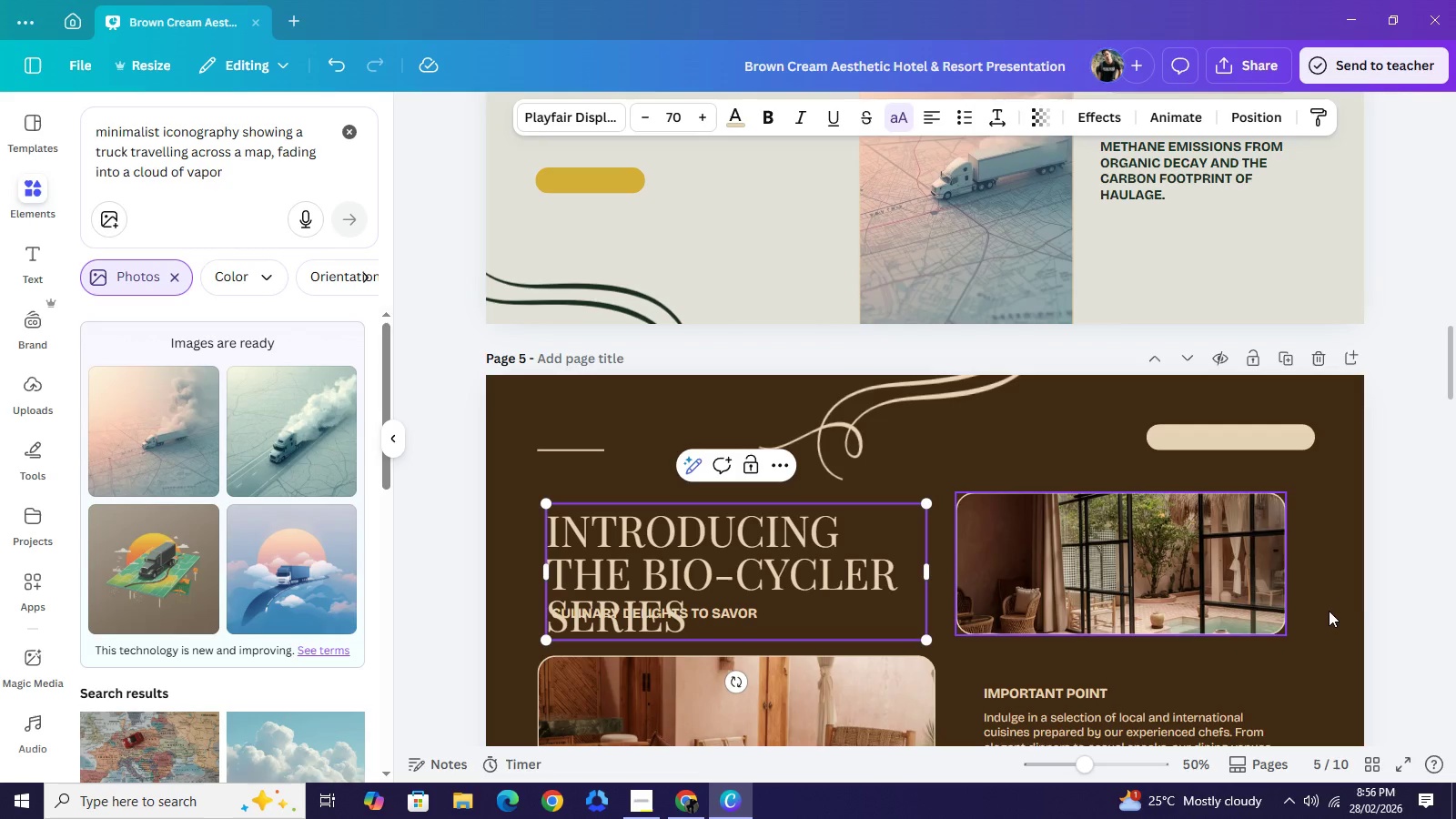 
left_click([1424, 574])
 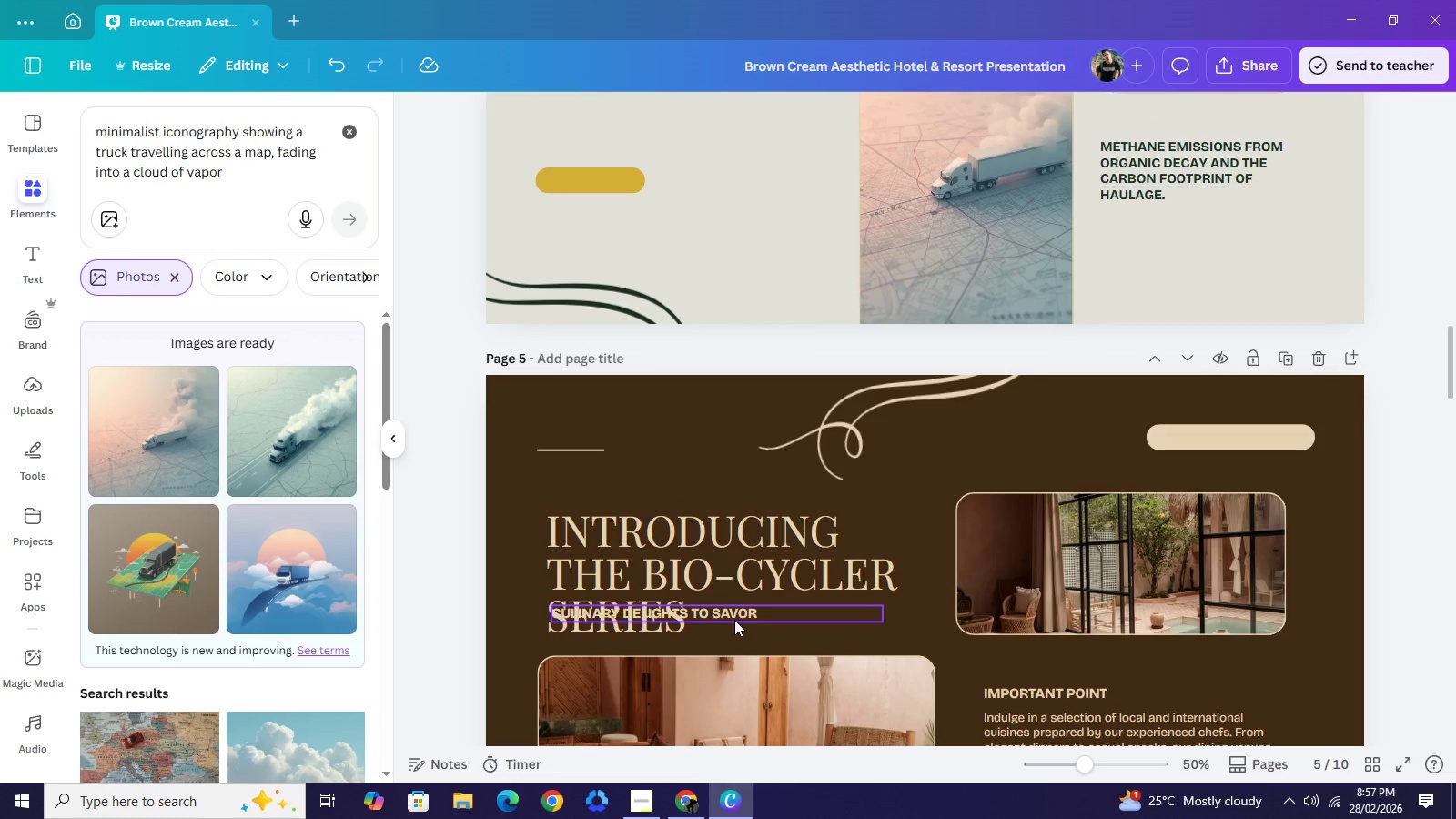 
left_click([734, 620])
 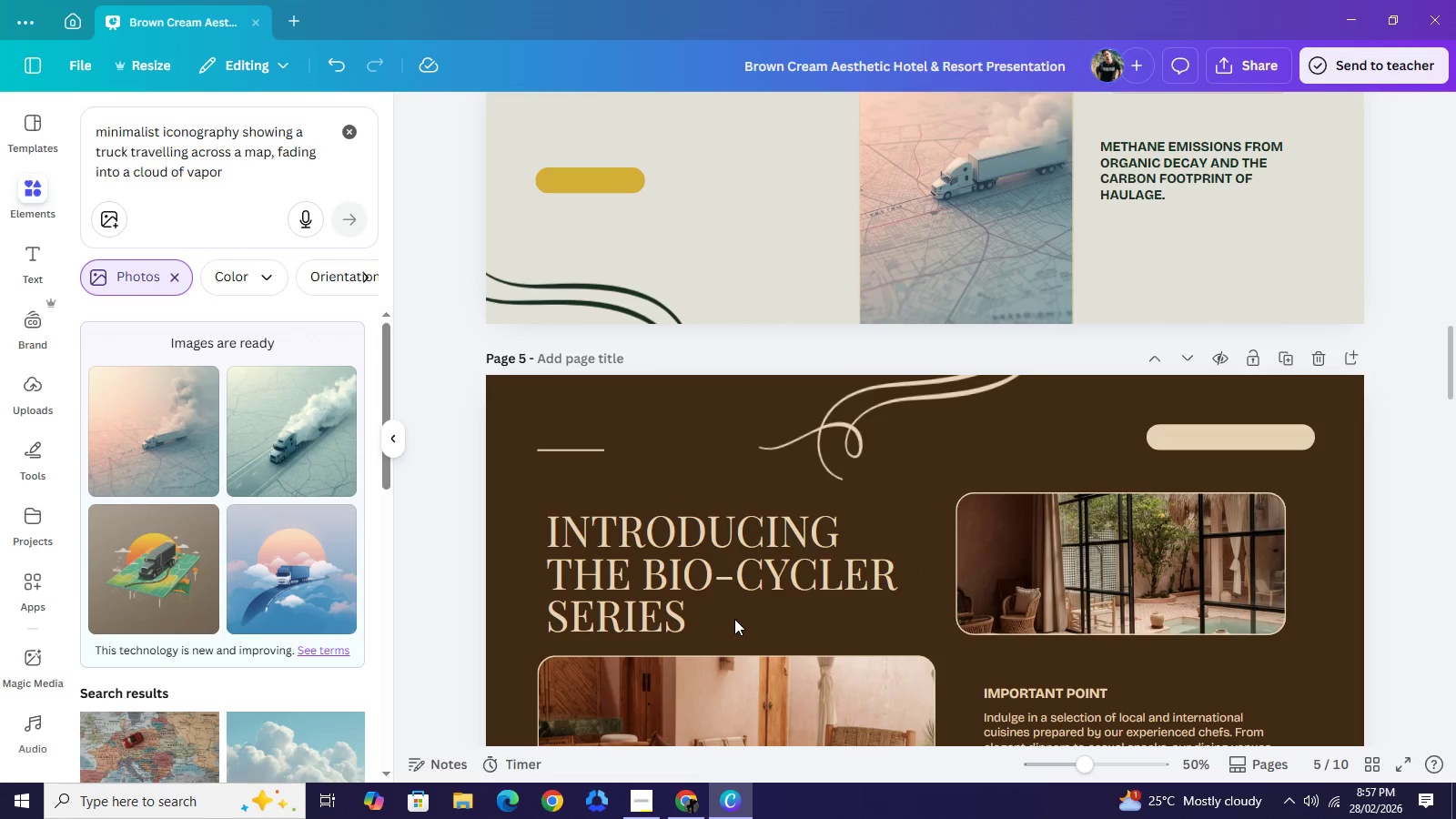 
key(Backspace)
 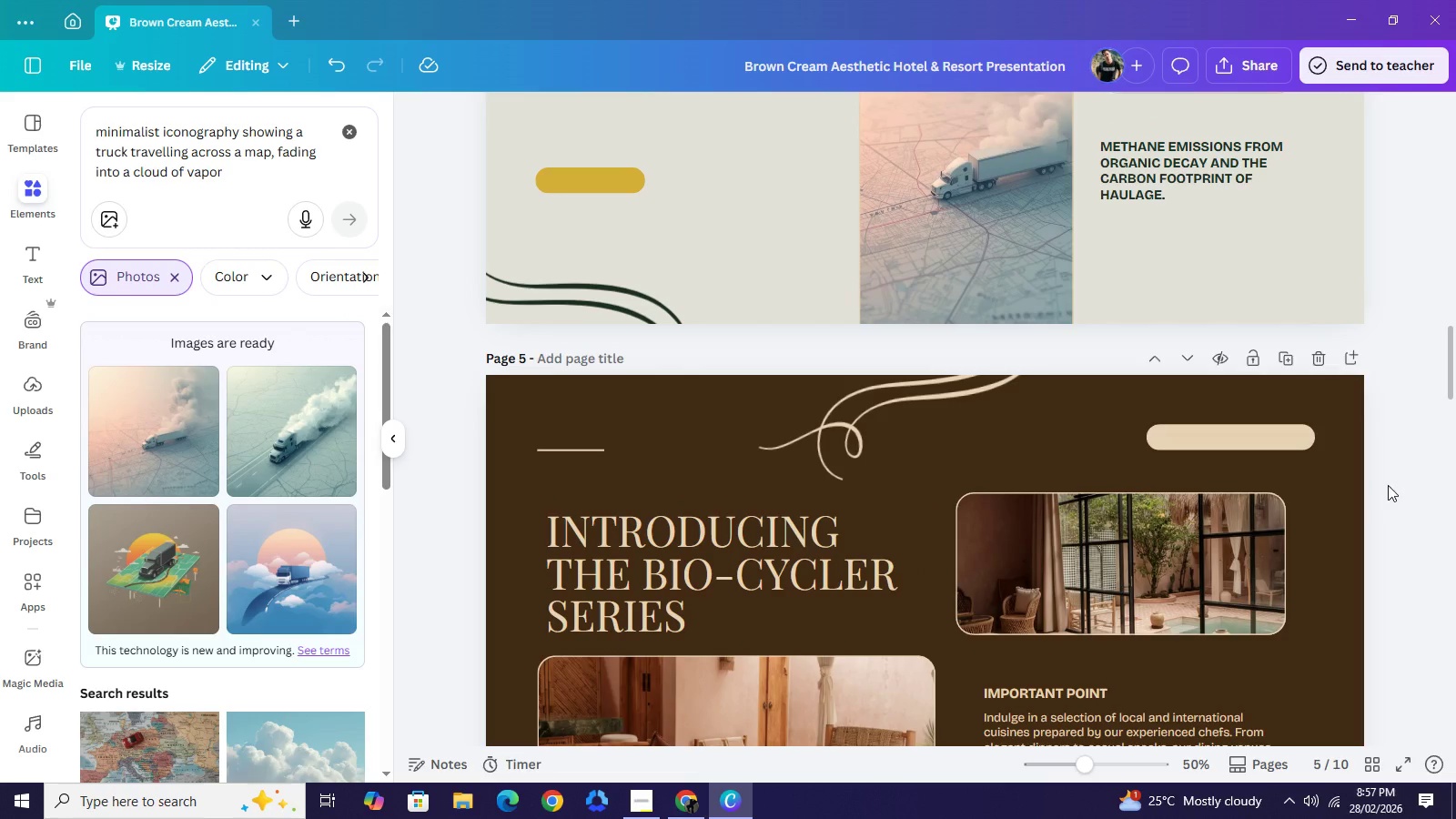 
scroll: coordinate [1379, 497], scroll_direction: down, amount: 2.0
 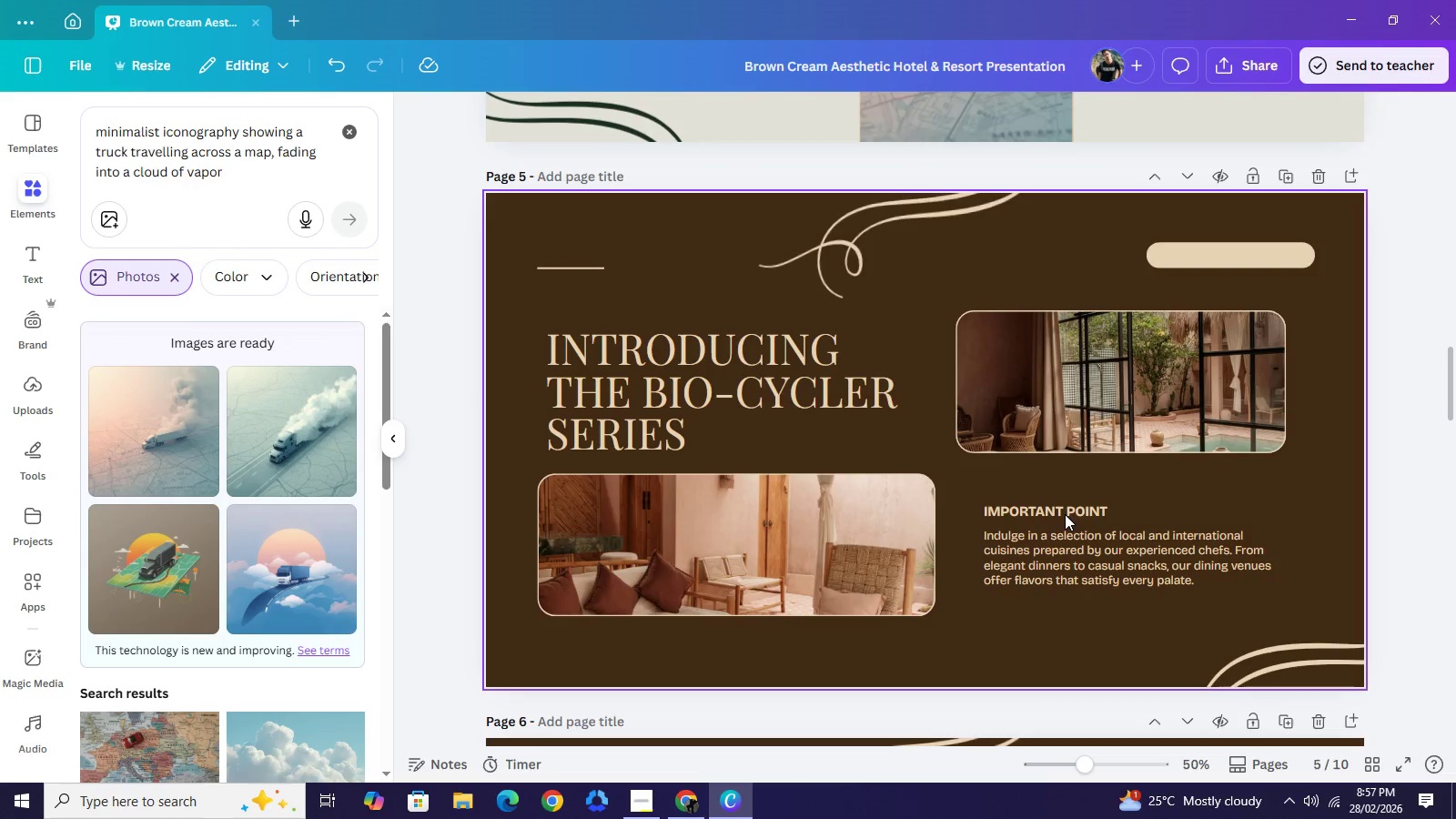 
left_click([1065, 513])
 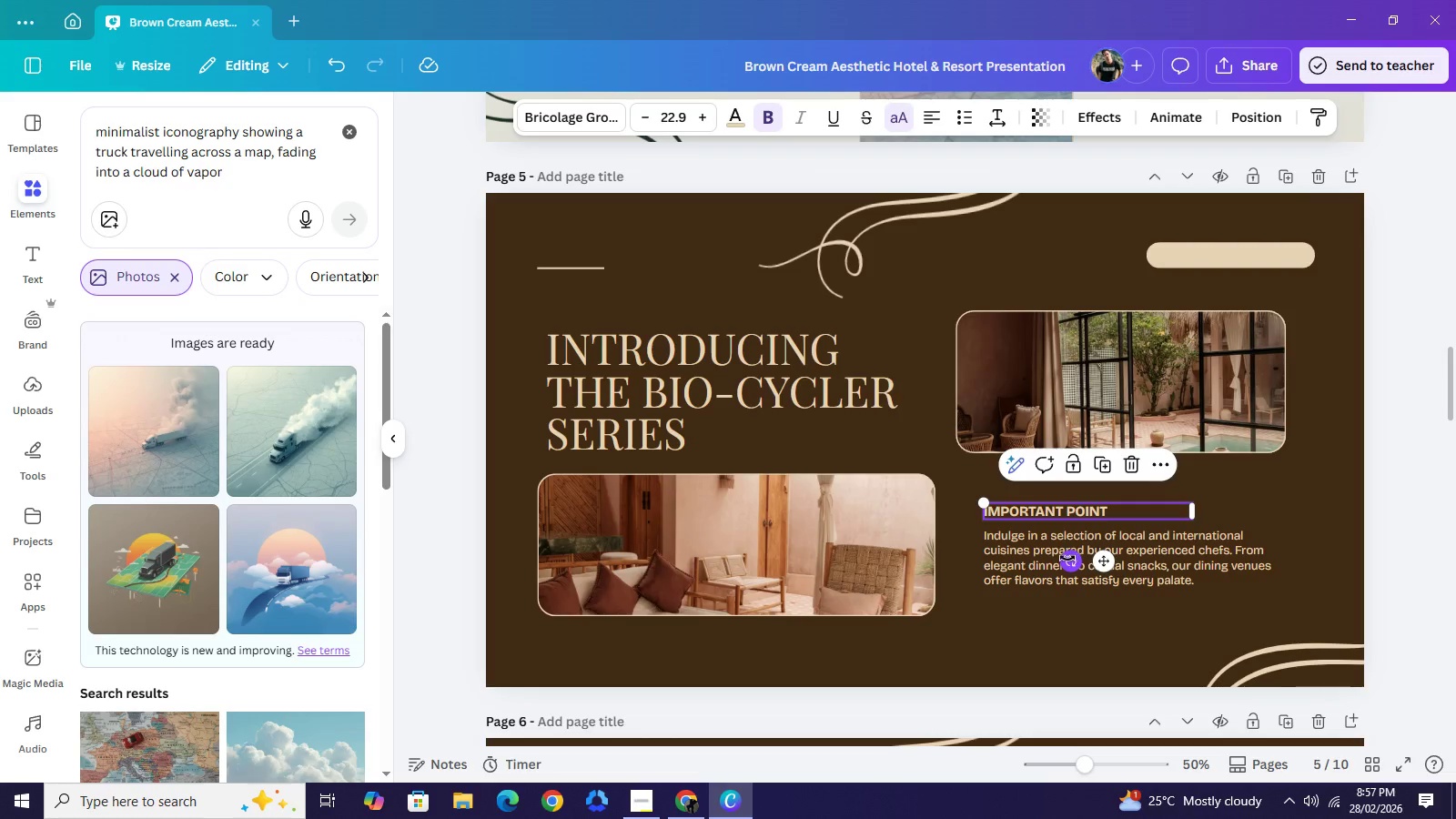 
left_click([1059, 557])
 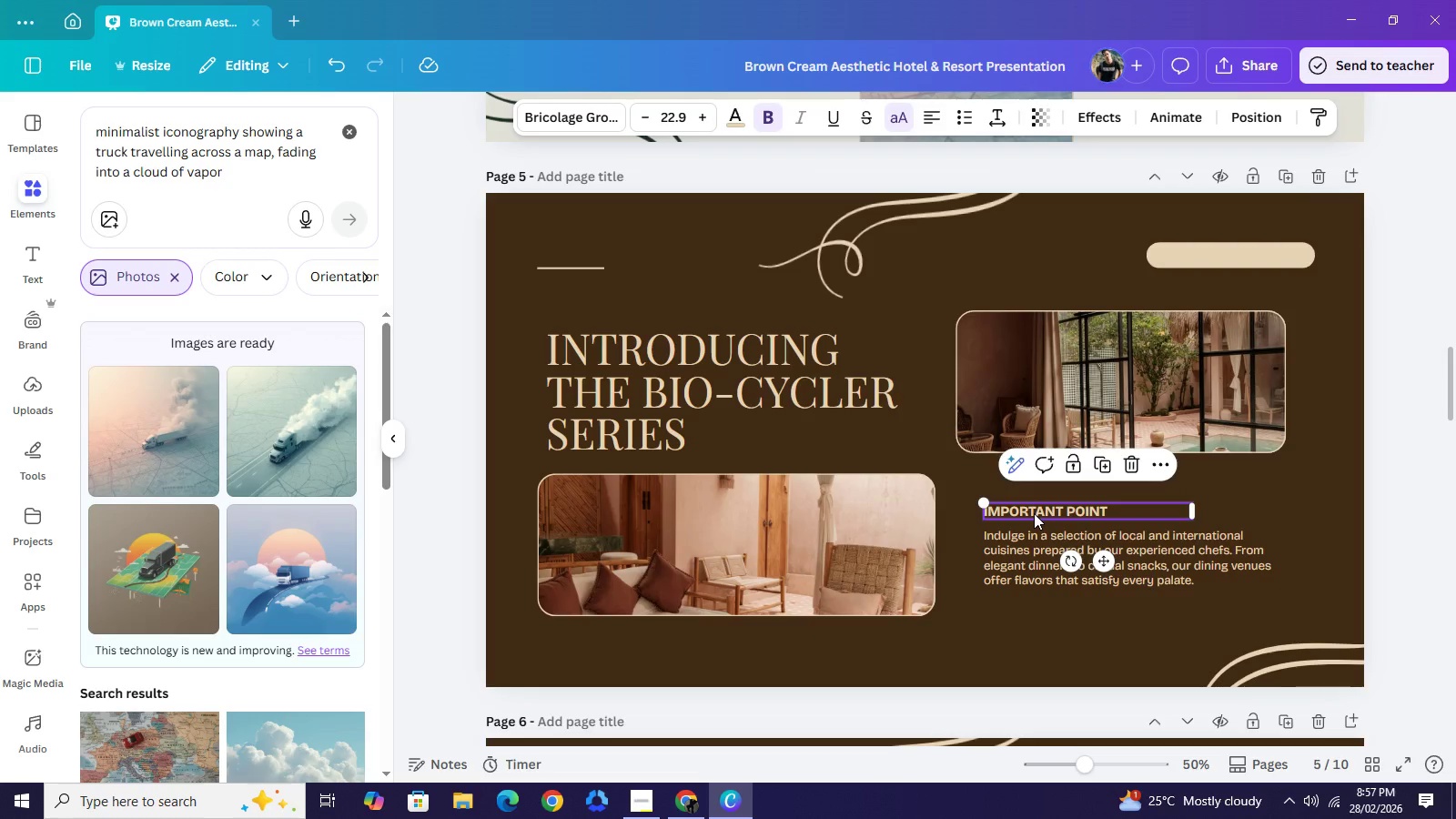 
key(Backspace)
 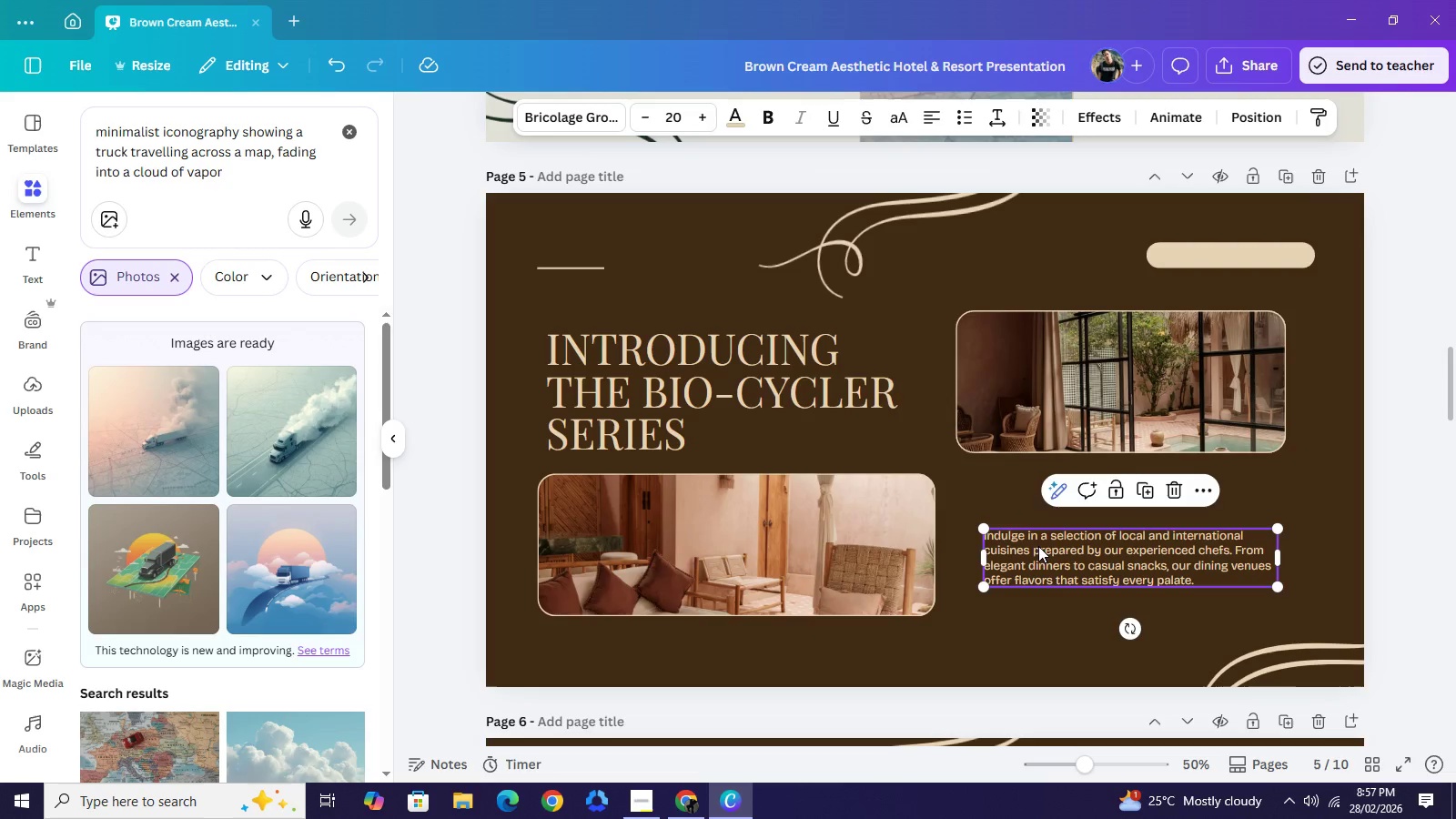 
double_click([1038, 546])
 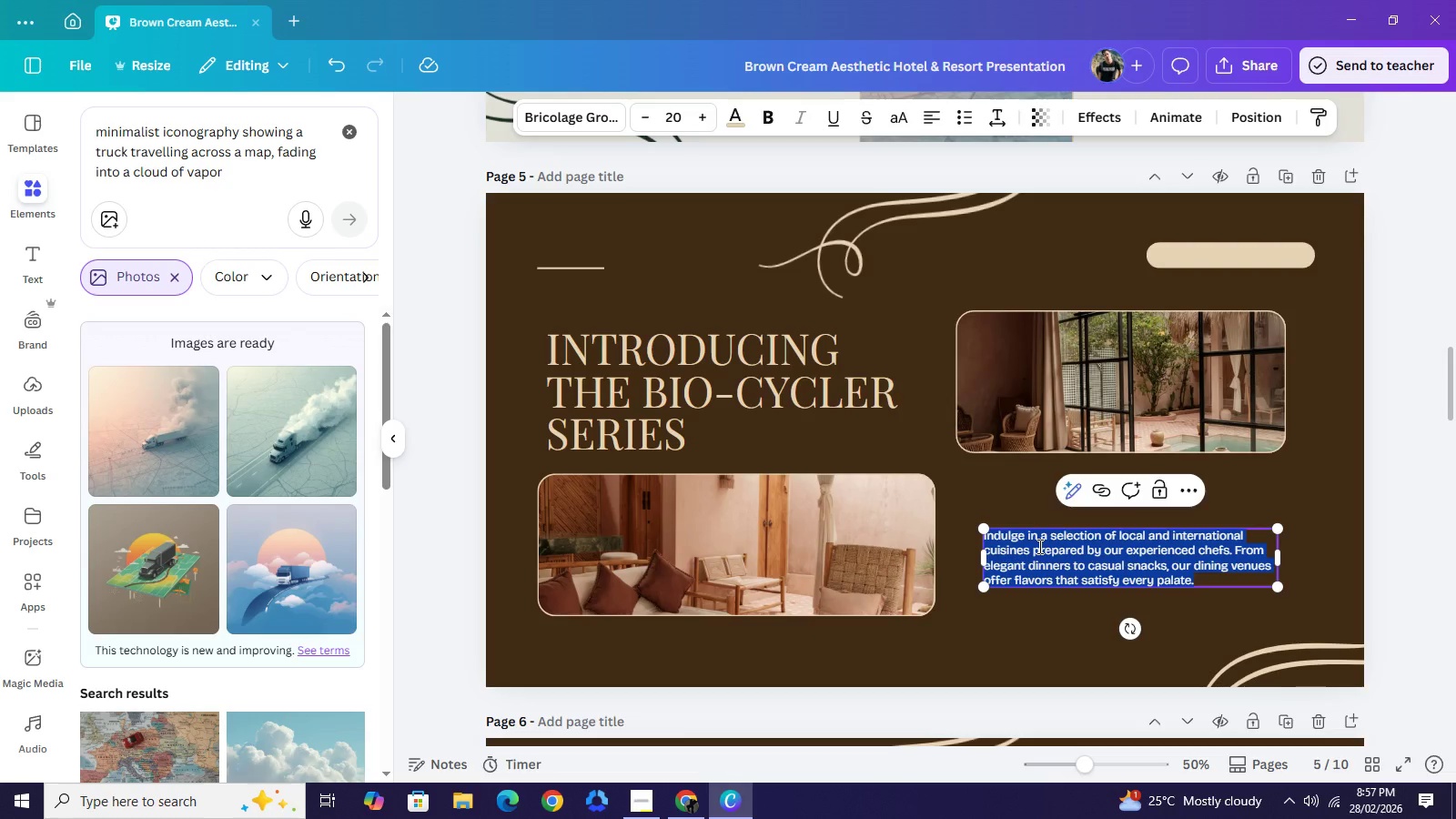 
type(THE WRO)
key(Backspace)
key(Backspace)
type(IR)
key(Backspace)
key(Backspace)
type(ORLD'S FIRST NOISE0)
key(Backspace)
type(-)
 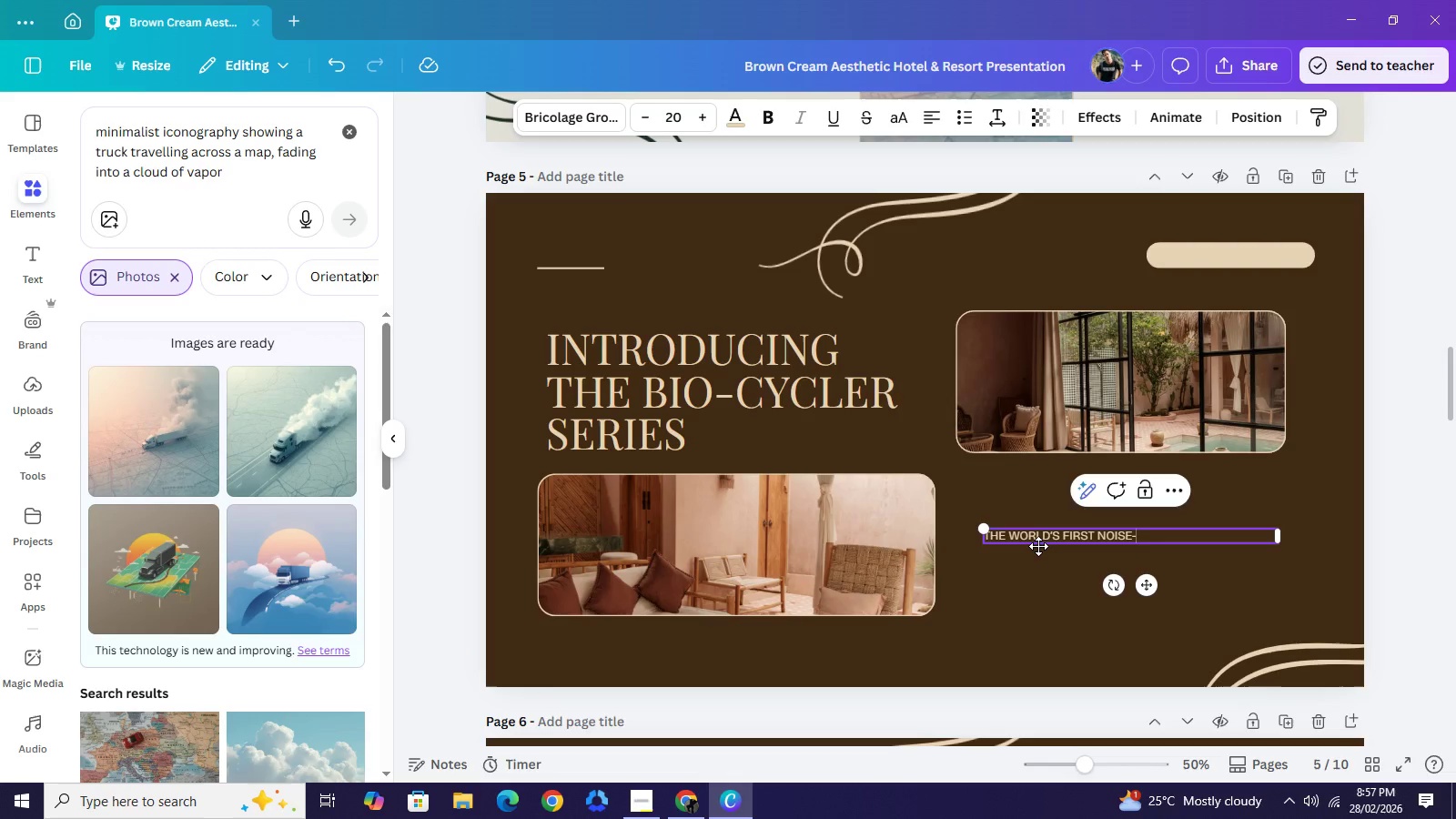 
type(INSULATED, )
 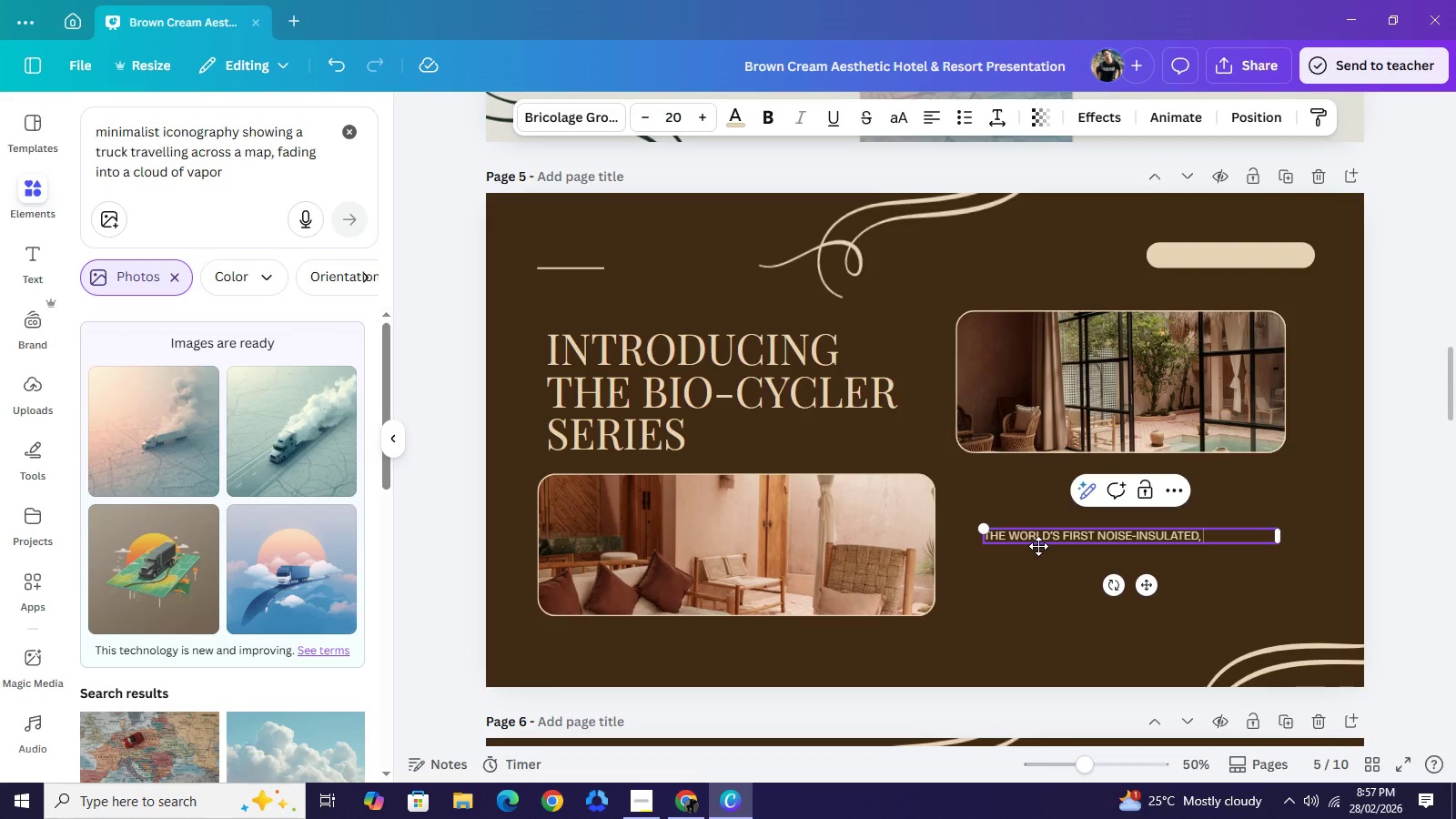 
type(SCENT-NEUTRAL VERMICOMPOSI)
key(Backspace)
type(TING)
 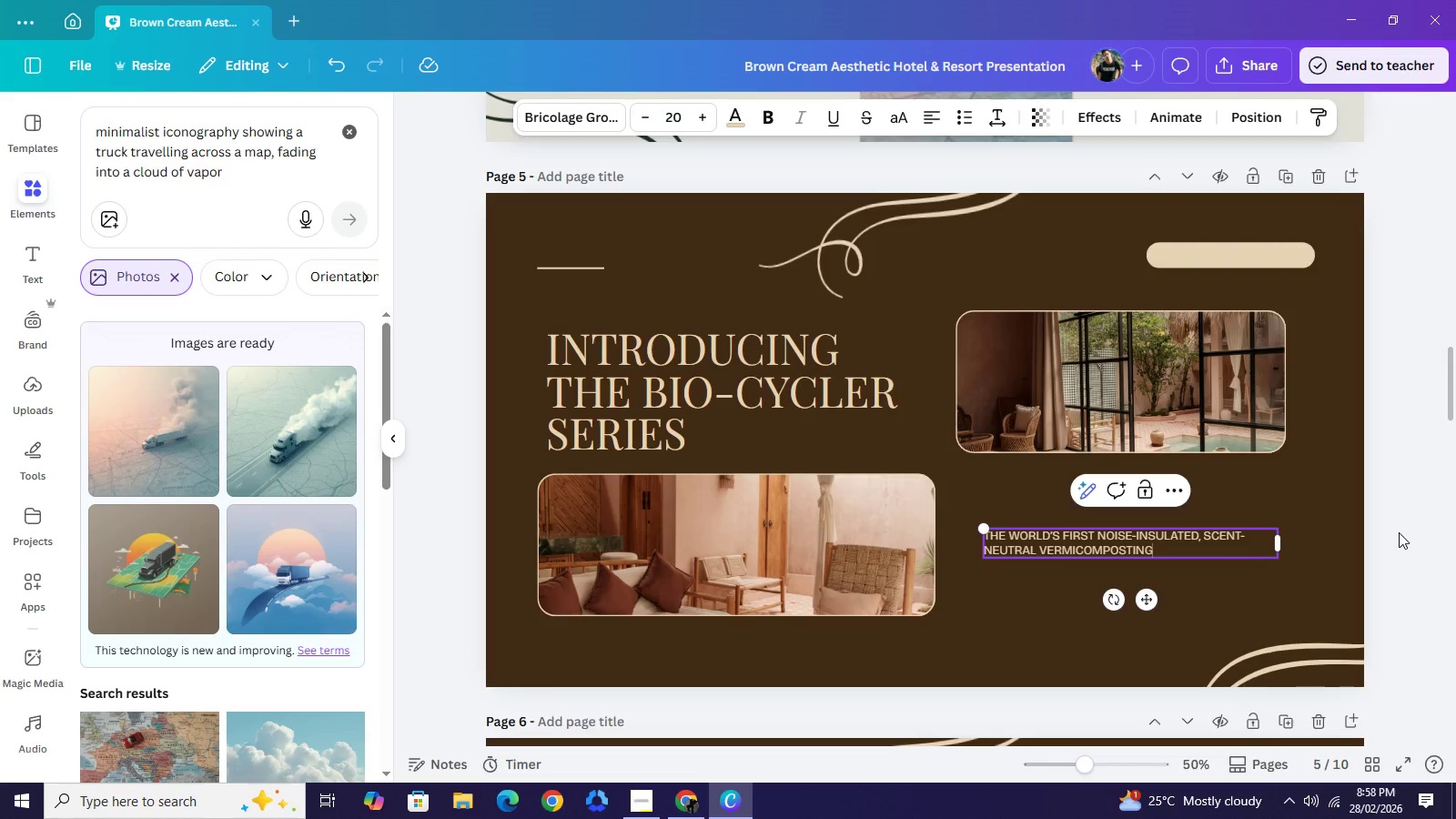 
type(UNIT )
key(Backspace)
key(Backspace)
key(Backspace)
key(Backspace)
key(Backspace)
type( UNIT DESIGNED)
 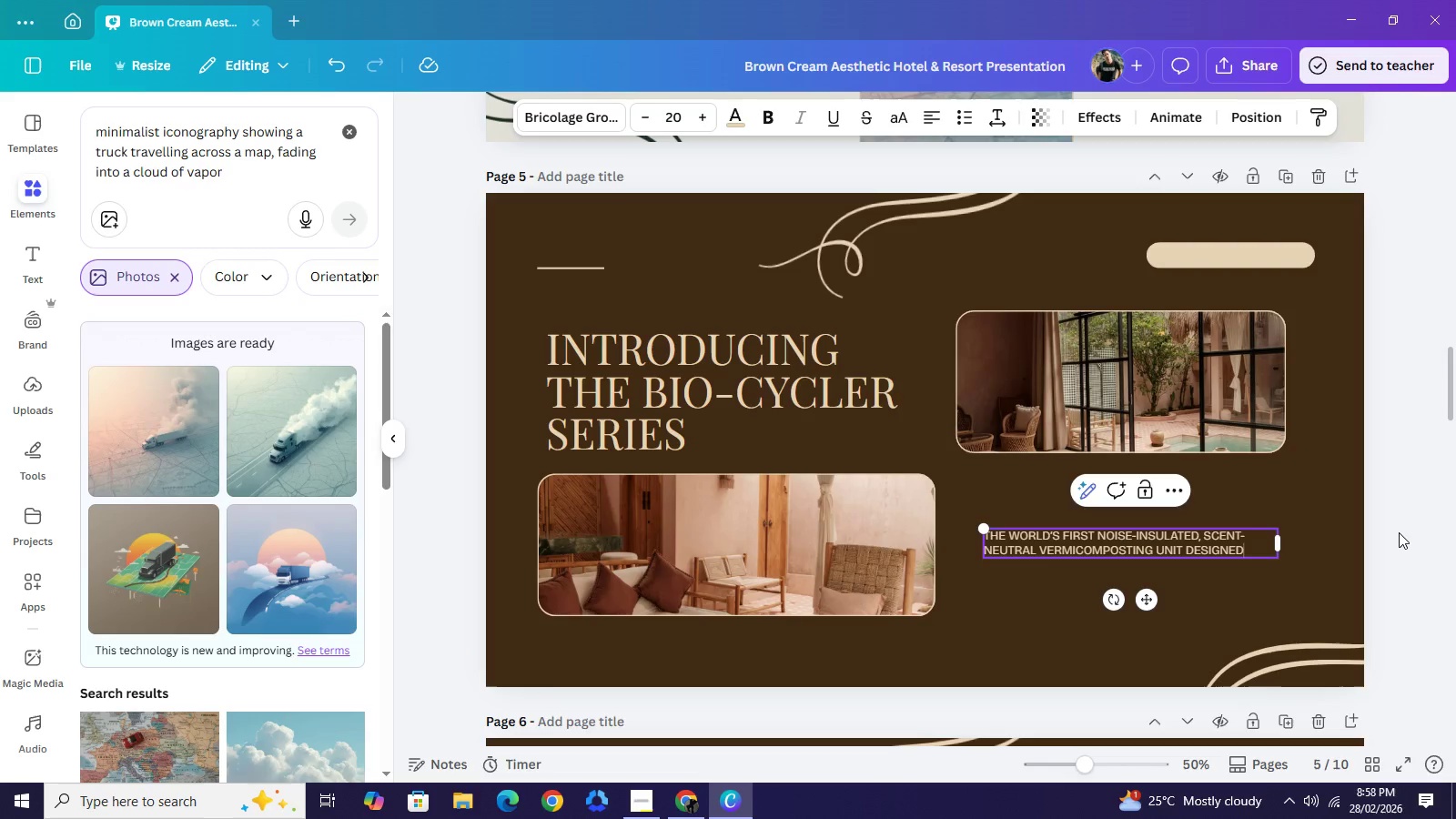 
wait(5.27)
 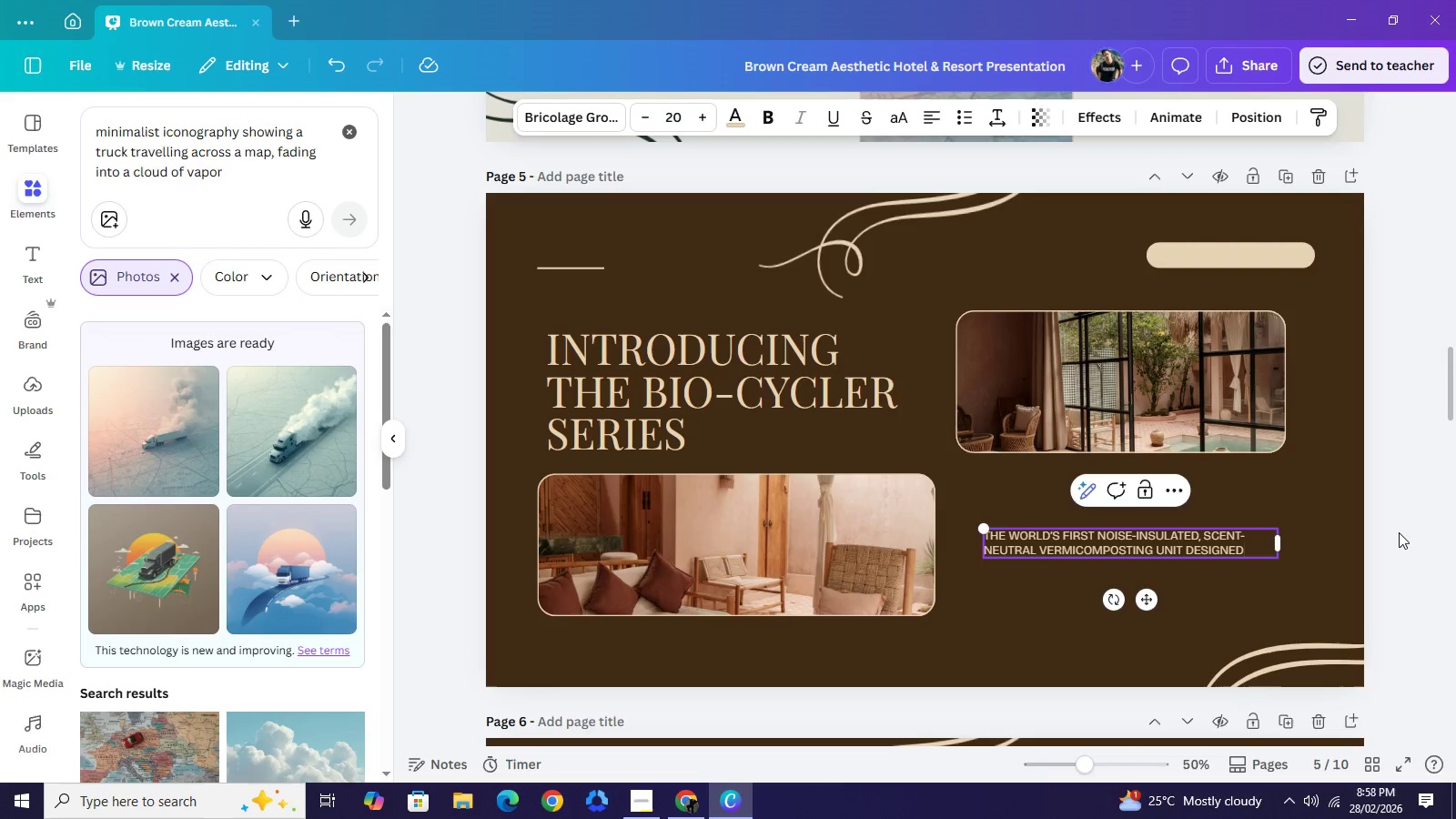 
type( FOR FRONT)
 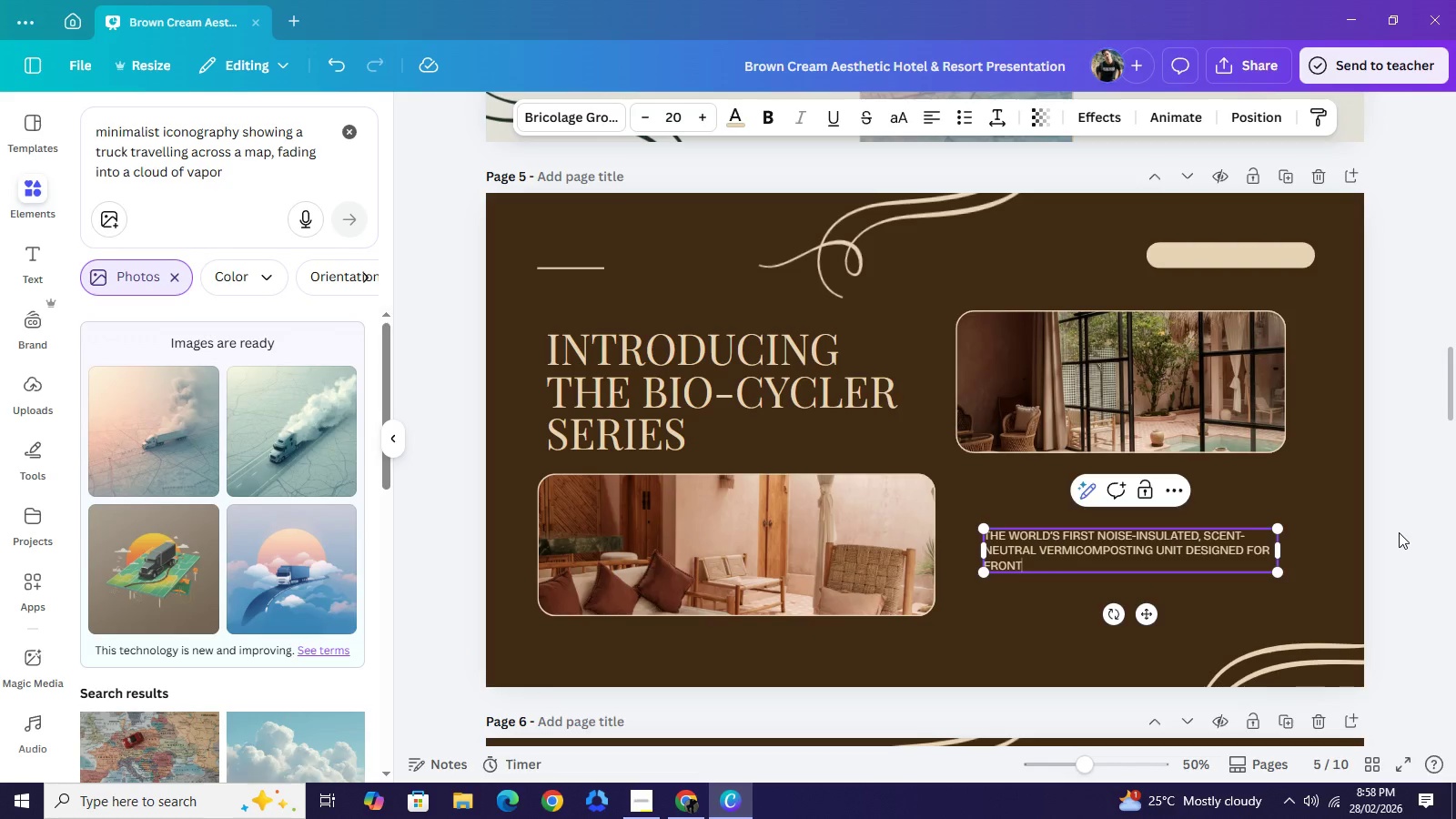 
type(-OF-HOUSE)
 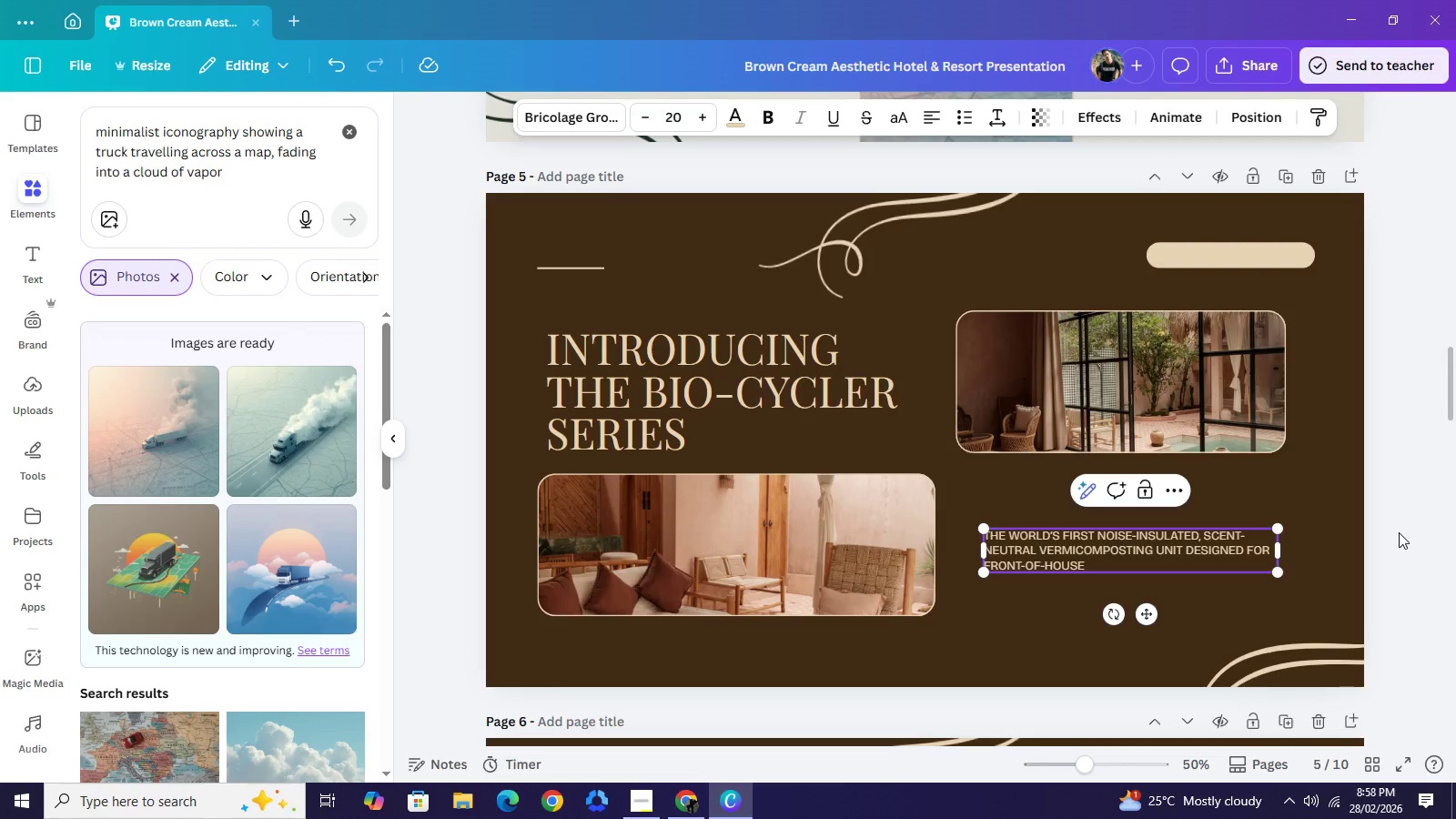 
wait(7.39)
 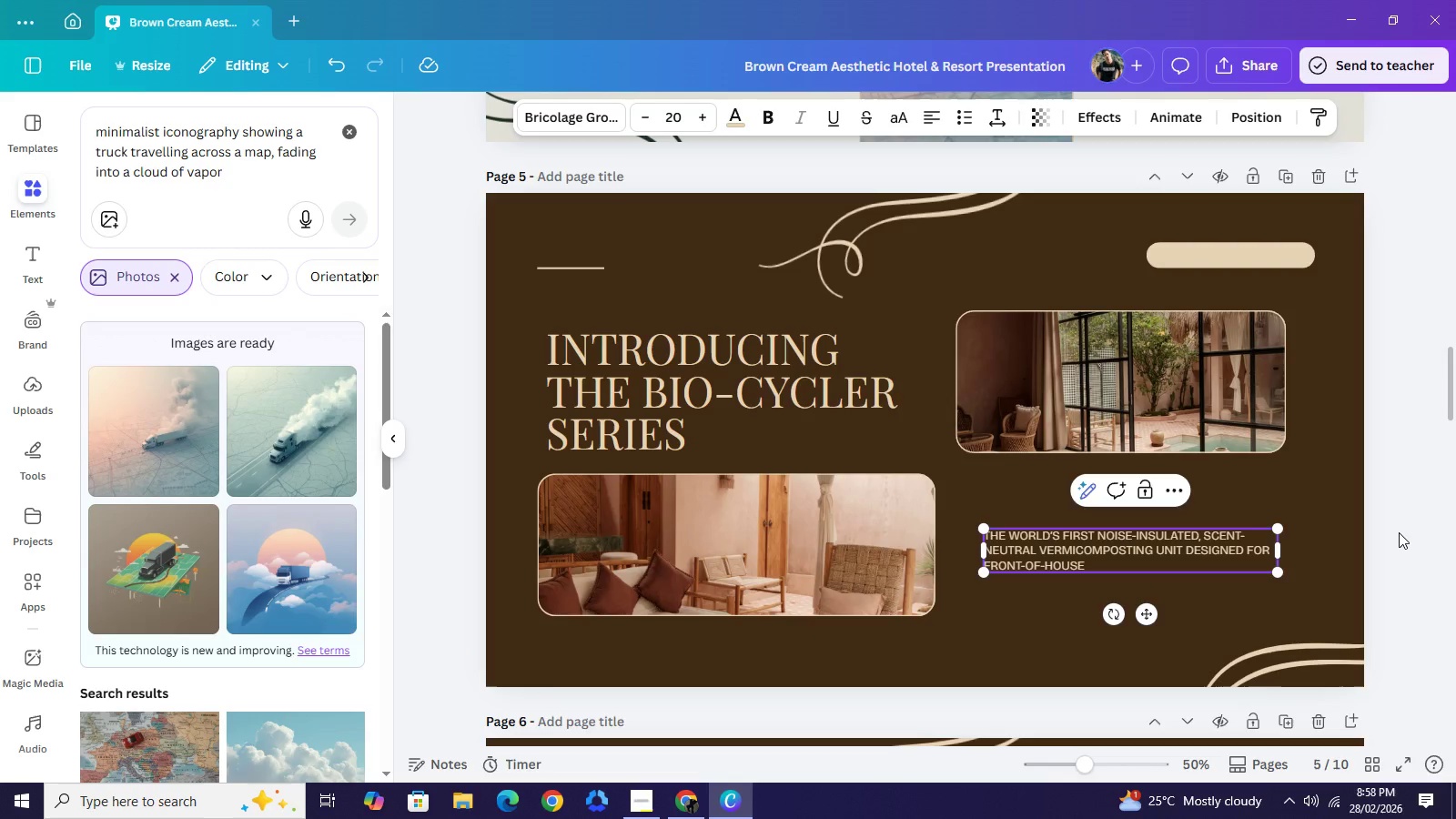 
type( OR KITCHEN INTEGRATION.)
 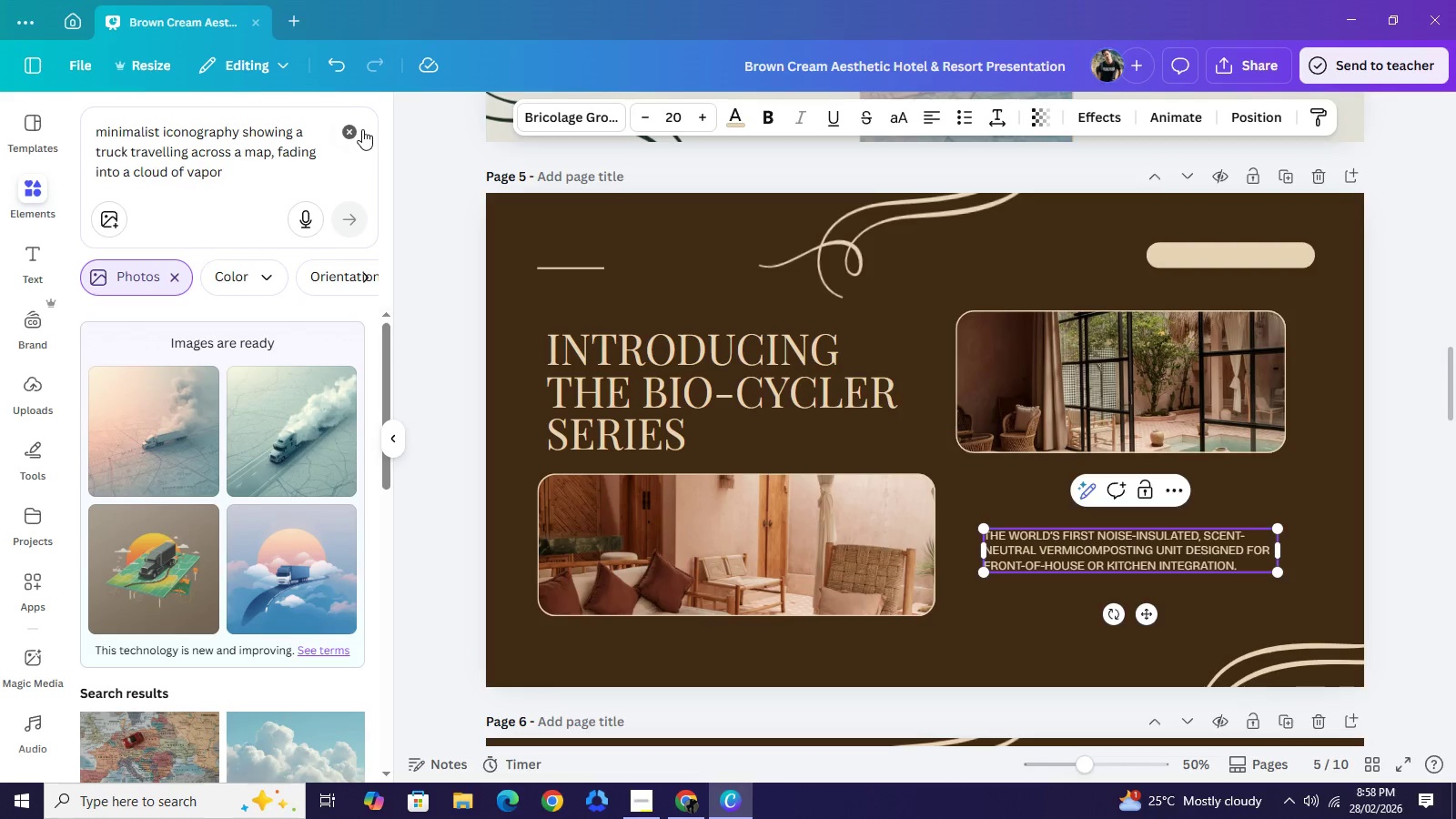 
left_click([360, 131])
 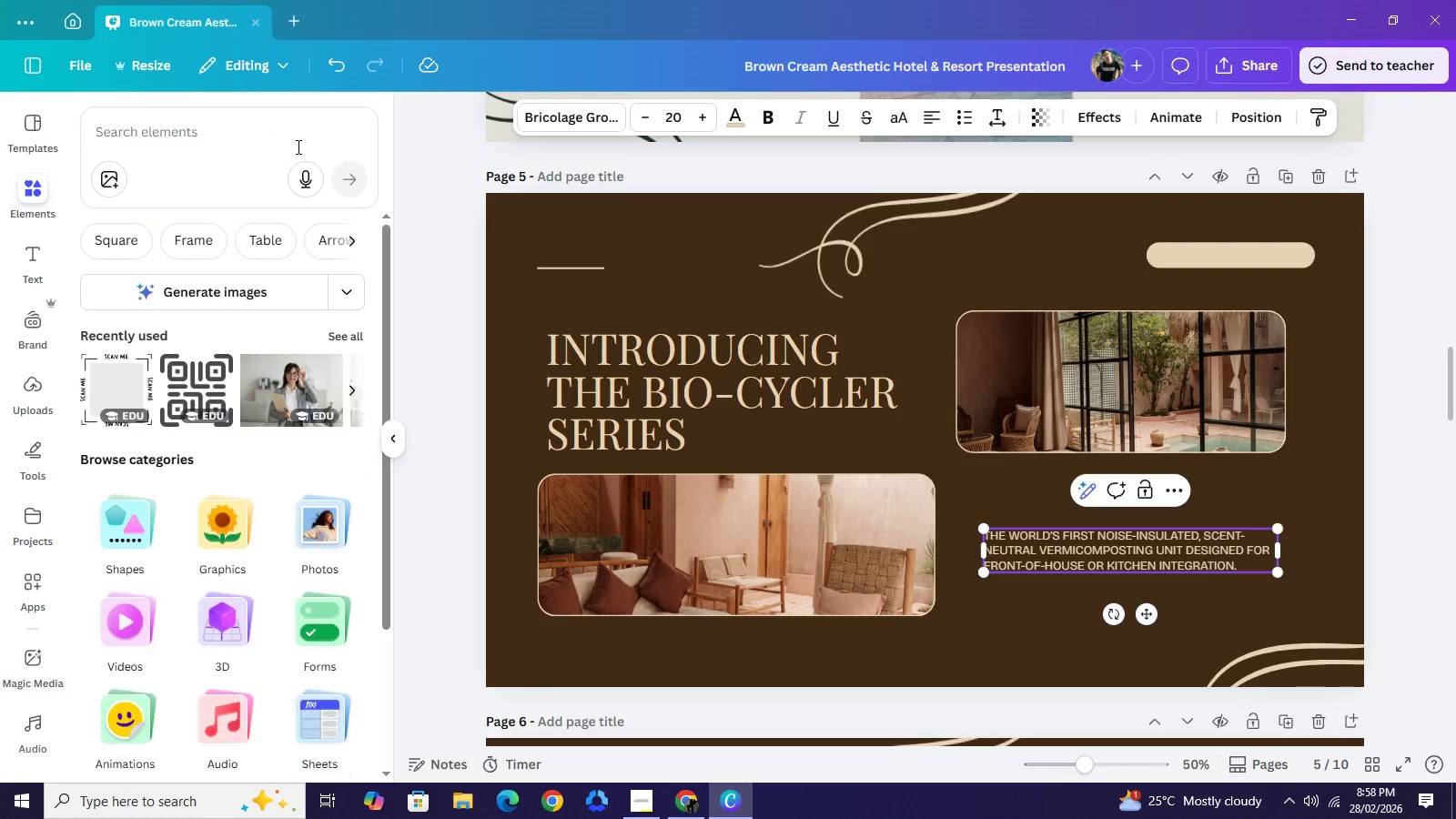 
left_click([297, 147])
 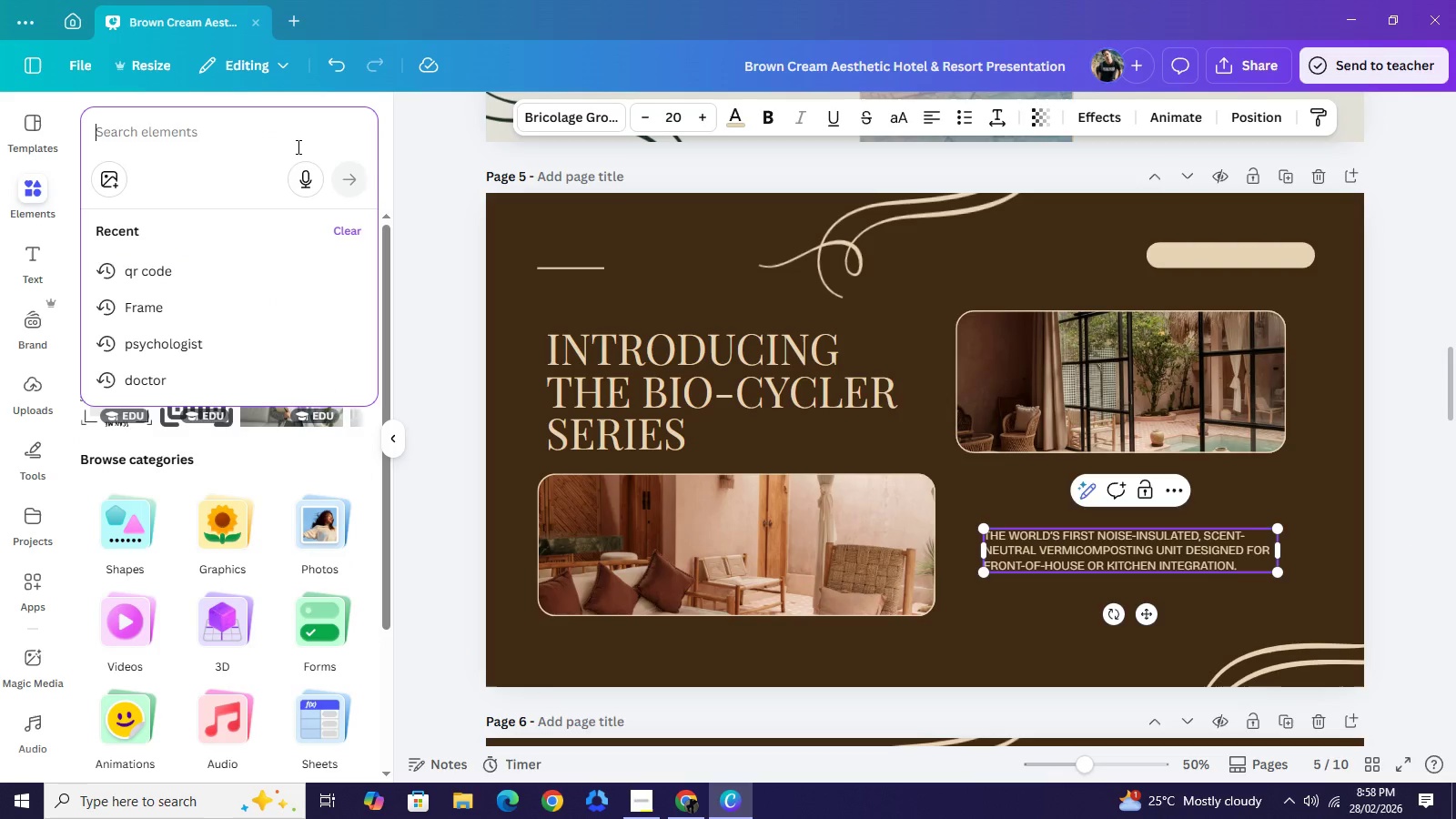 
type(A PROFESSINAL 3D)
key(Backspace)
key(Backspace)
key(Backspace)
key(Backspace)
key(Backspace)
key(Backspace)
type(ONAL 3D )
 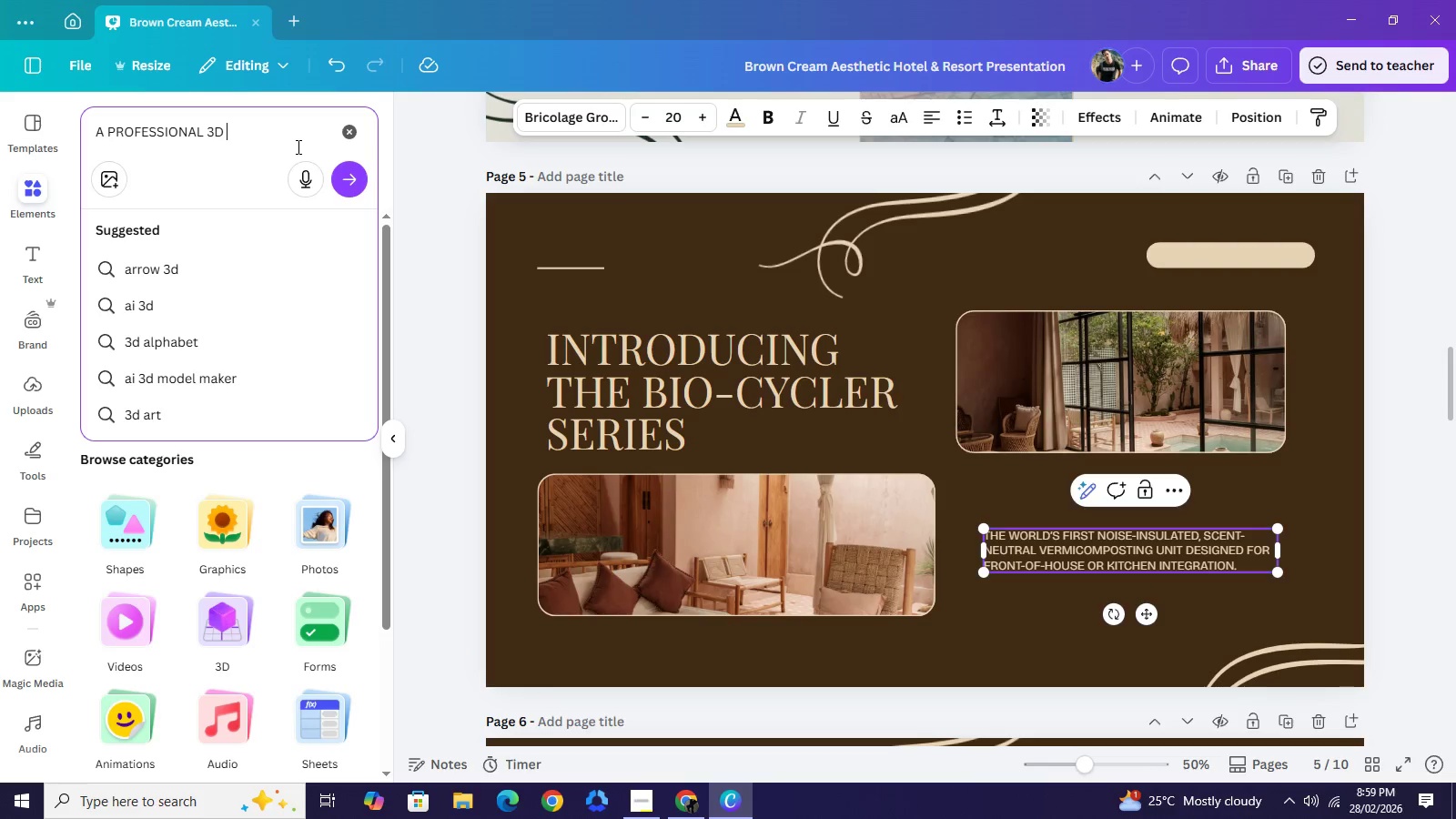 
wait(5.42)
 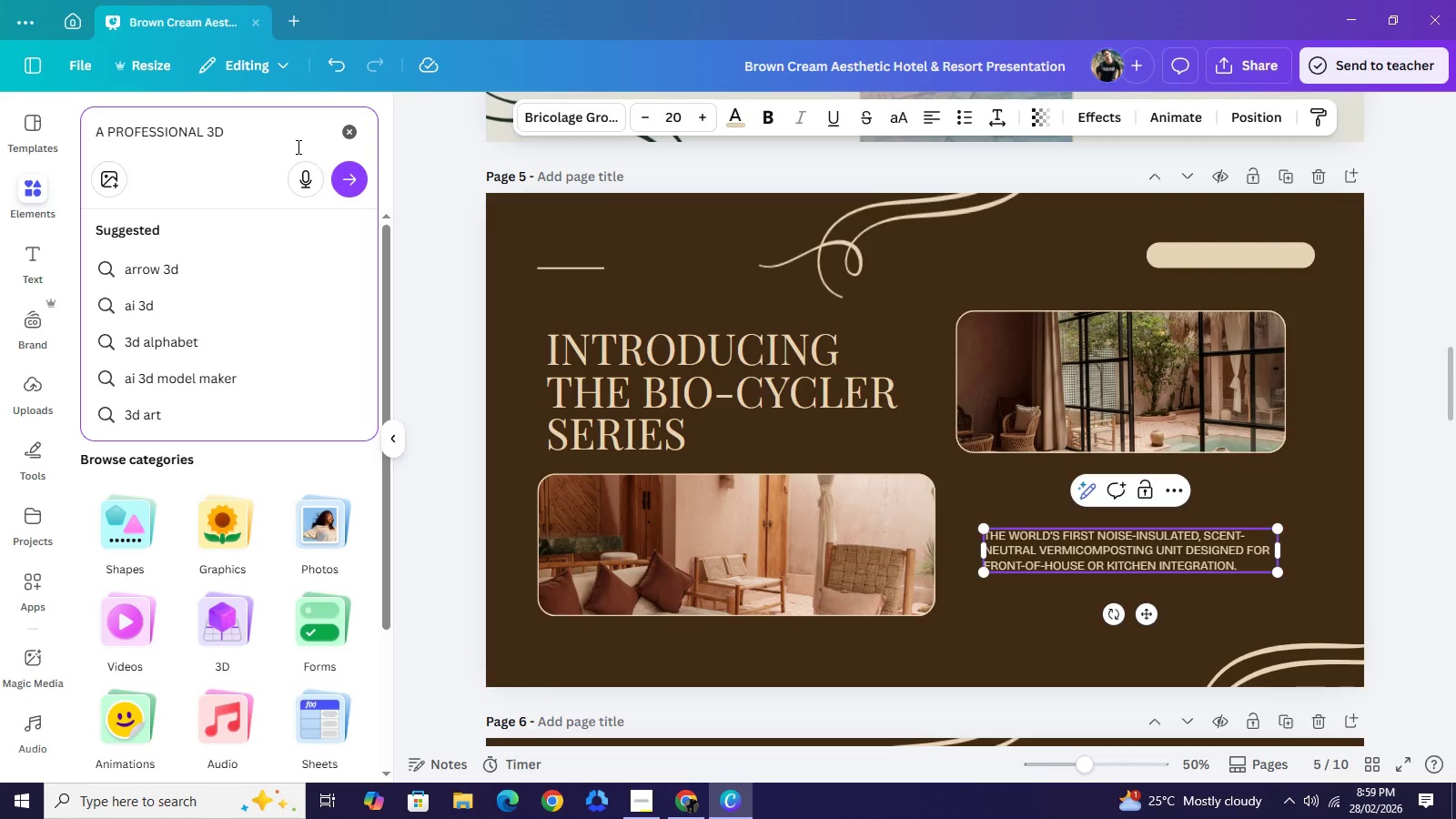 
type(RENDER OF THE UNIT )
 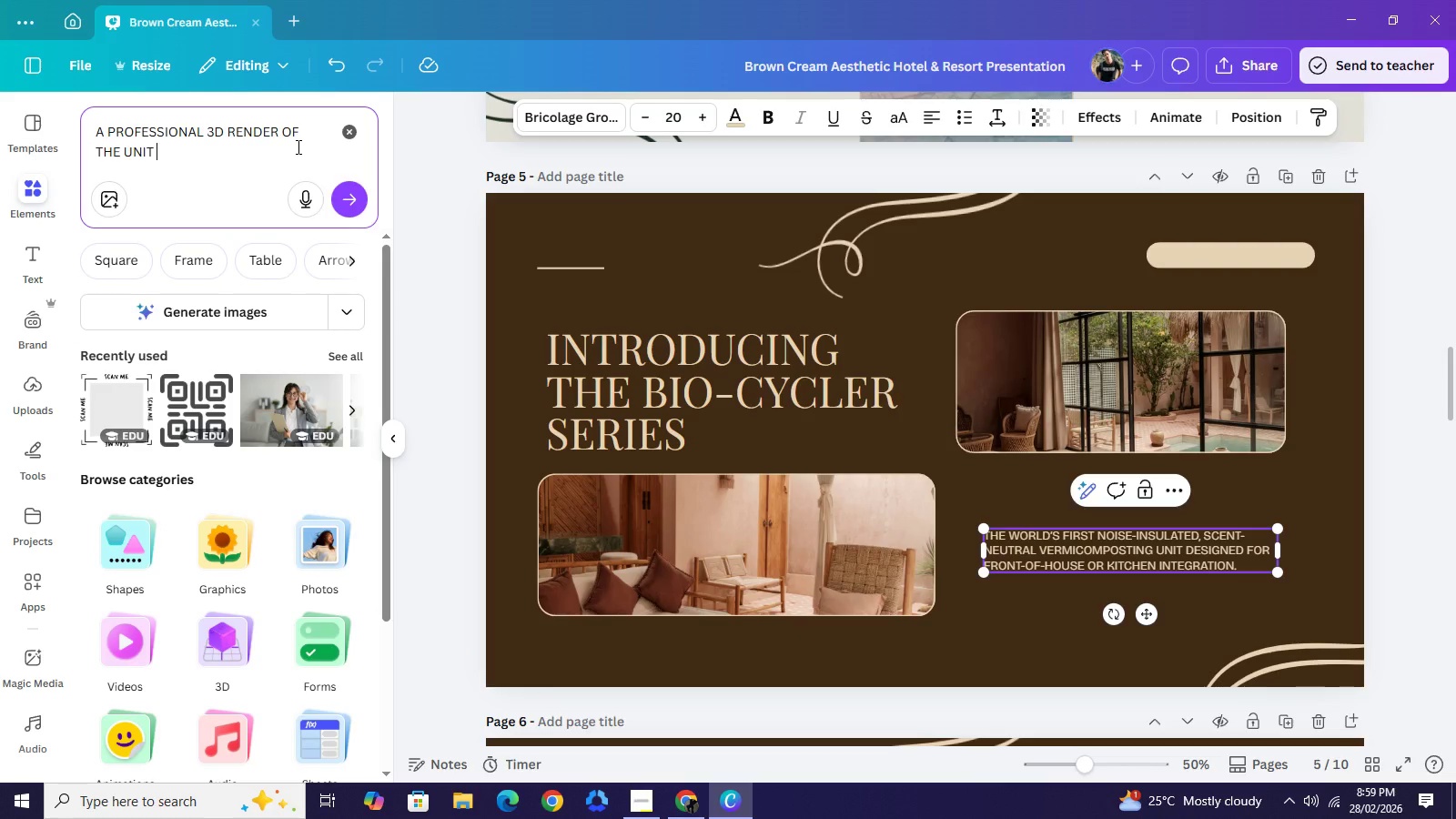 
type((BRUSHED )
 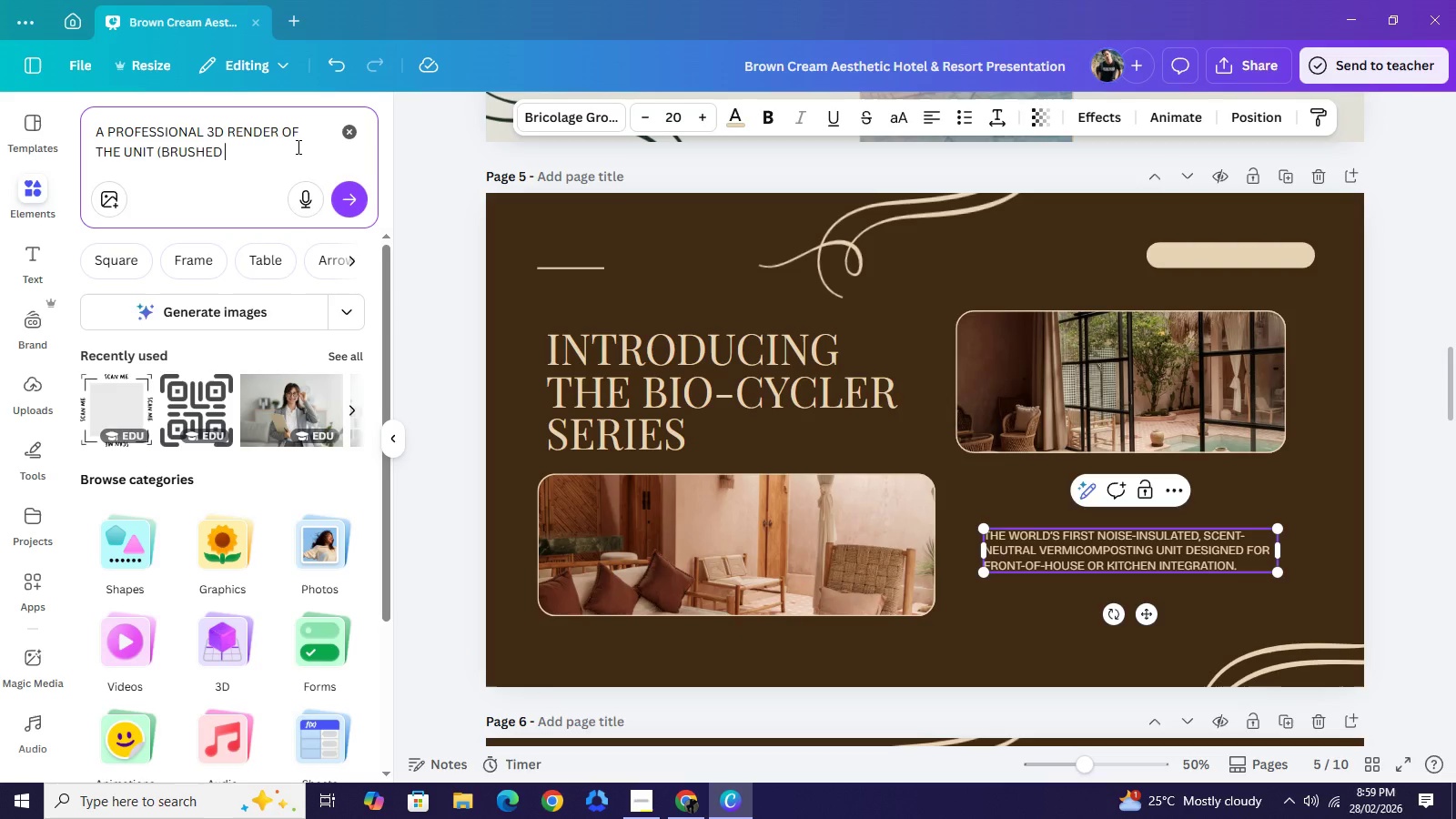 
type(MEYTAL FNI)
key(Backspace)
key(Backspace)
type(INISHES )
key(Backspace)
type(, STONE,)
 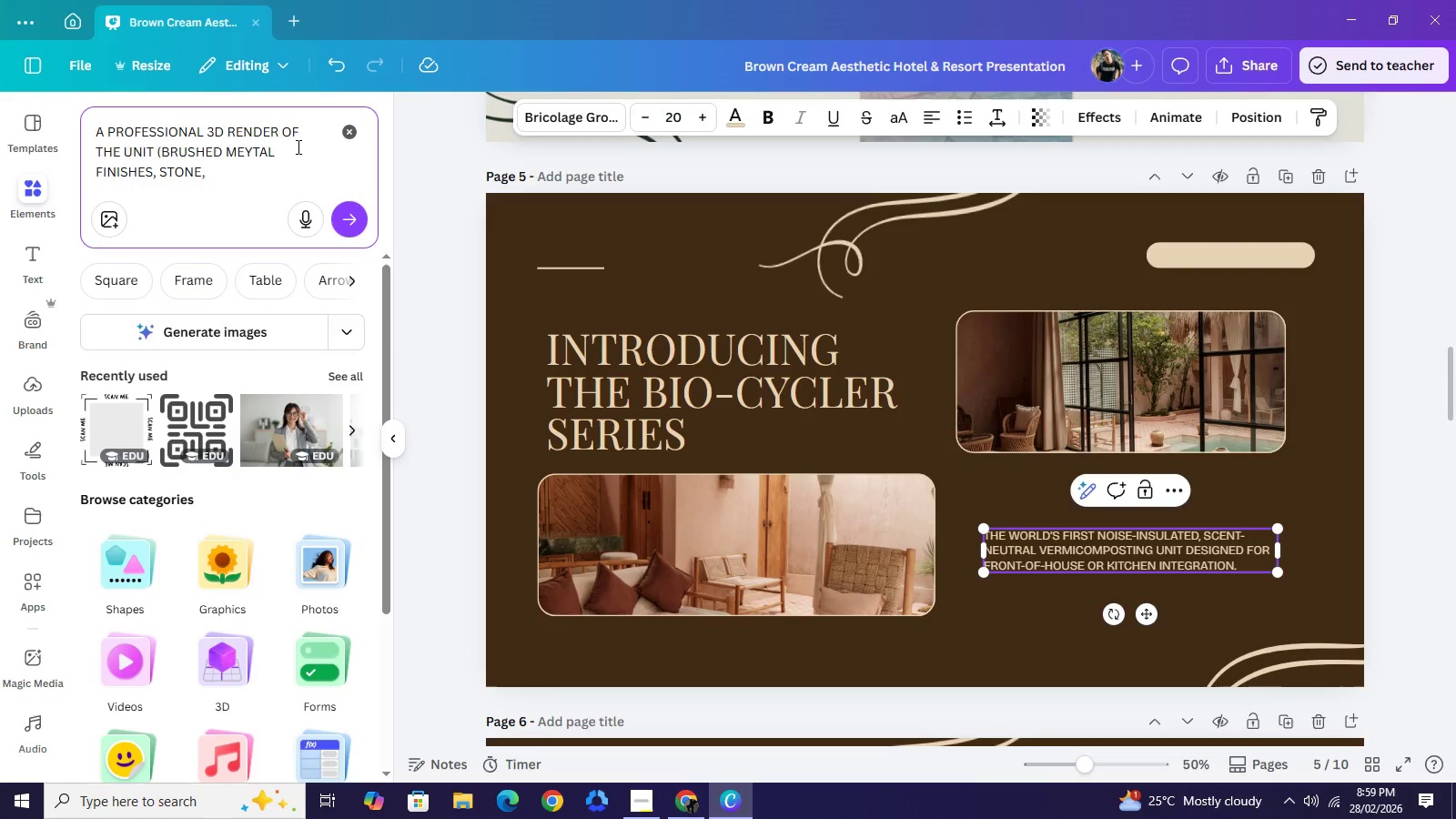 
wait(9.86)
 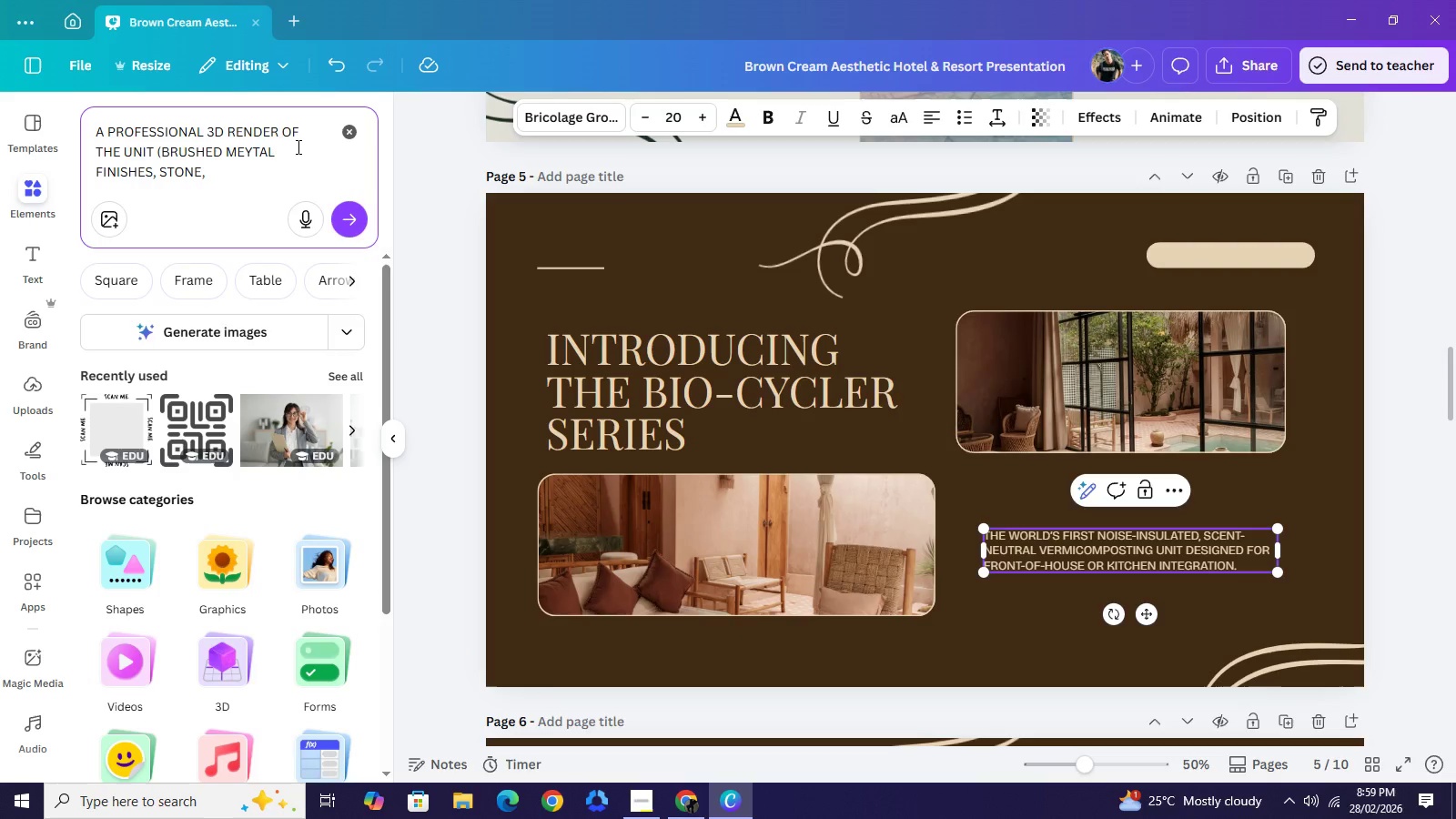 
key(Backspace)
type( COUNTERSTOPS)
key(Backspace)
key(Backspace)
key(Backspace)
key(Backspace)
key(Backspace)
key(Backspace)
type(RTP)
key(Backspace)
type(OPS.0)
 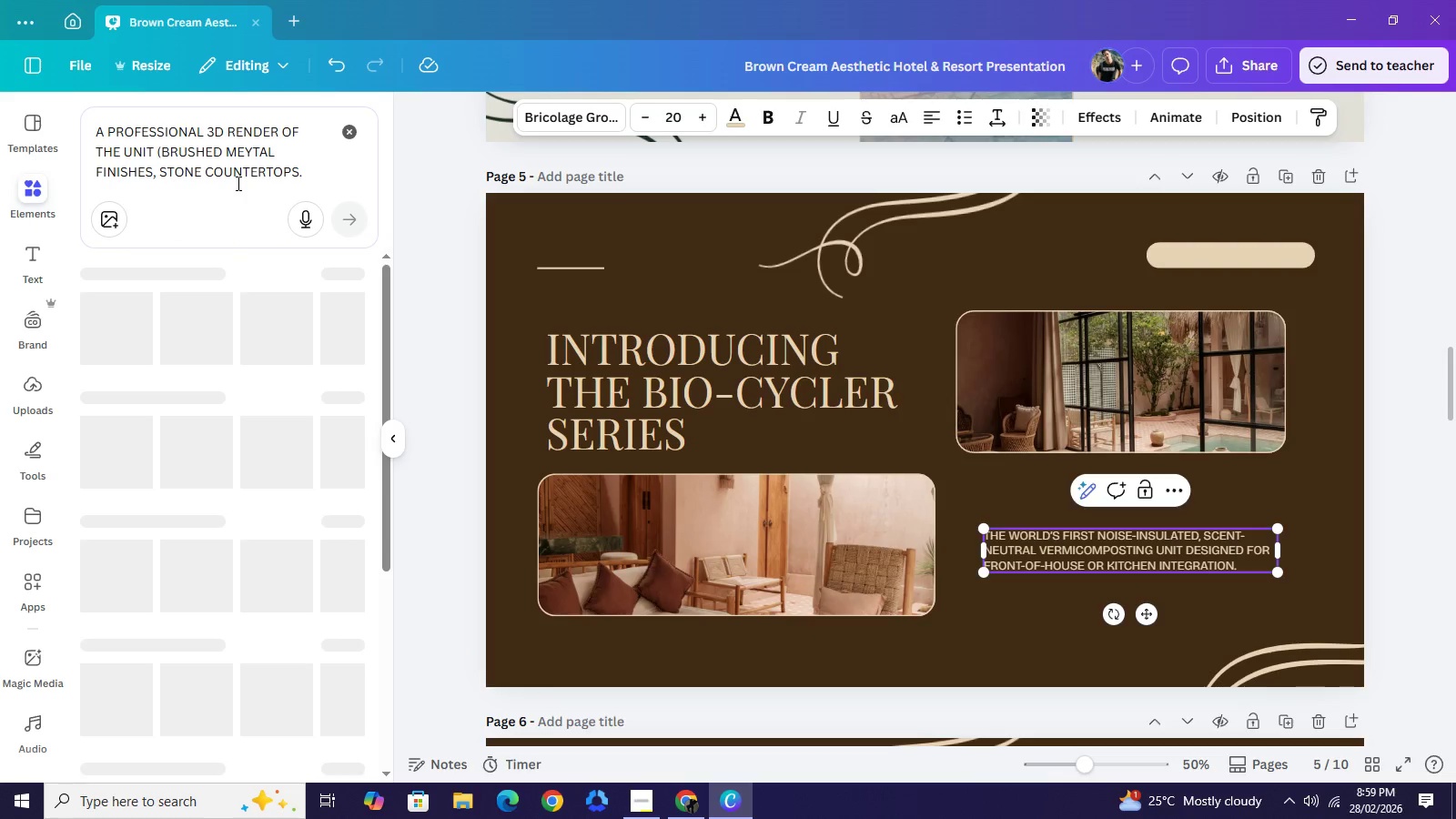 
hold_key(key=Enter, duration=0.39)
 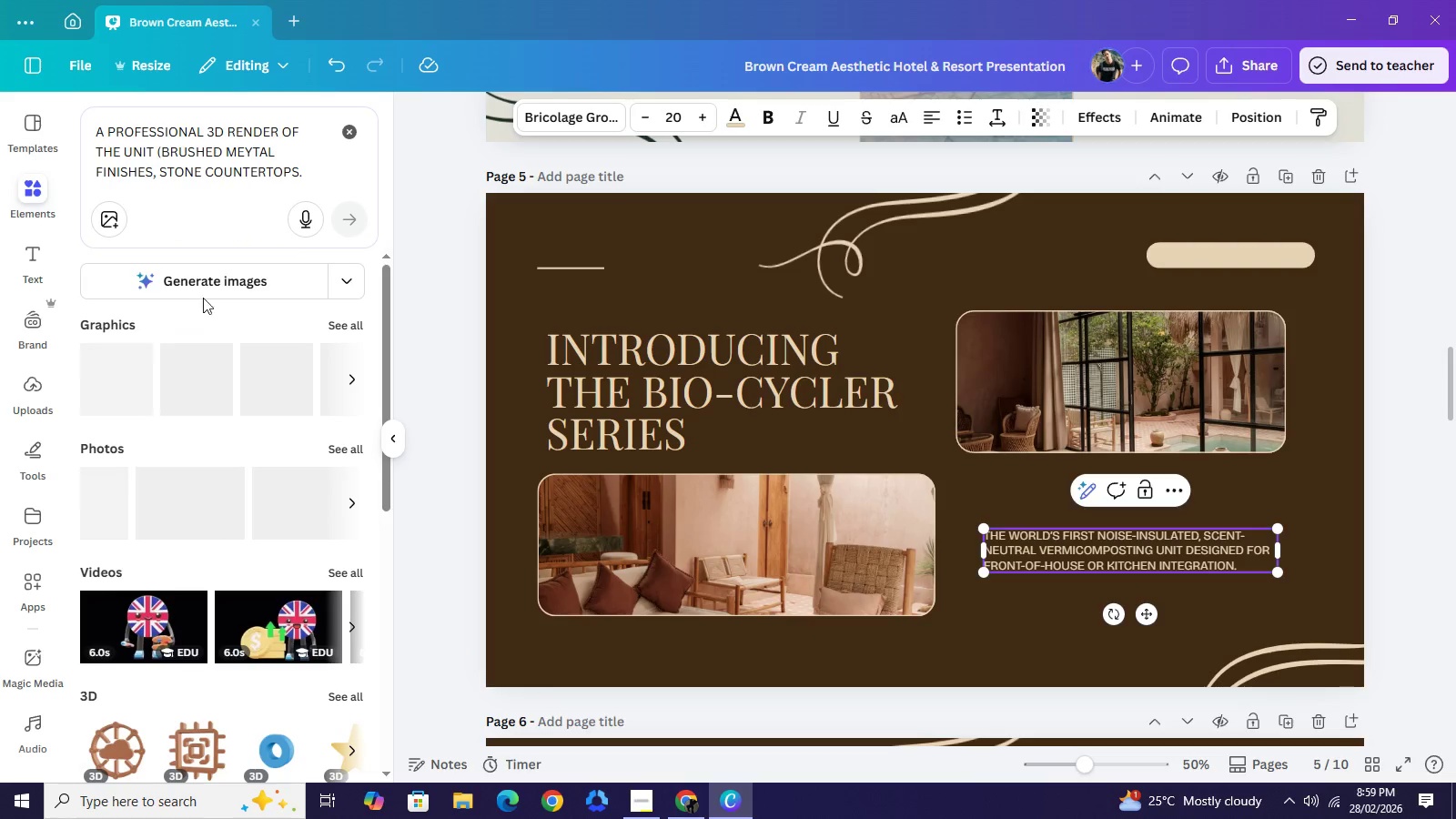 
left_click([211, 276])
 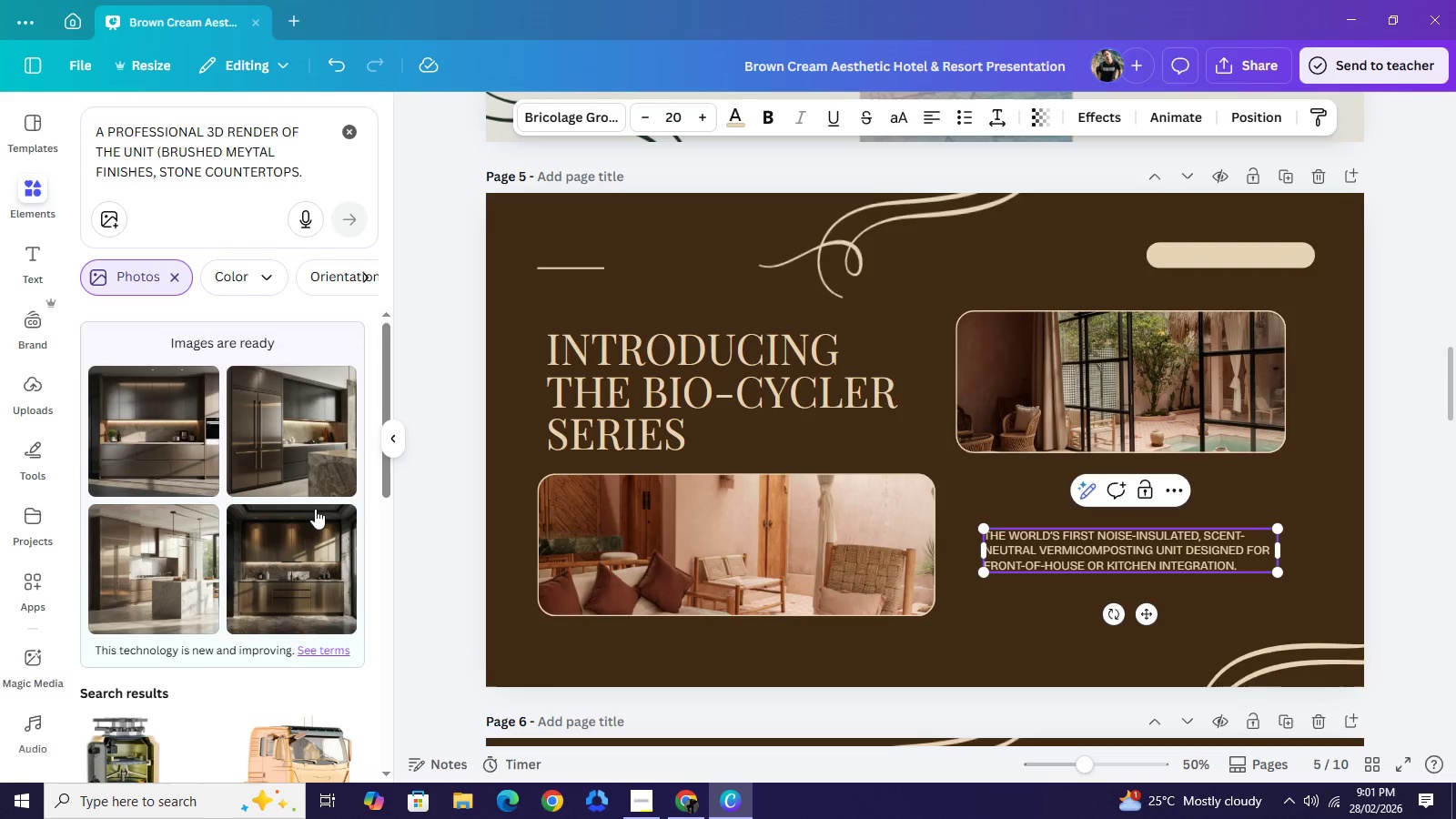 
wait(74.72)
 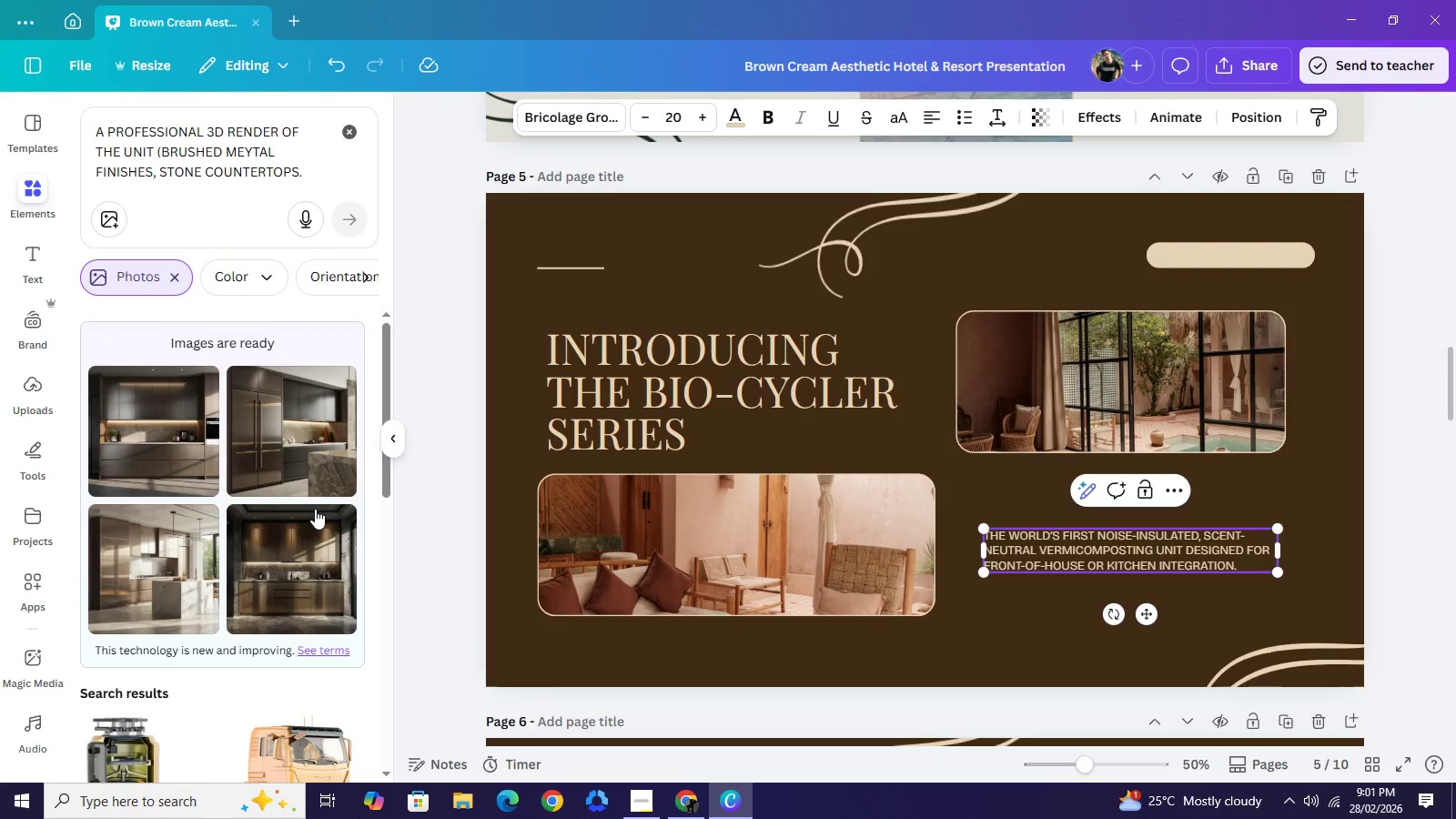 
left_click([717, 558])
 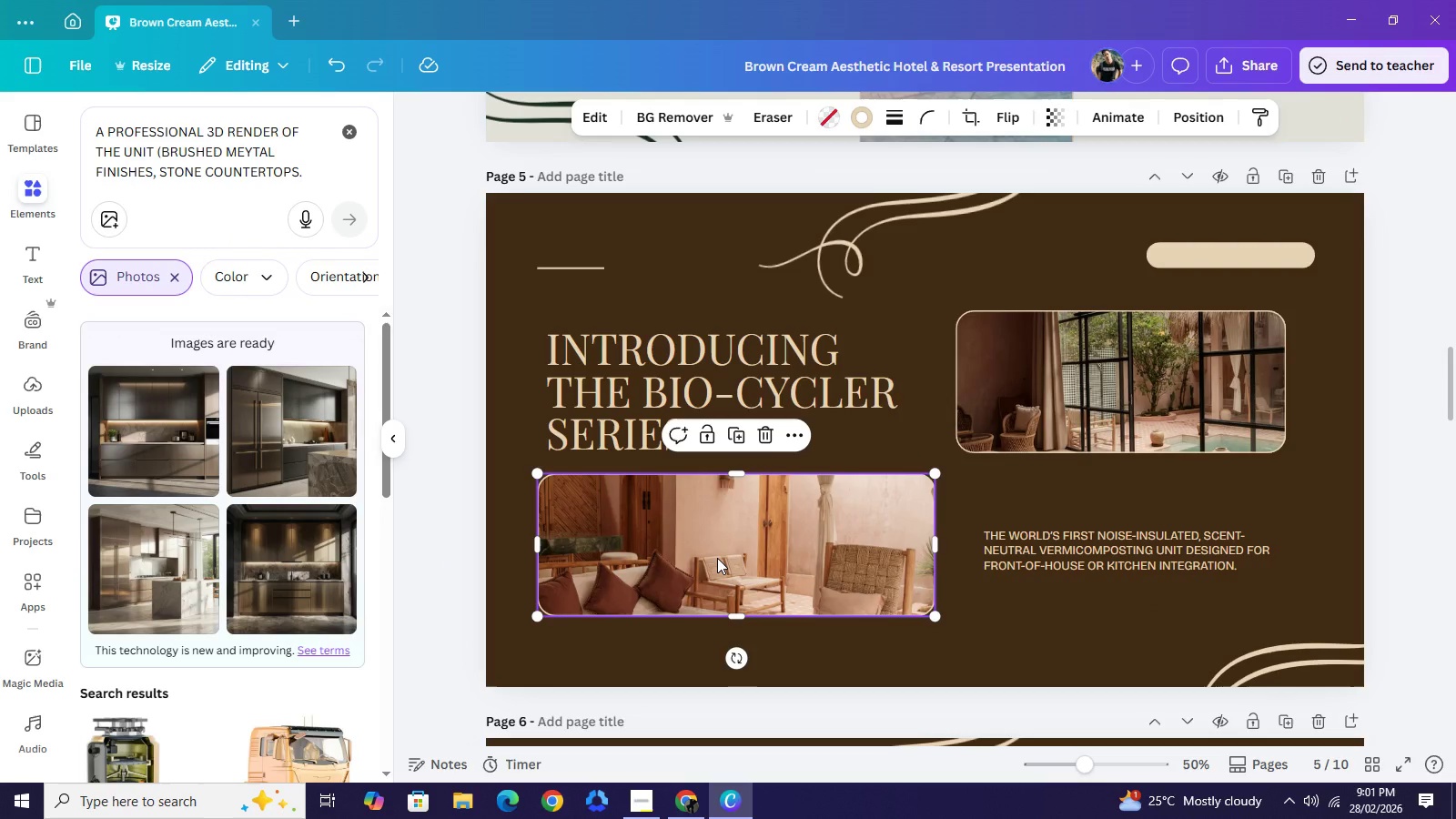 
key(Backspace)
 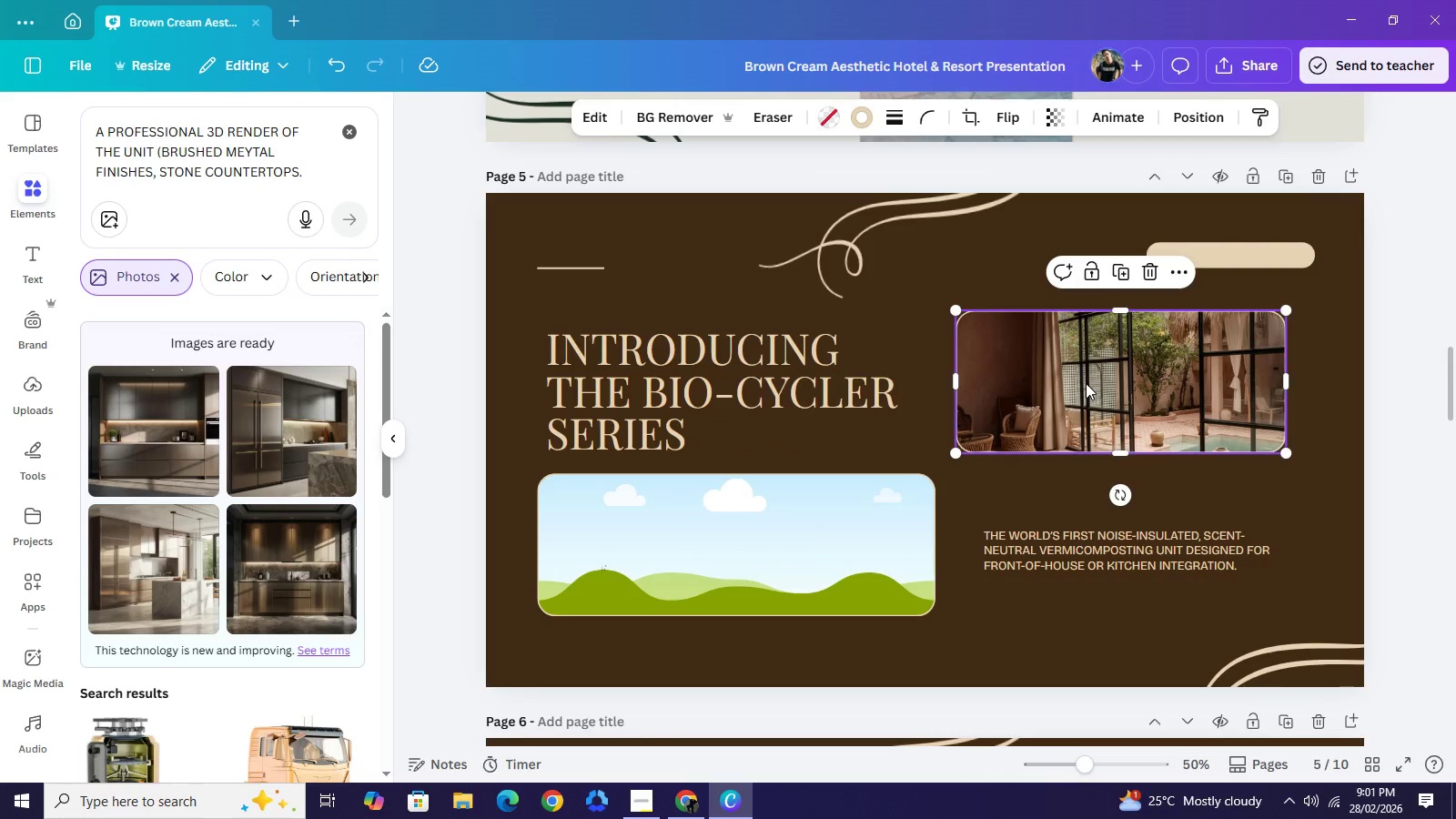 
key(Backspace)
 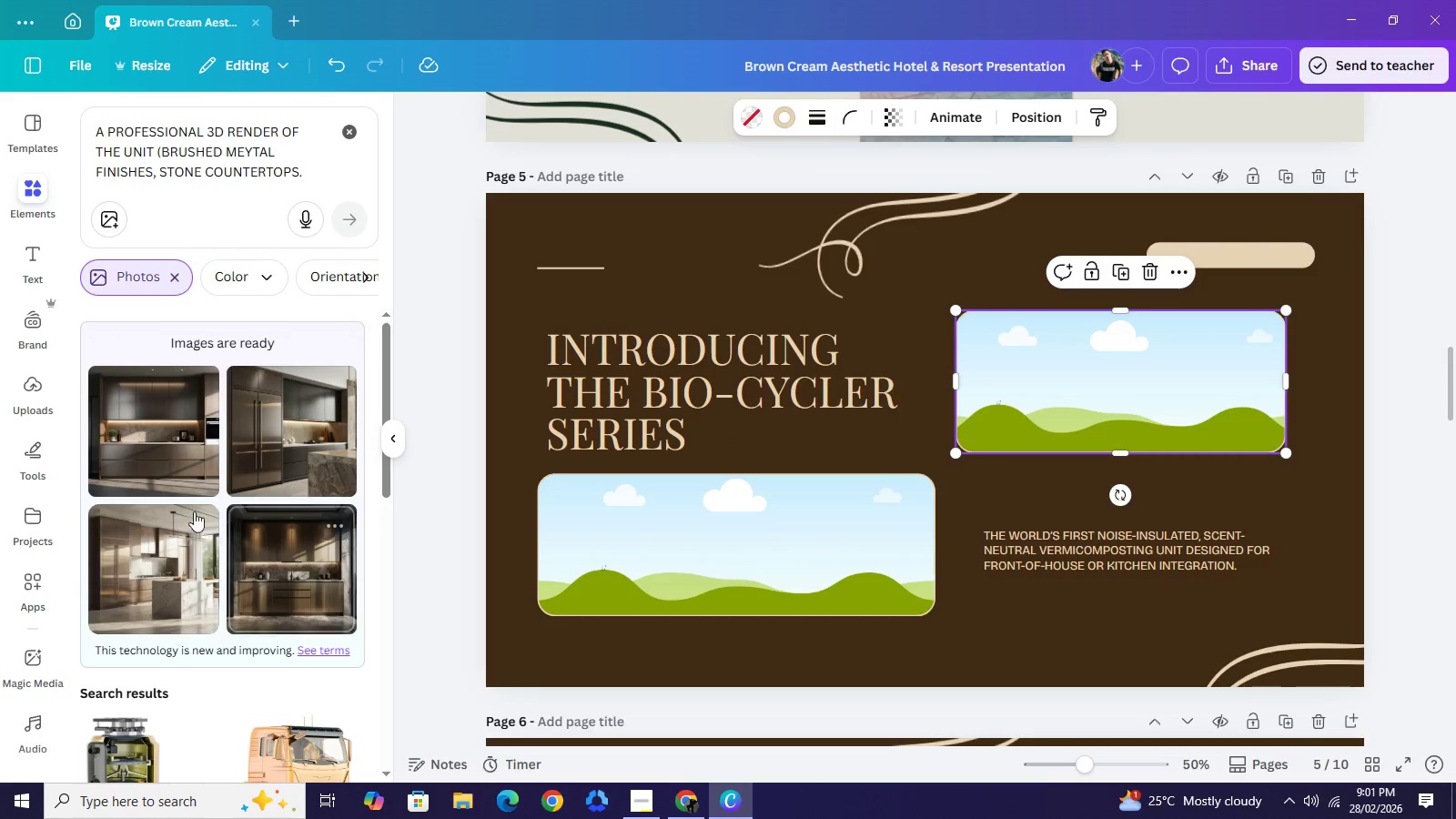 
left_click([161, 452])
 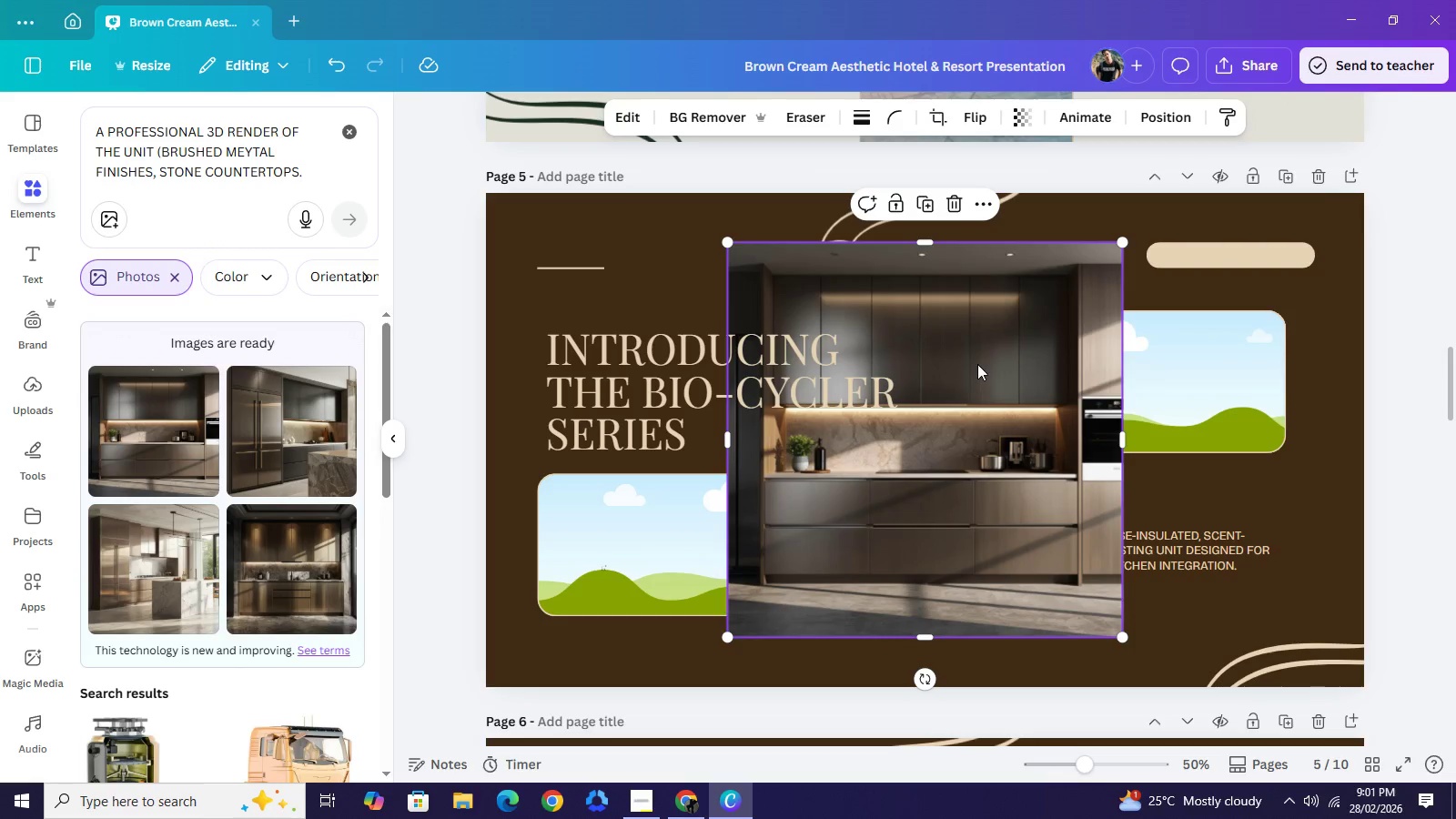 
left_click_drag(start_coordinate=[977, 360], to_coordinate=[756, 521])
 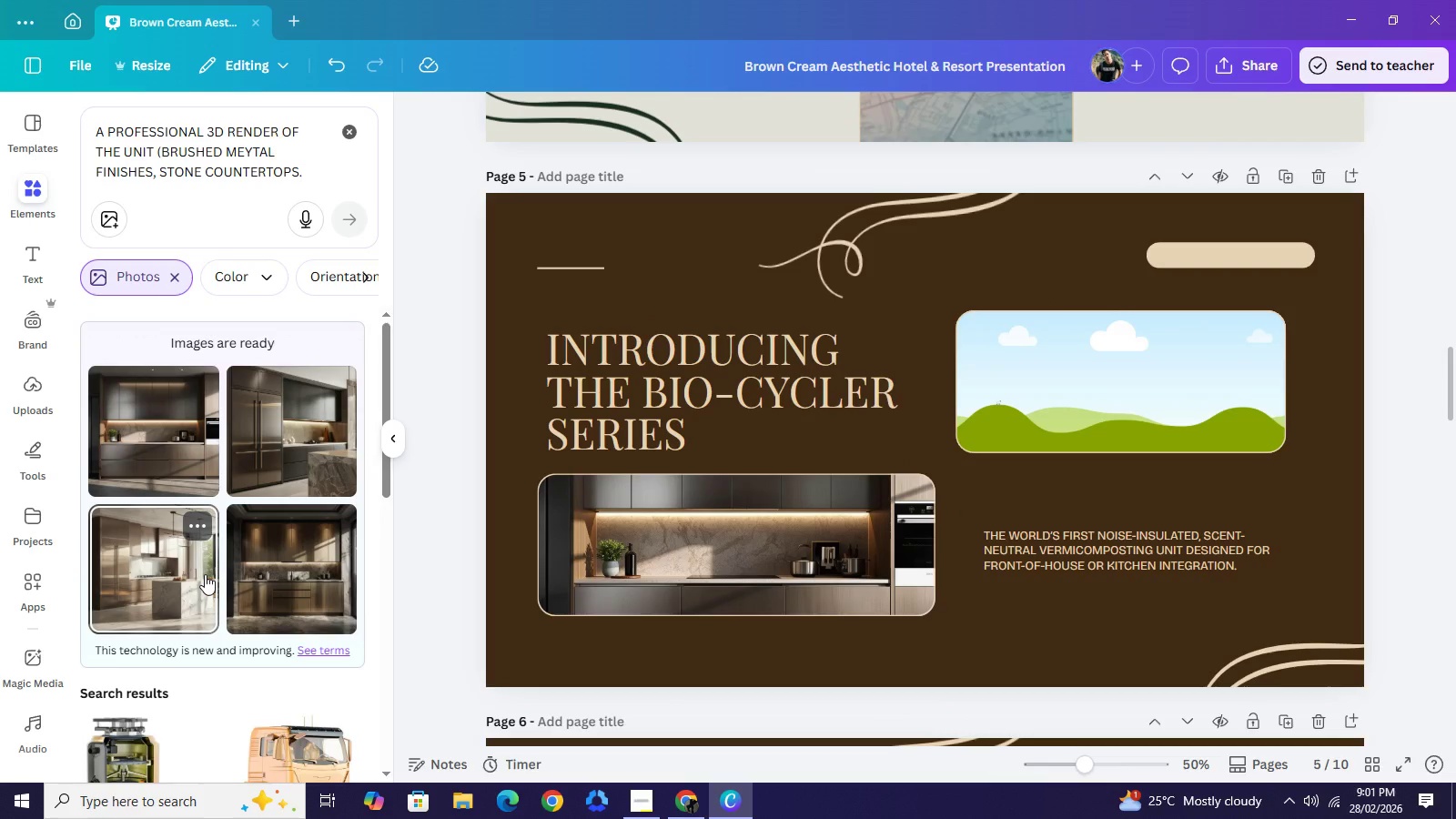 
wait(9.34)
 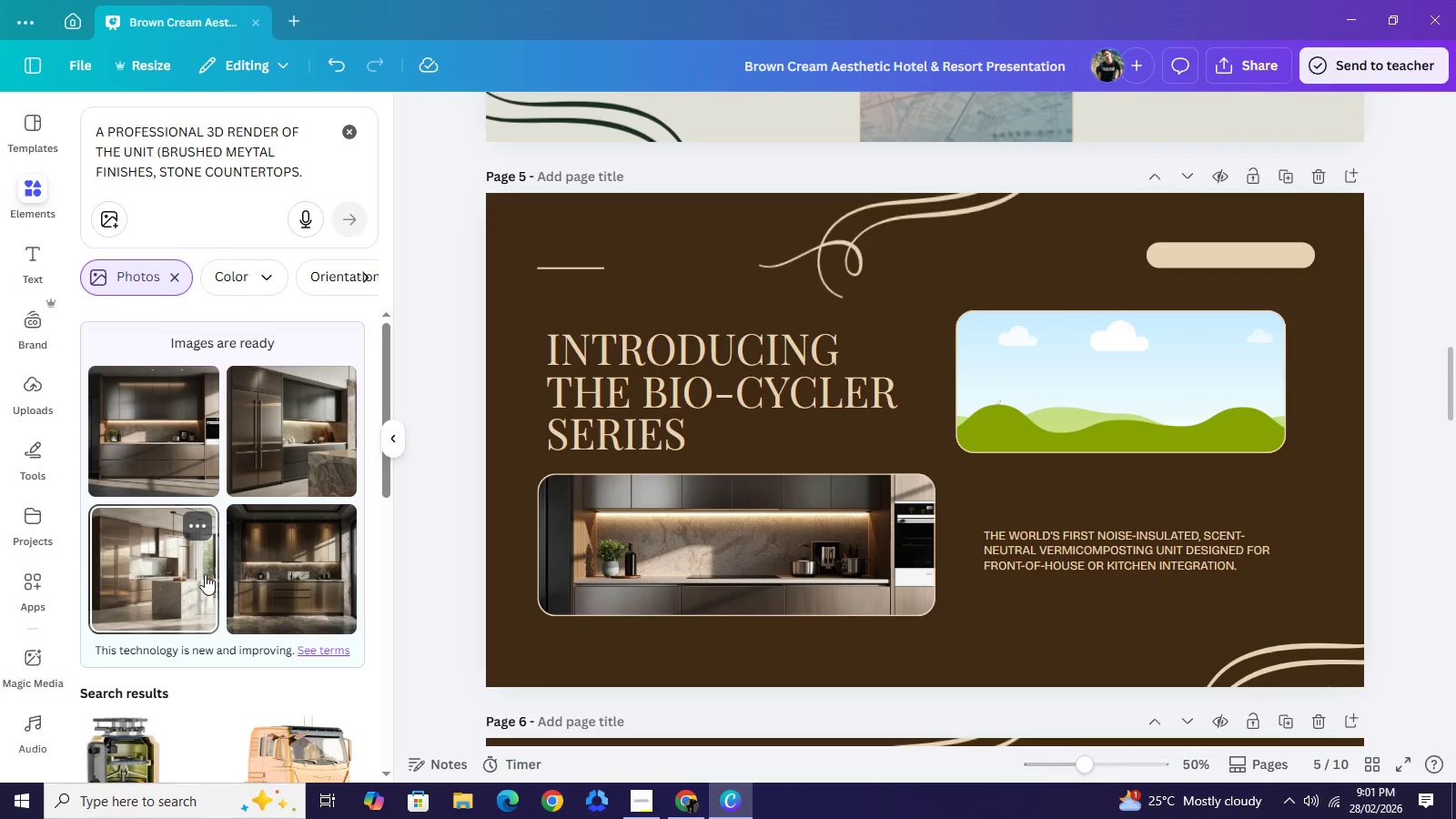 
left_click([184, 588])
 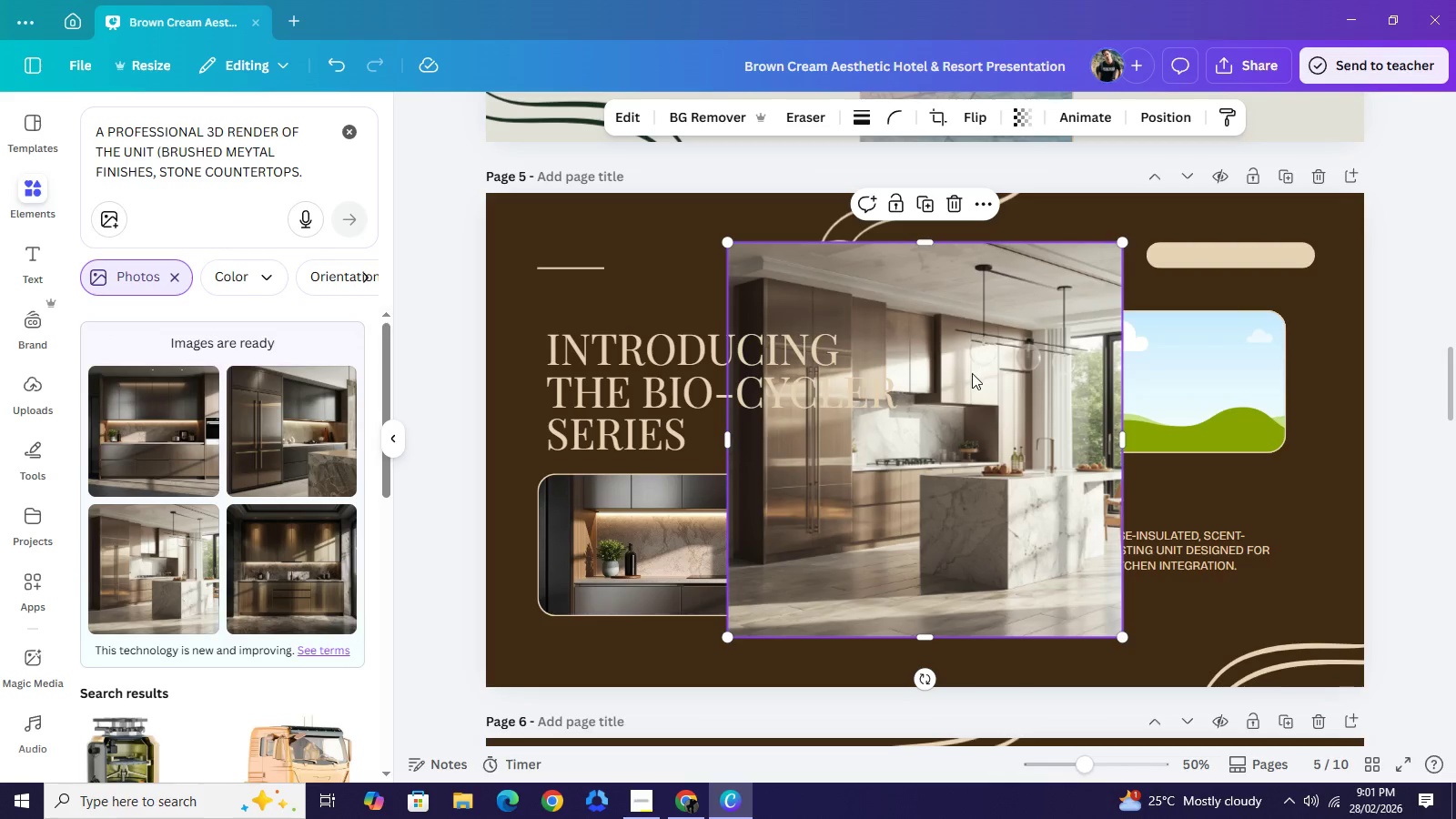 
left_click_drag(start_coordinate=[969, 374], to_coordinate=[1114, 369])
 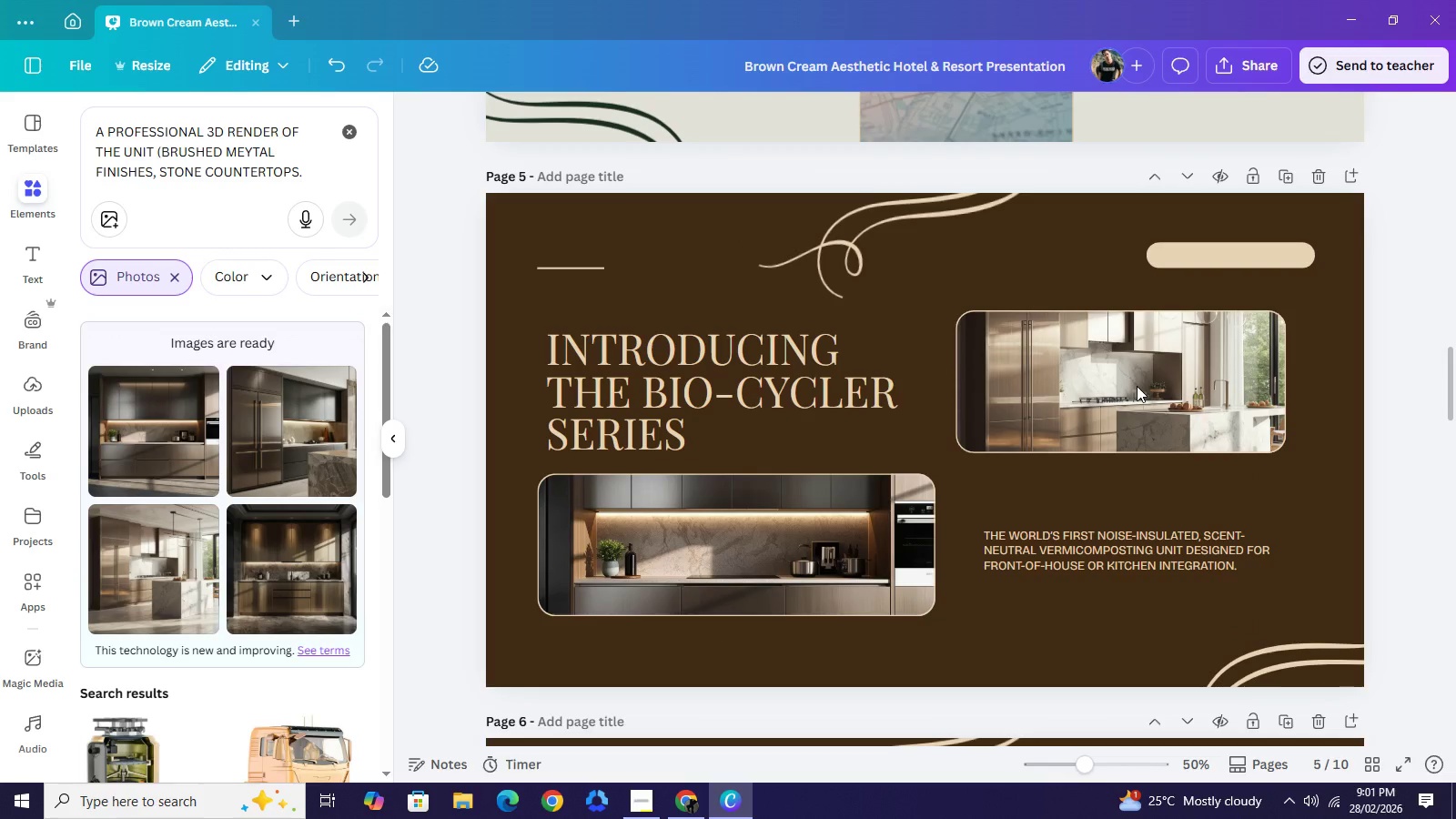 
left_click([1137, 386])
 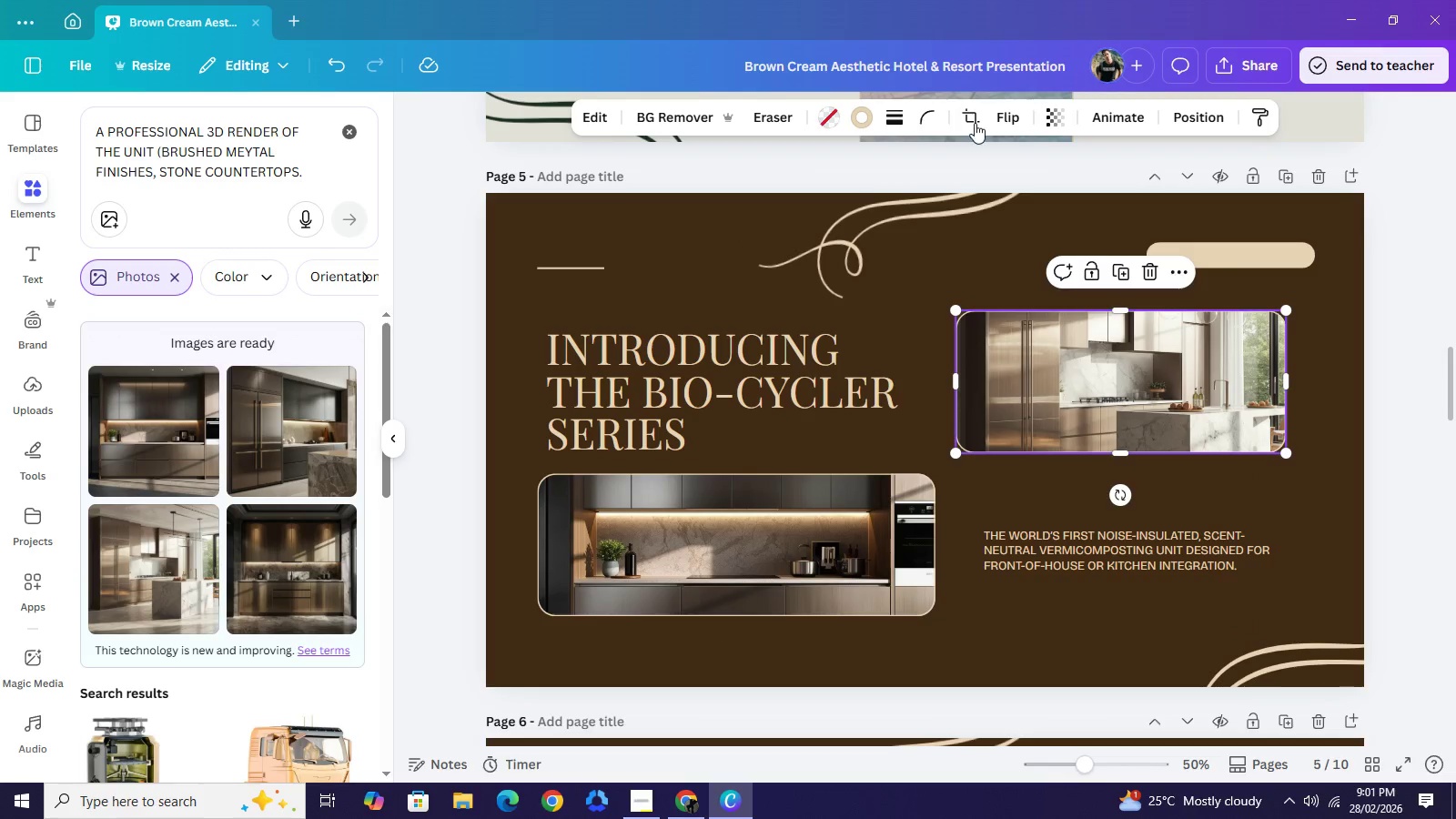 
left_click([977, 123])
 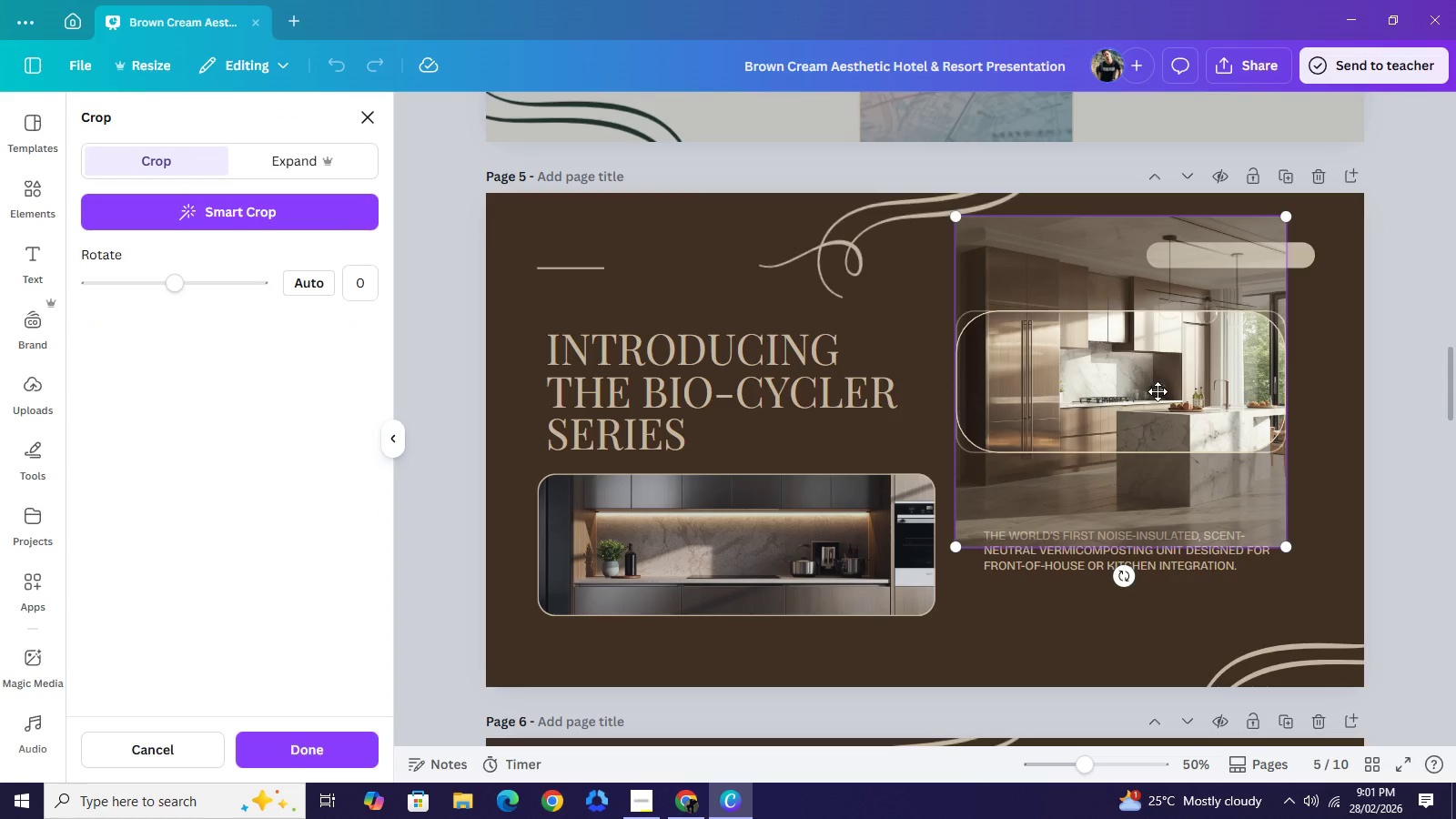 
left_click_drag(start_coordinate=[1158, 391], to_coordinate=[1151, 356])
 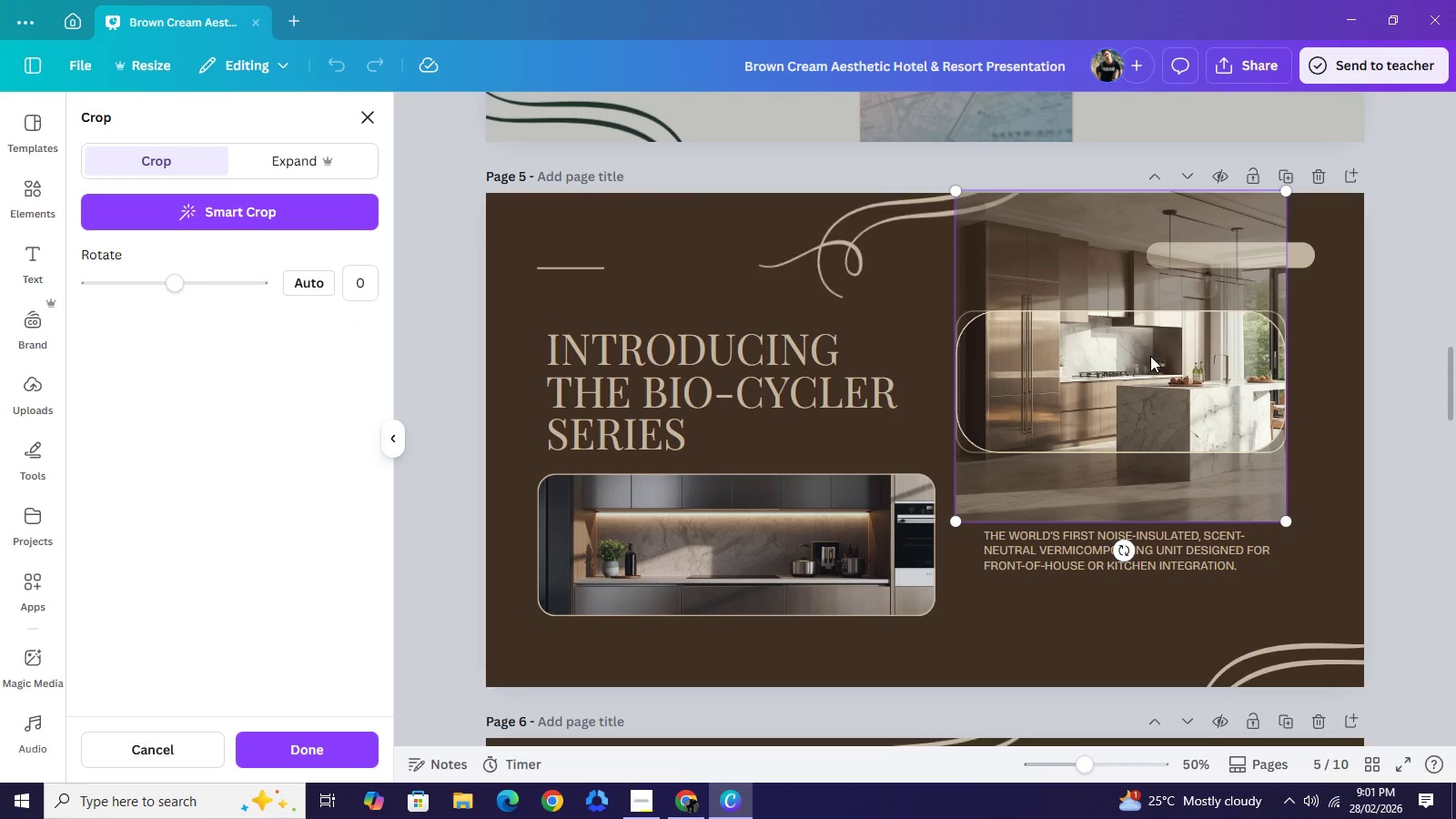 
key(Delete)
 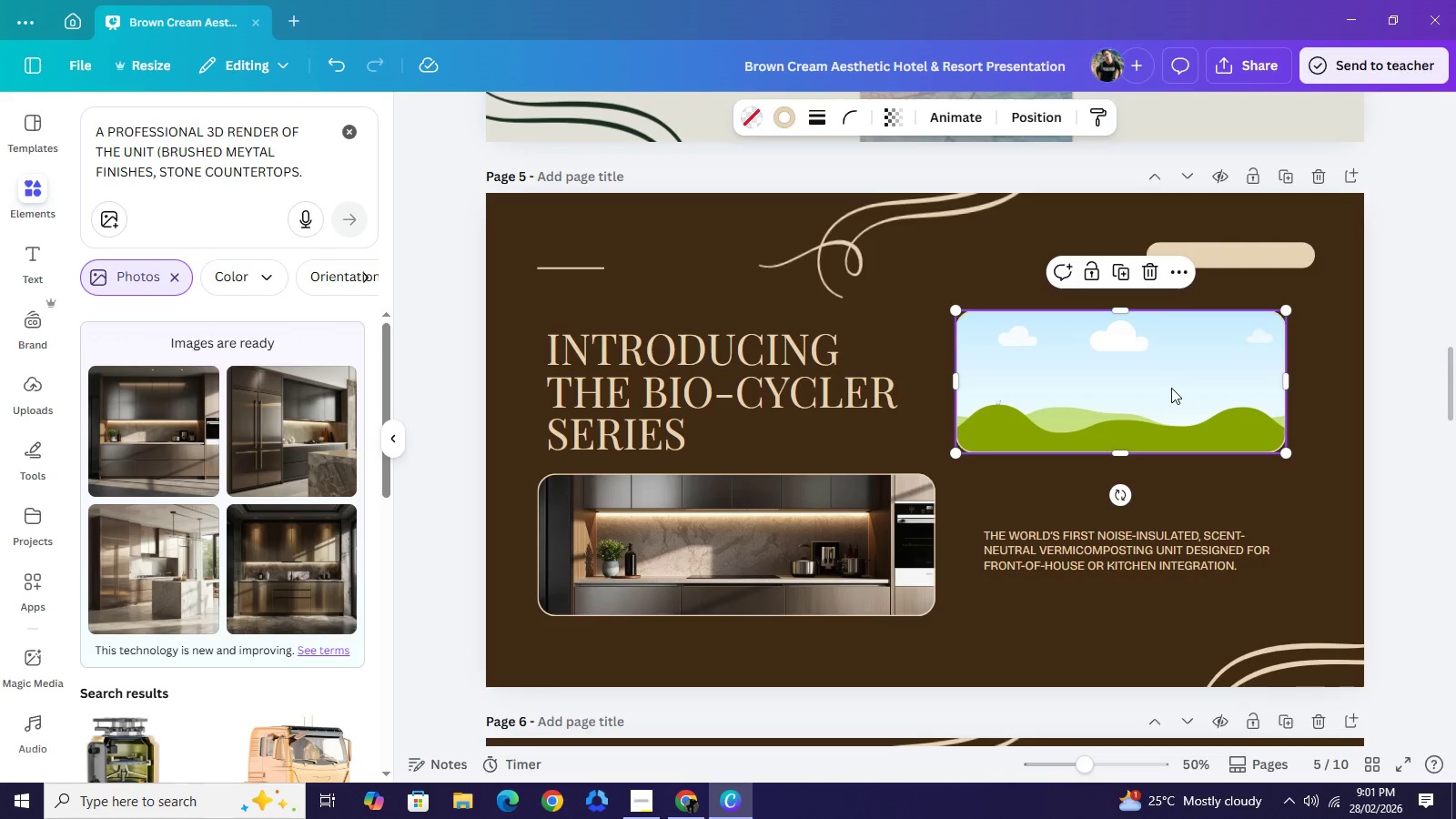 
key(Control+Z)
 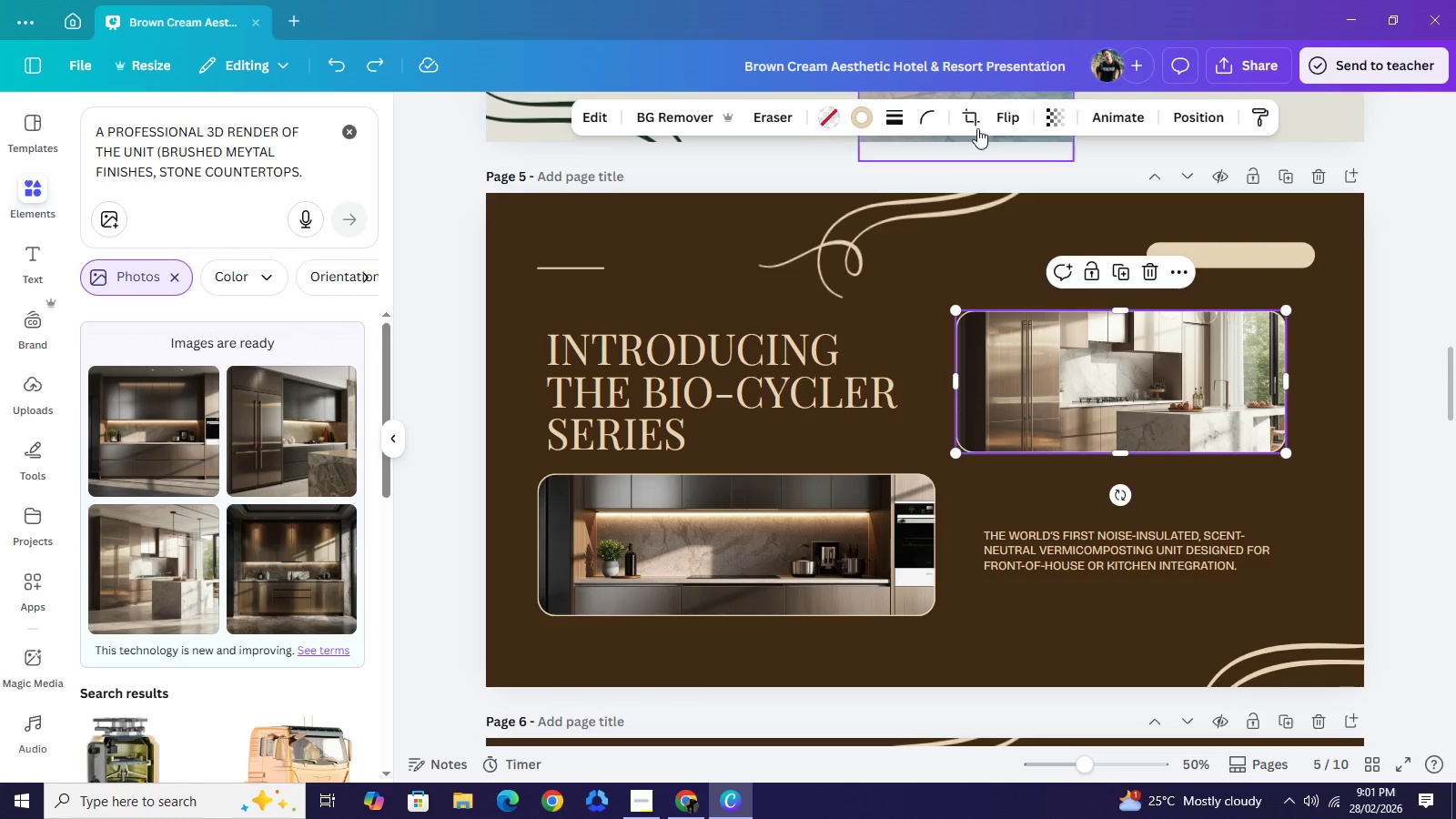 
left_click([970, 122])
 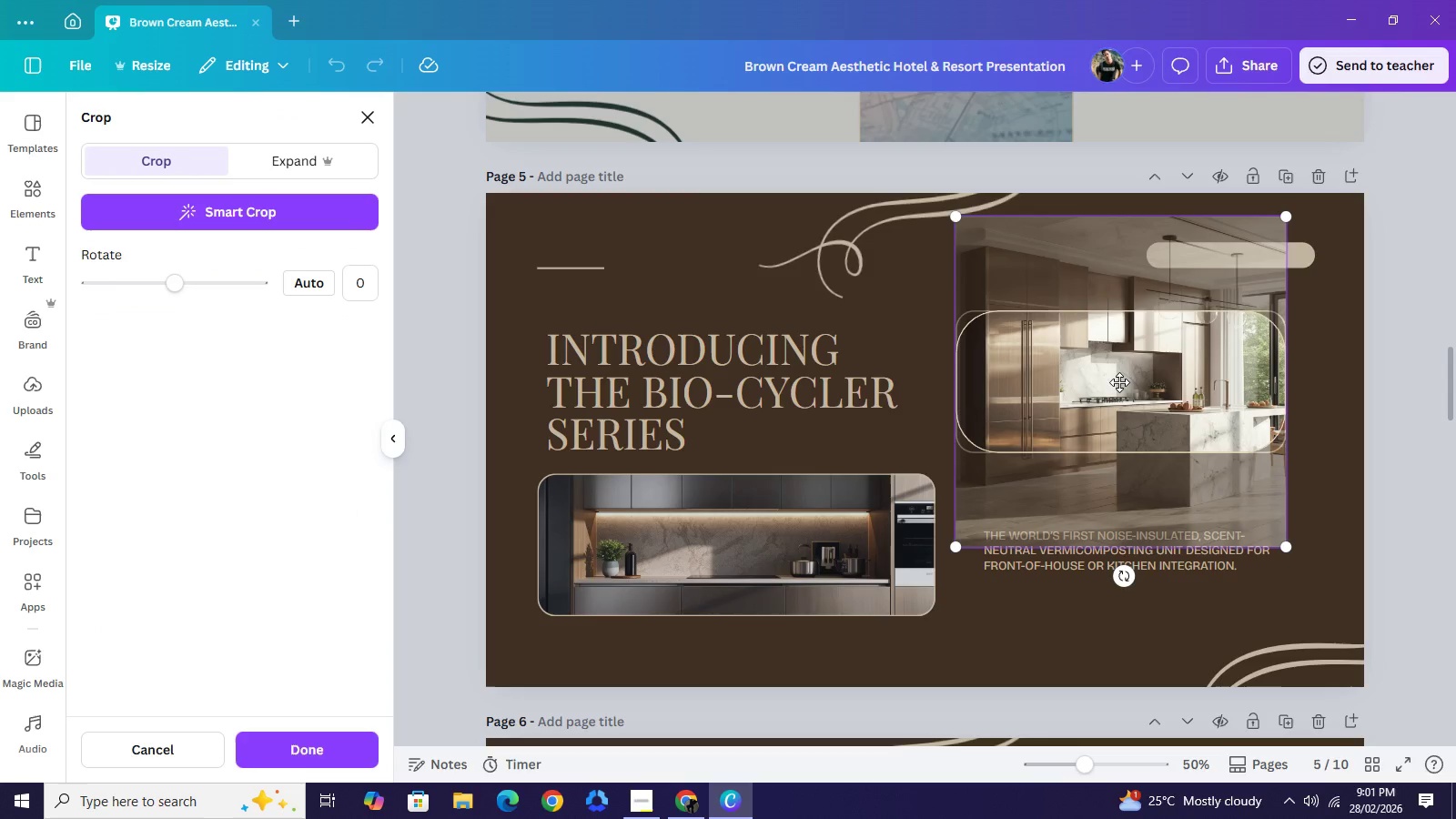 
left_click_drag(start_coordinate=[1119, 382], to_coordinate=[1119, 331])
 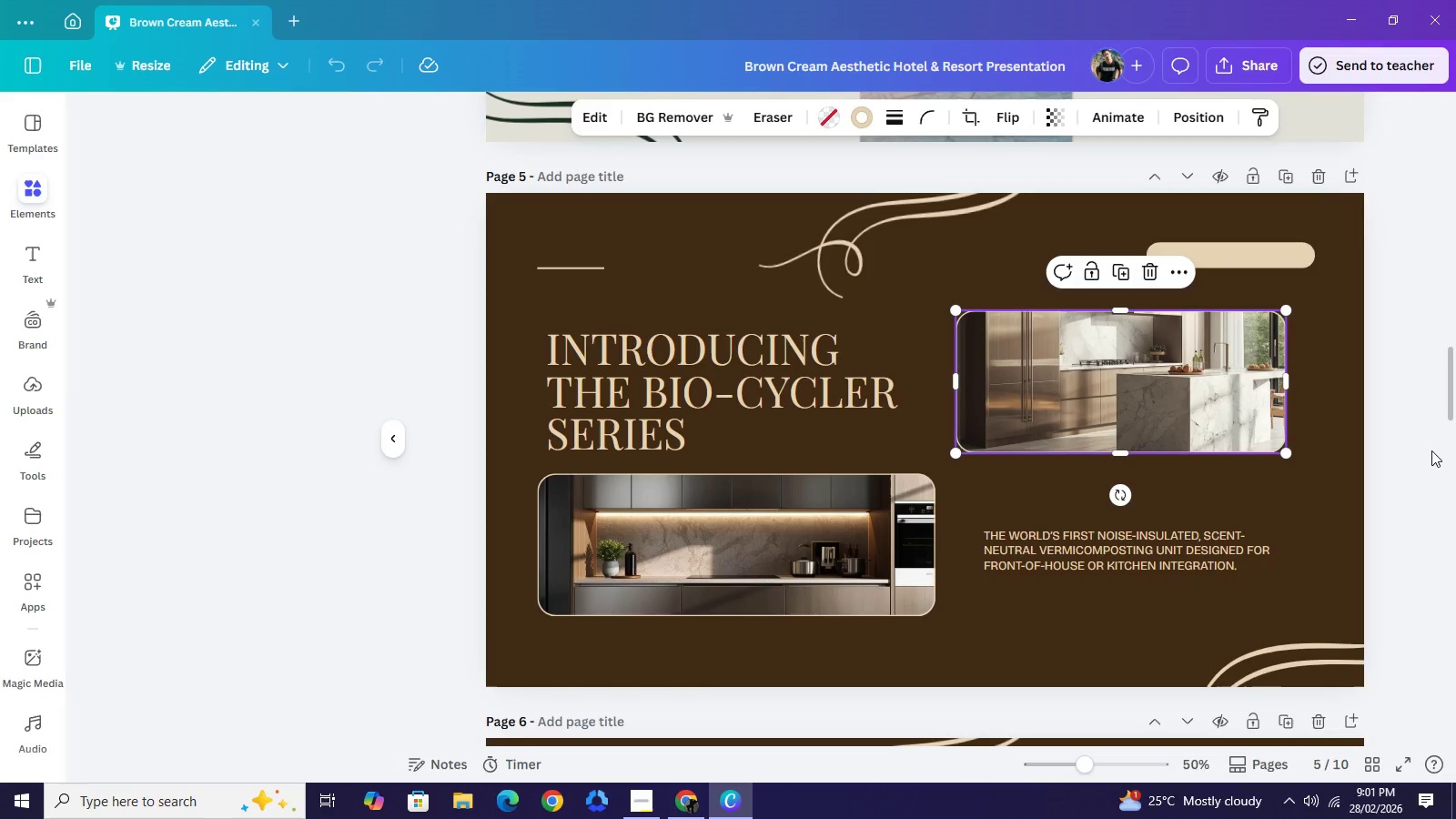 
left_click([1431, 450])
 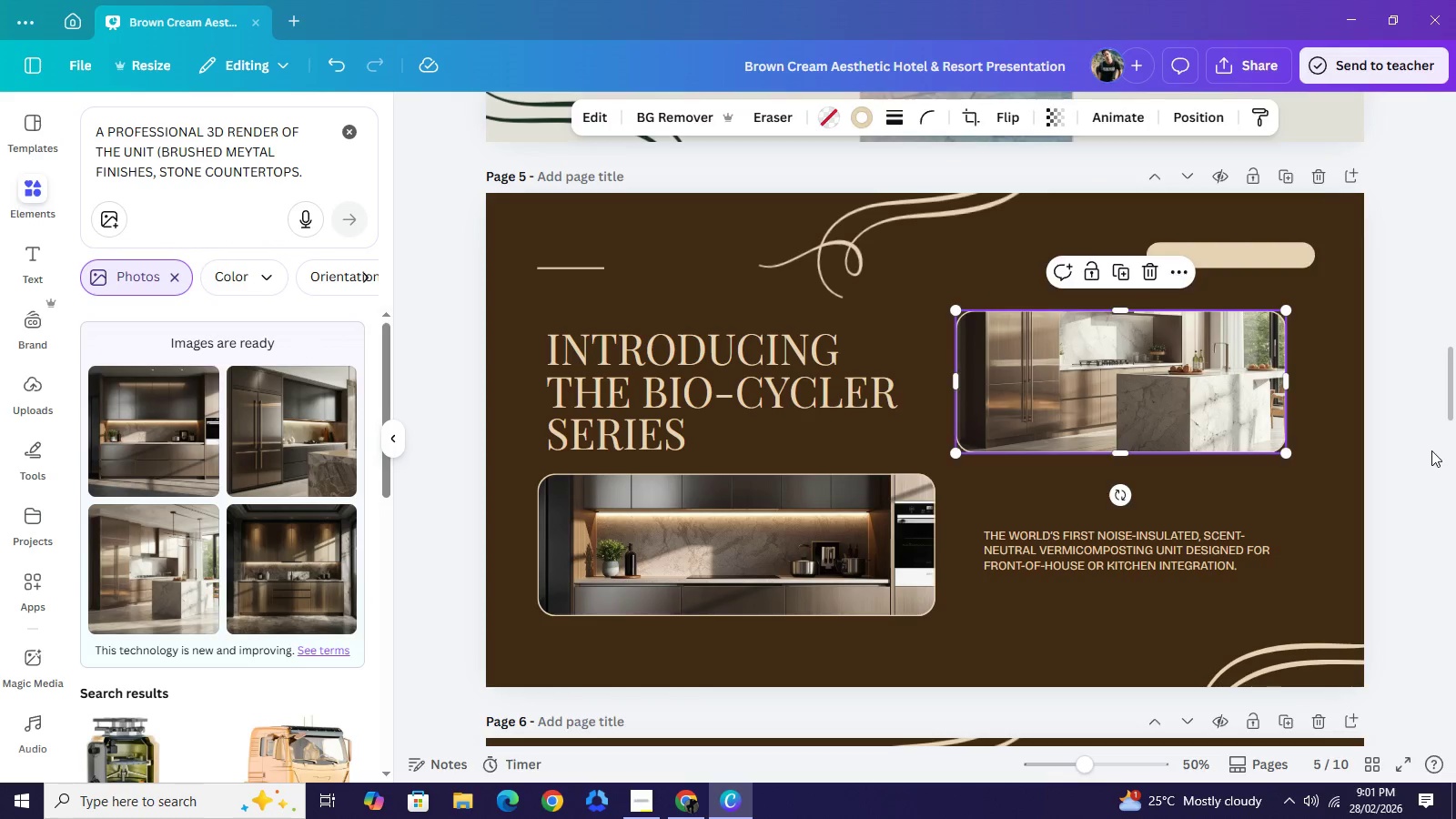 
left_click([1431, 450])
 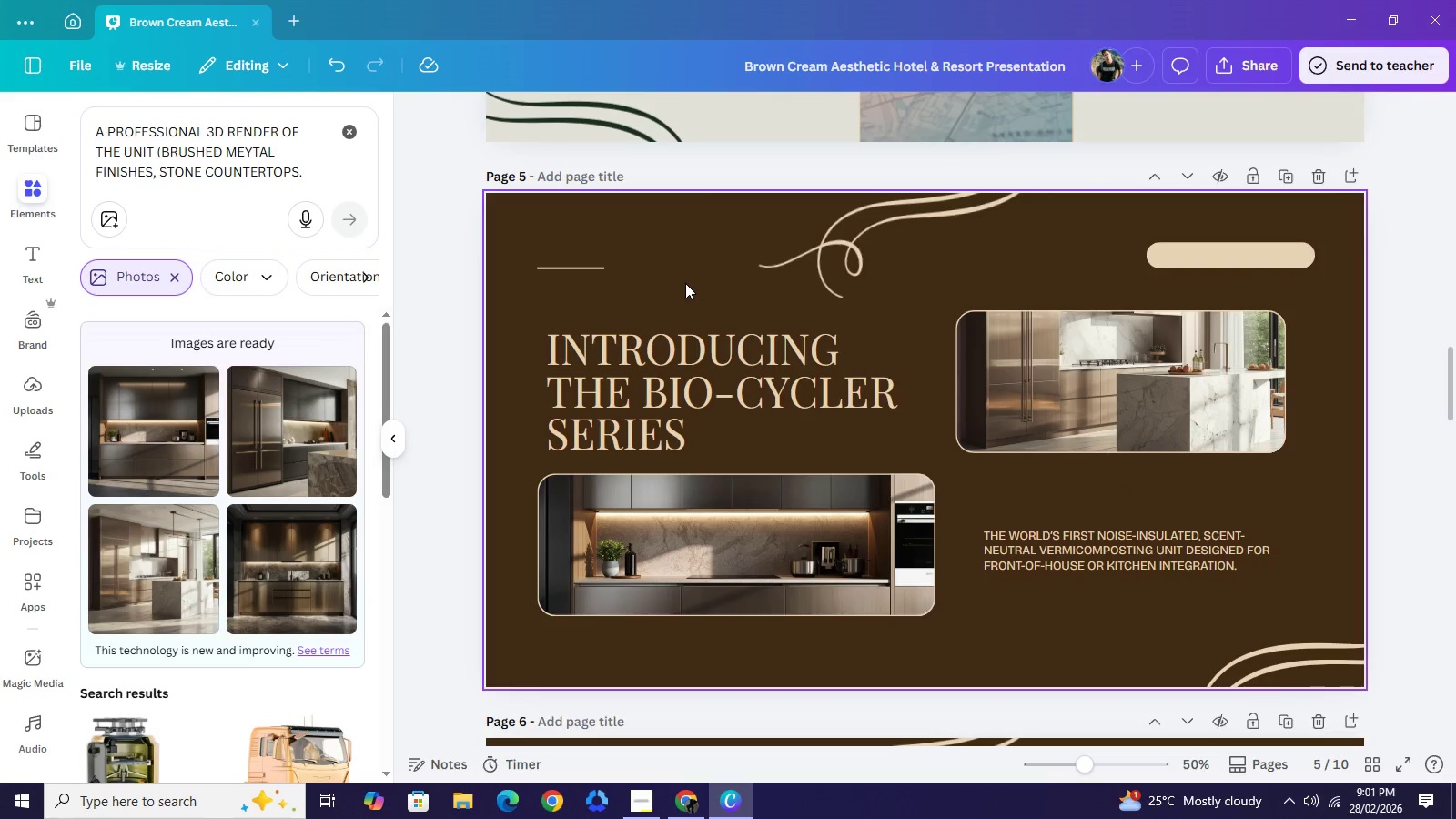 
left_click([679, 246])
 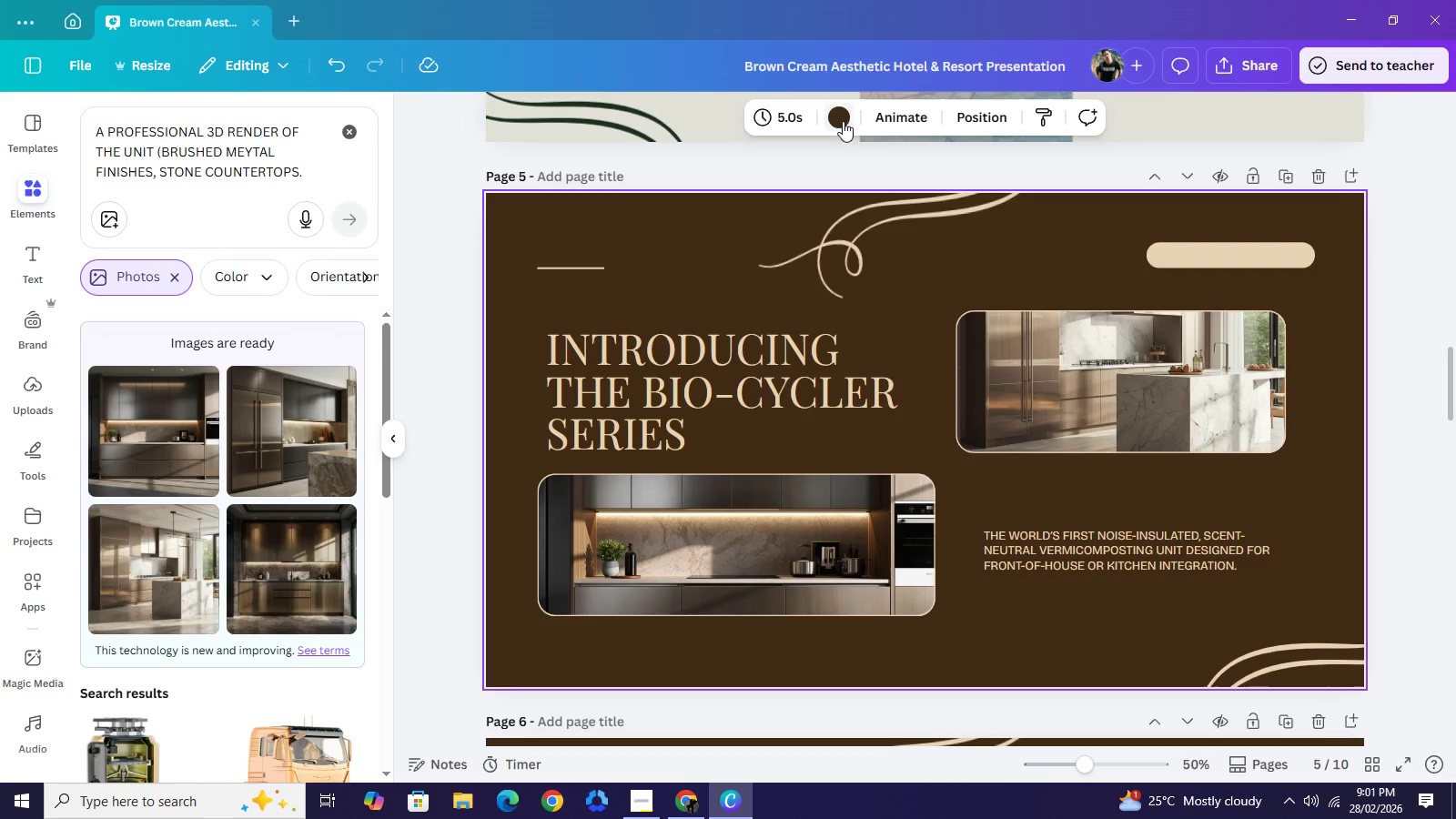 
left_click([843, 121])
 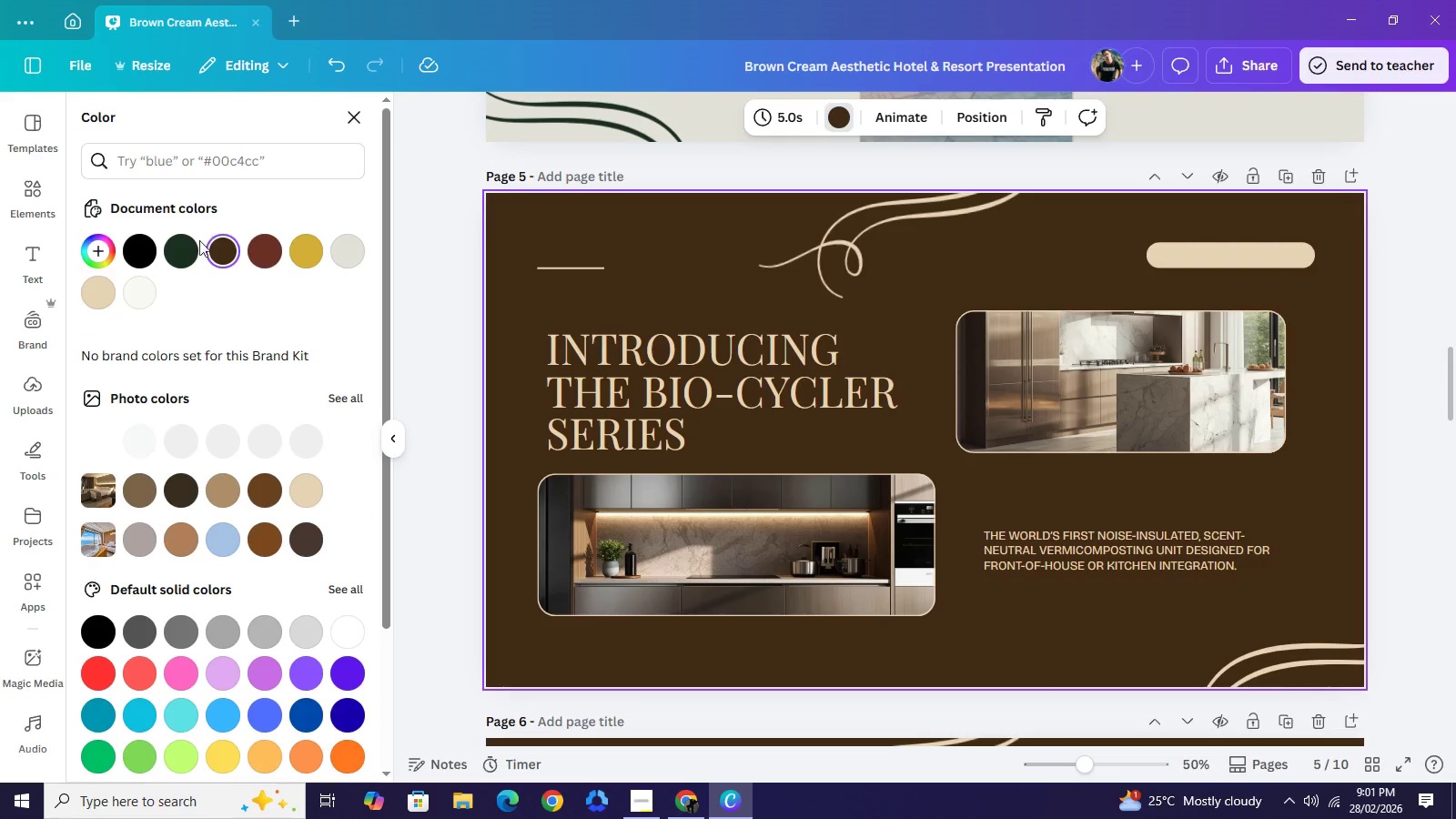 
left_click([188, 253])
 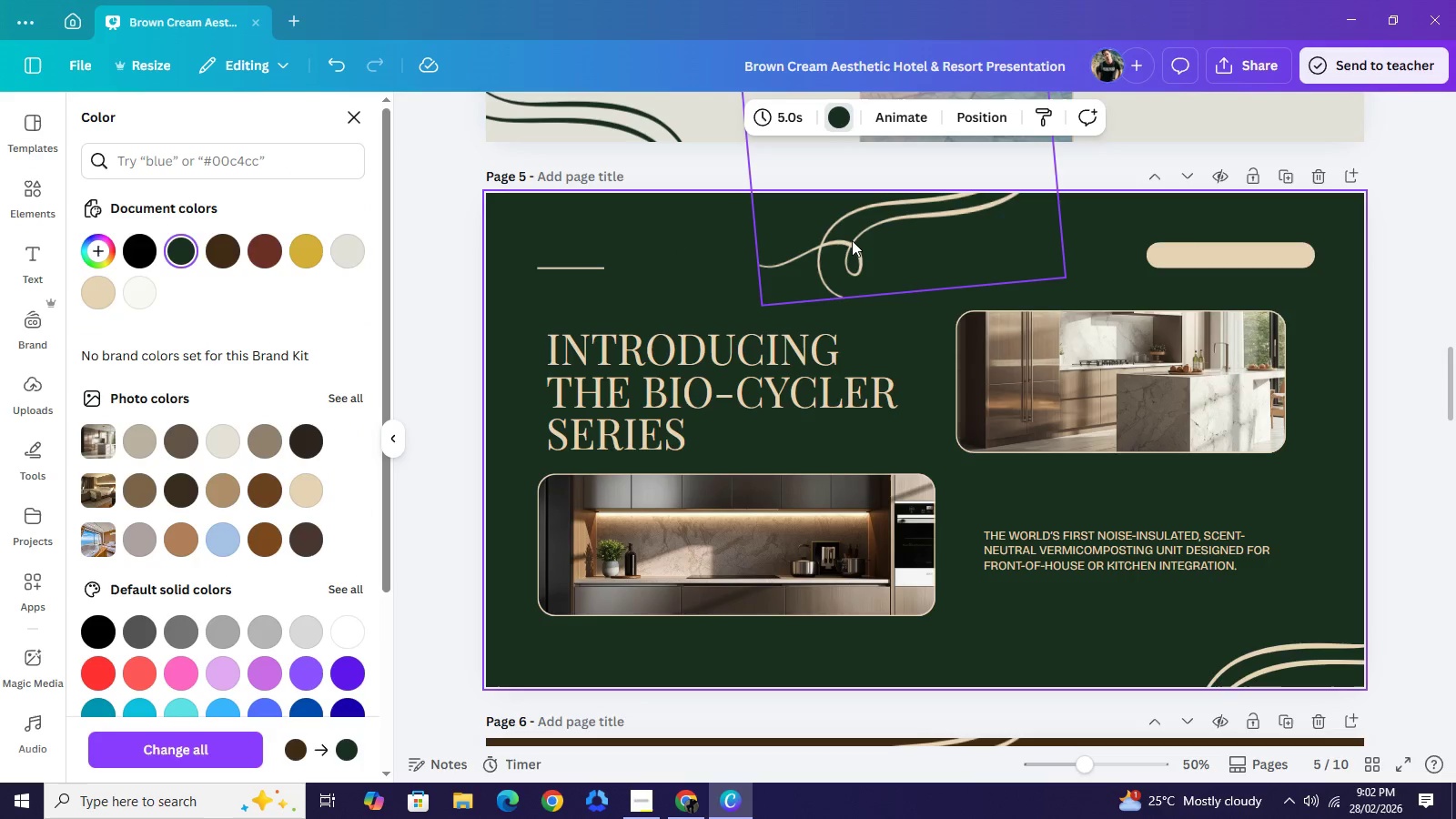 
left_click([858, 240])
 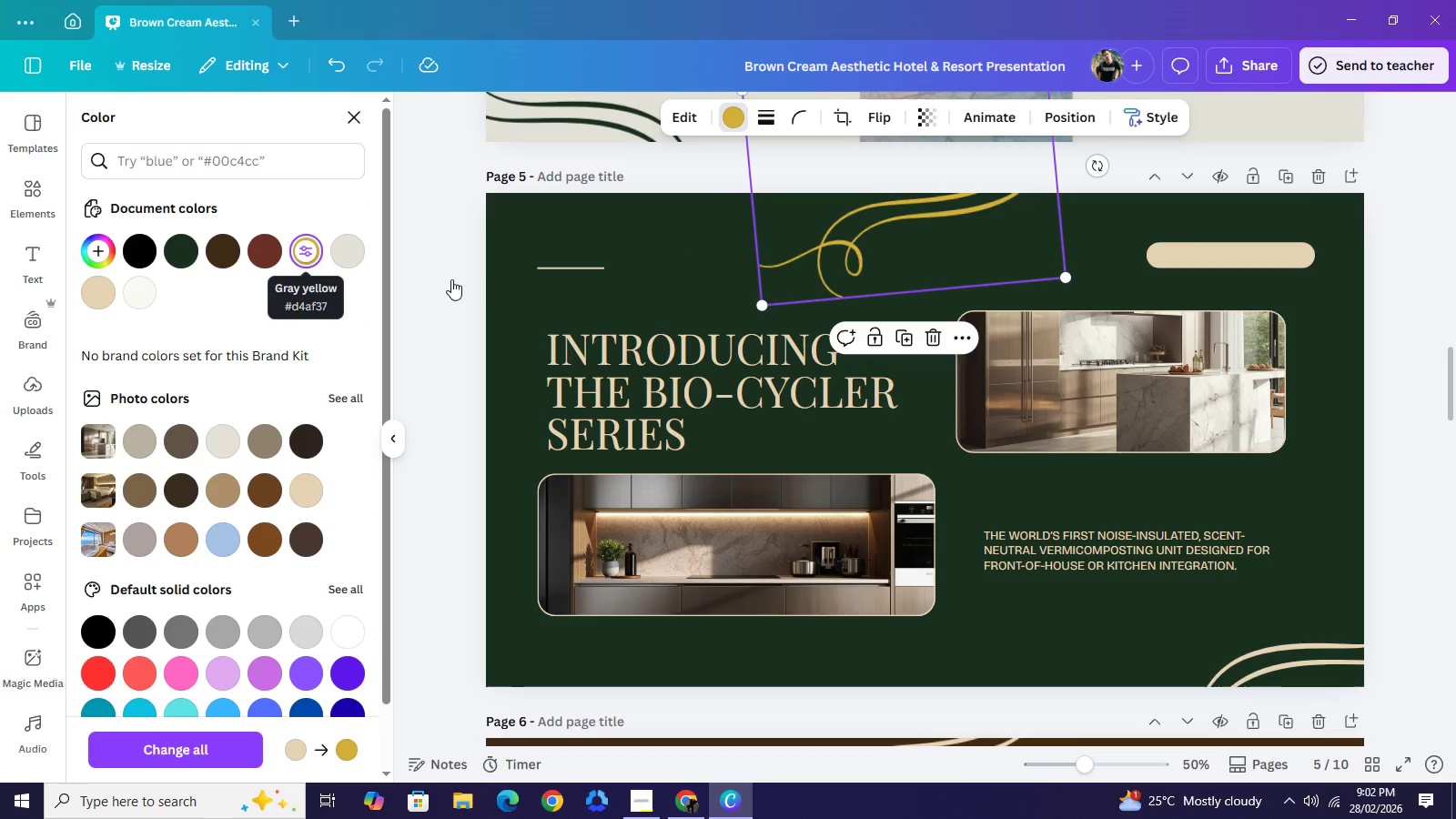 
wait(5.34)
 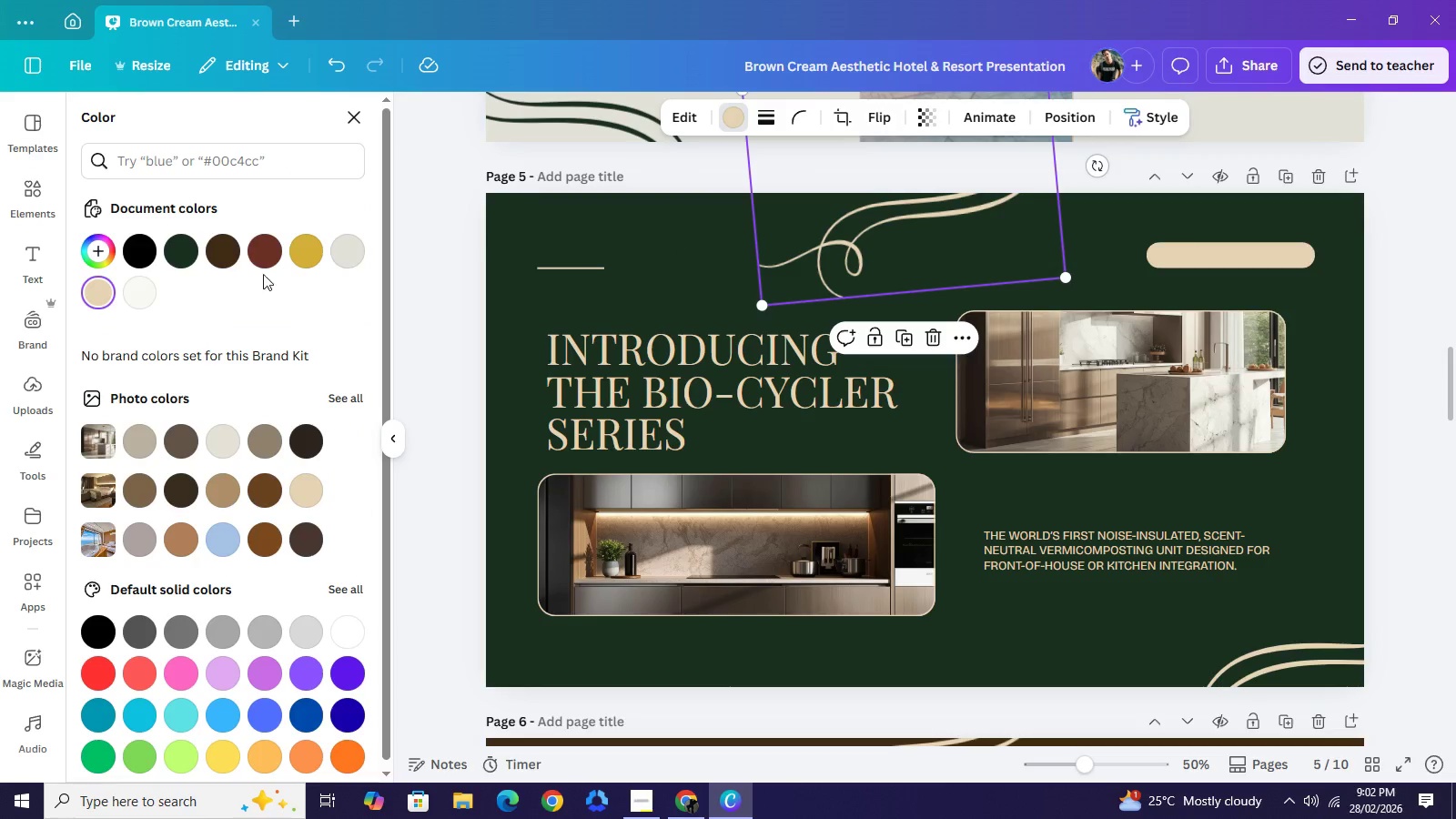 
left_click([1269, 669])
 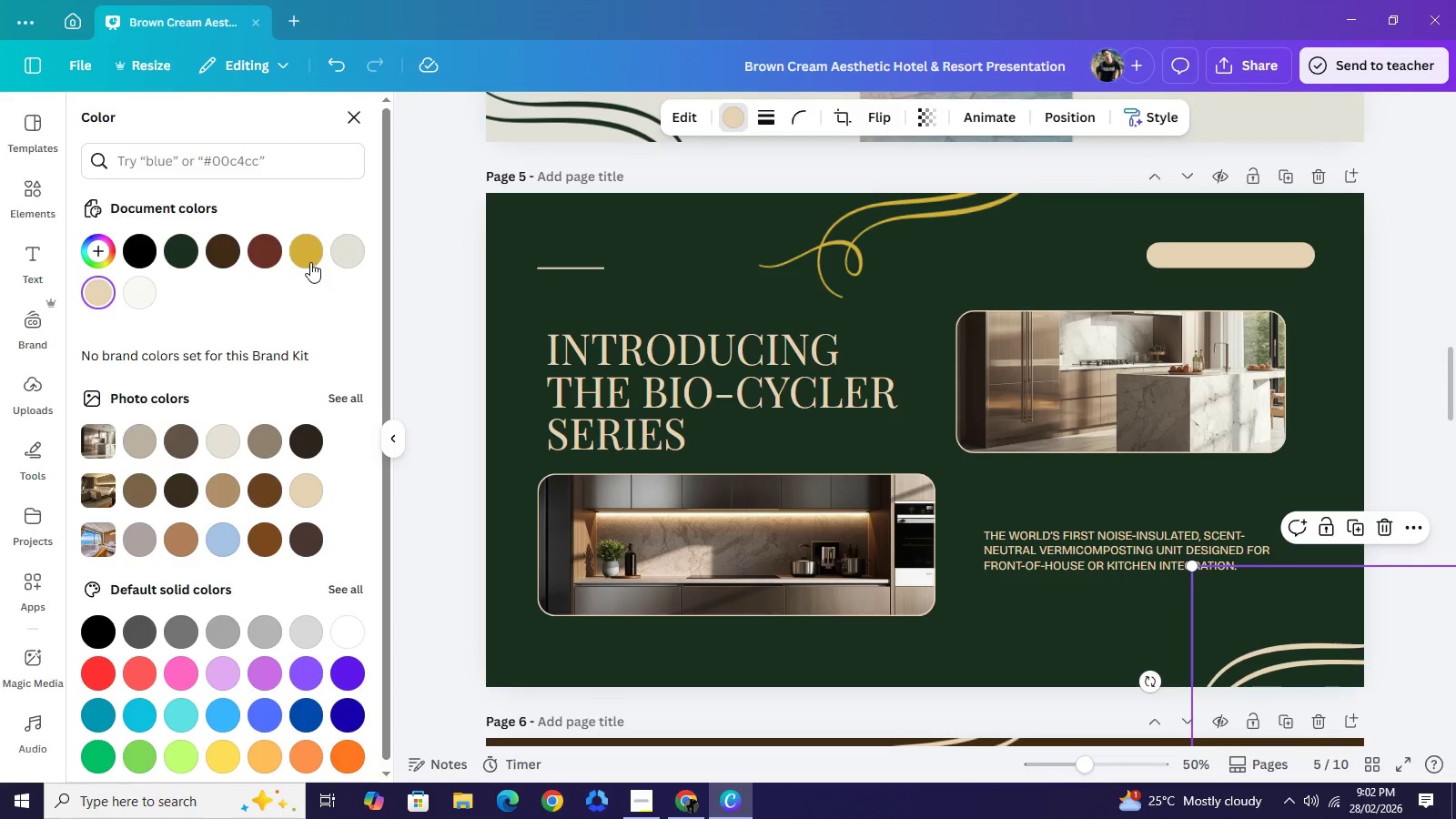 
left_click([310, 262])
 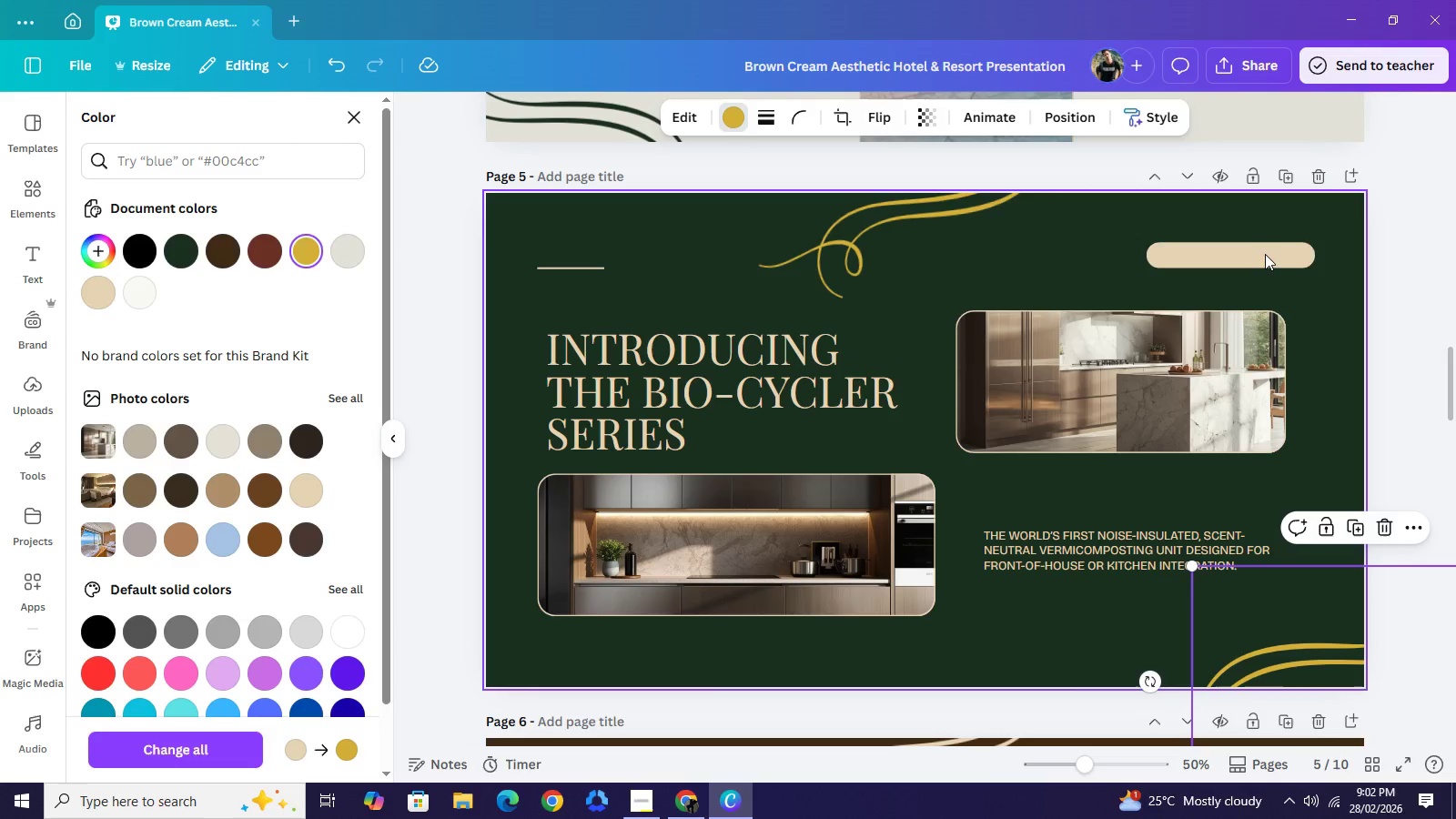 
left_click([1259, 250])
 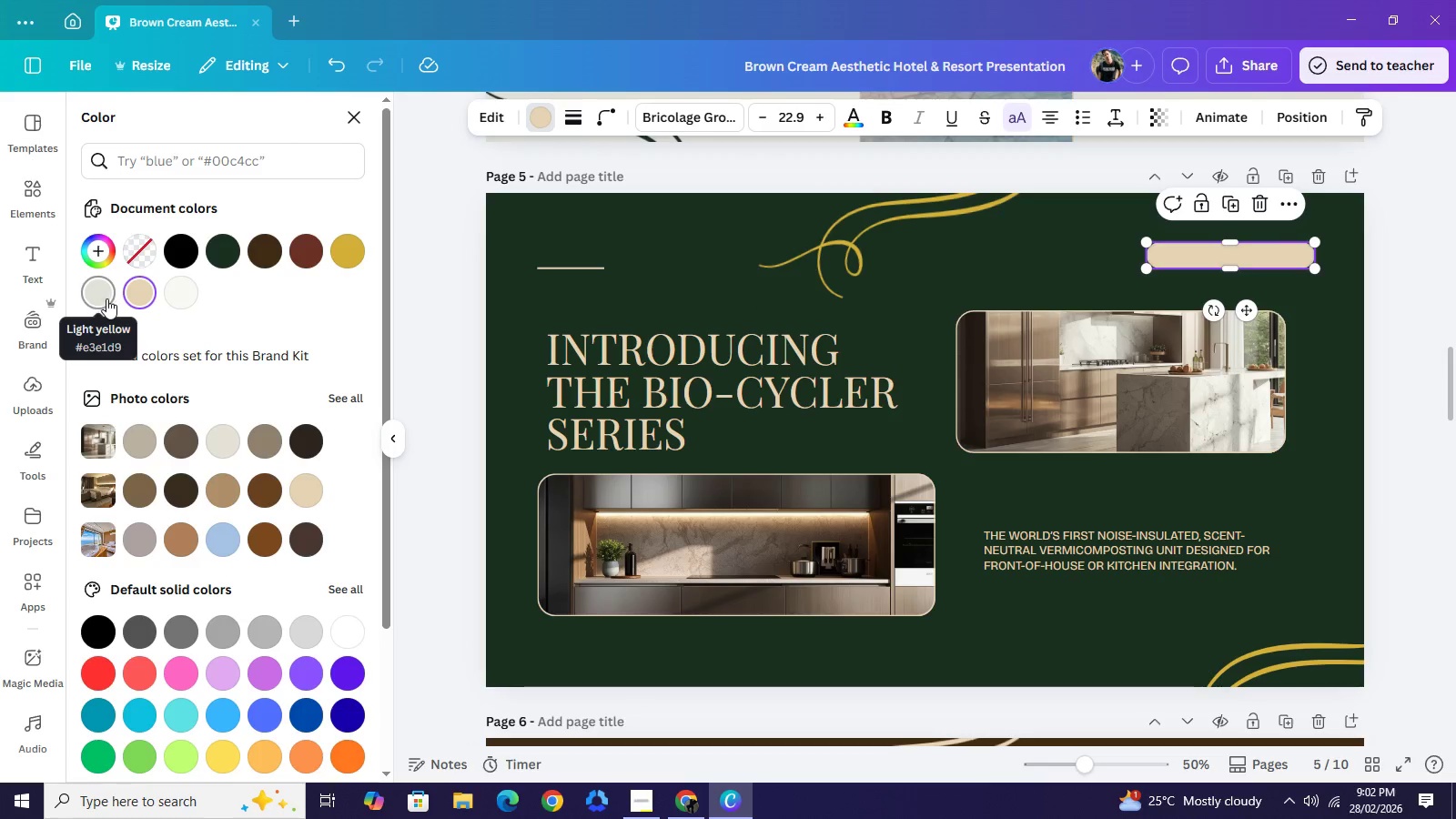 
wait(7.17)
 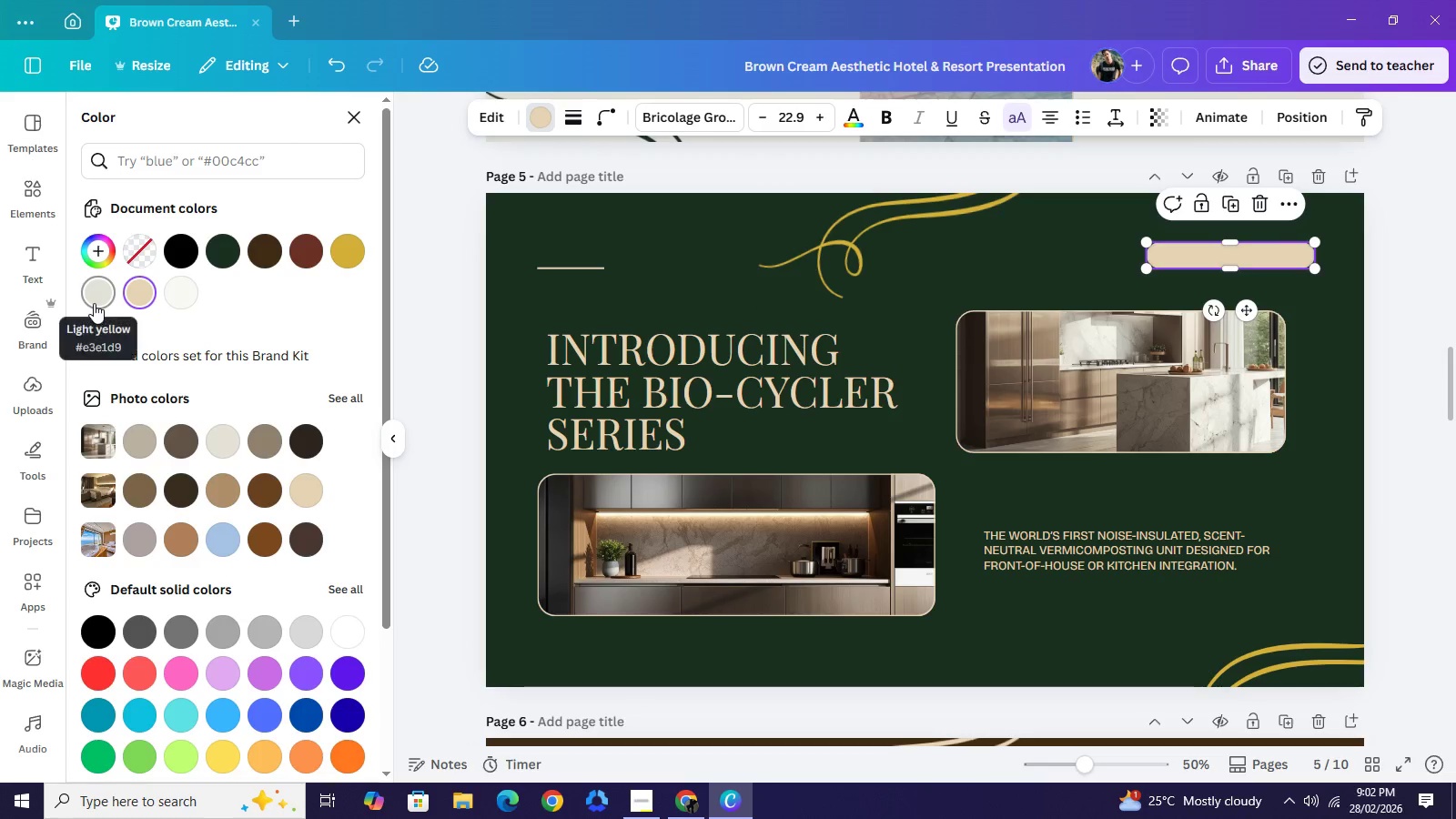 
left_click([673, 364])
 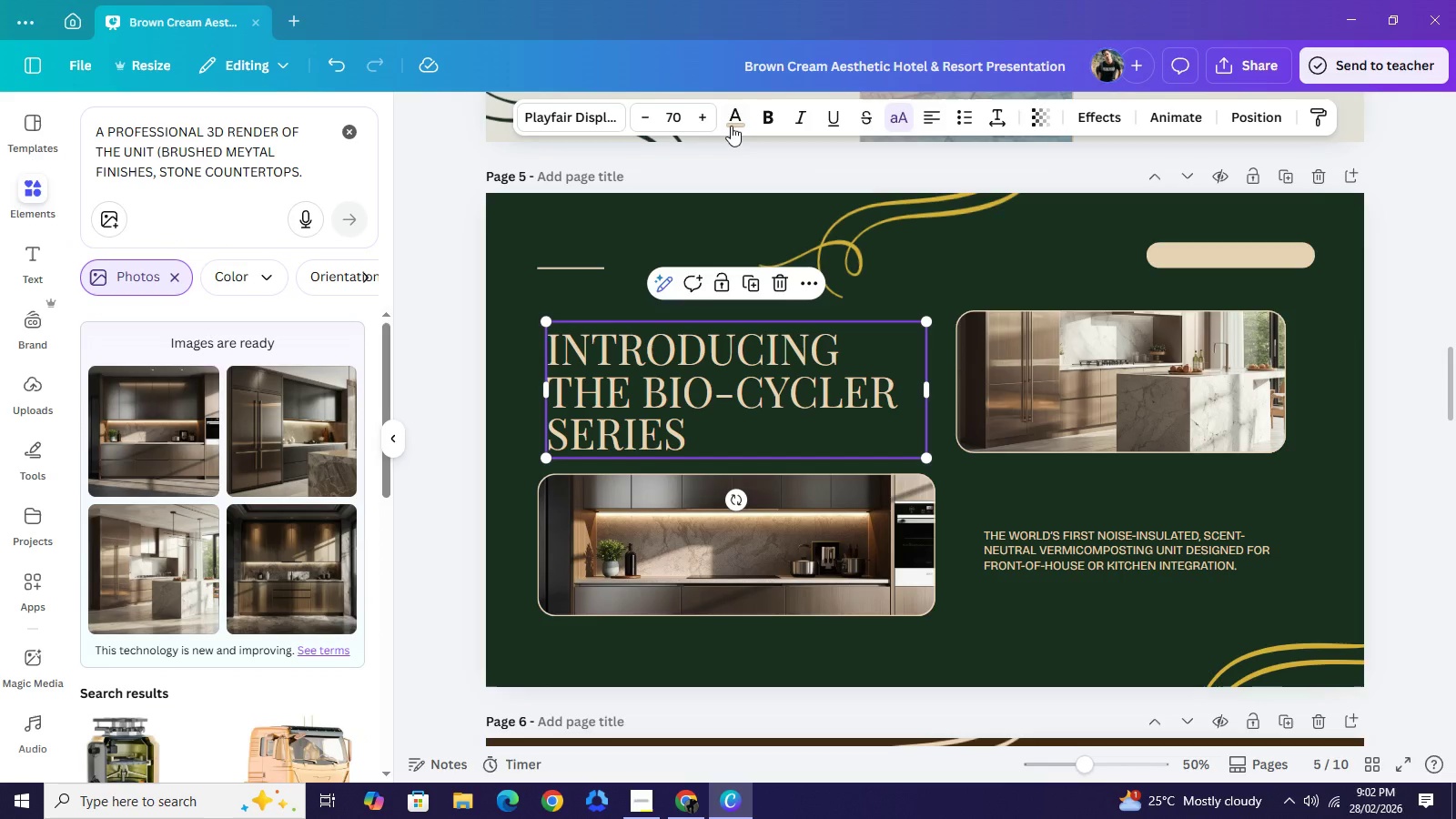 
left_click([733, 107])
 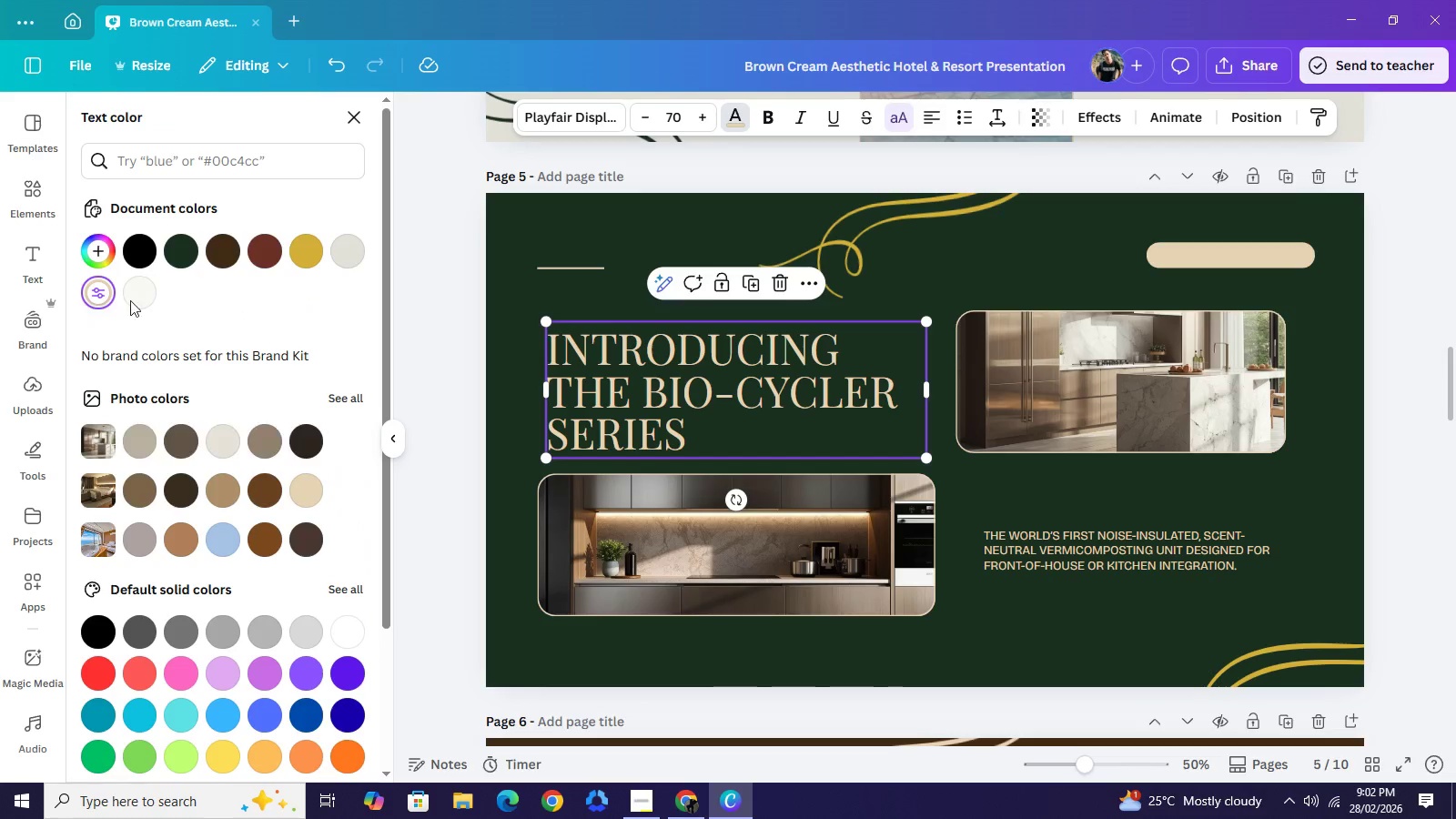 
left_click([130, 298])
 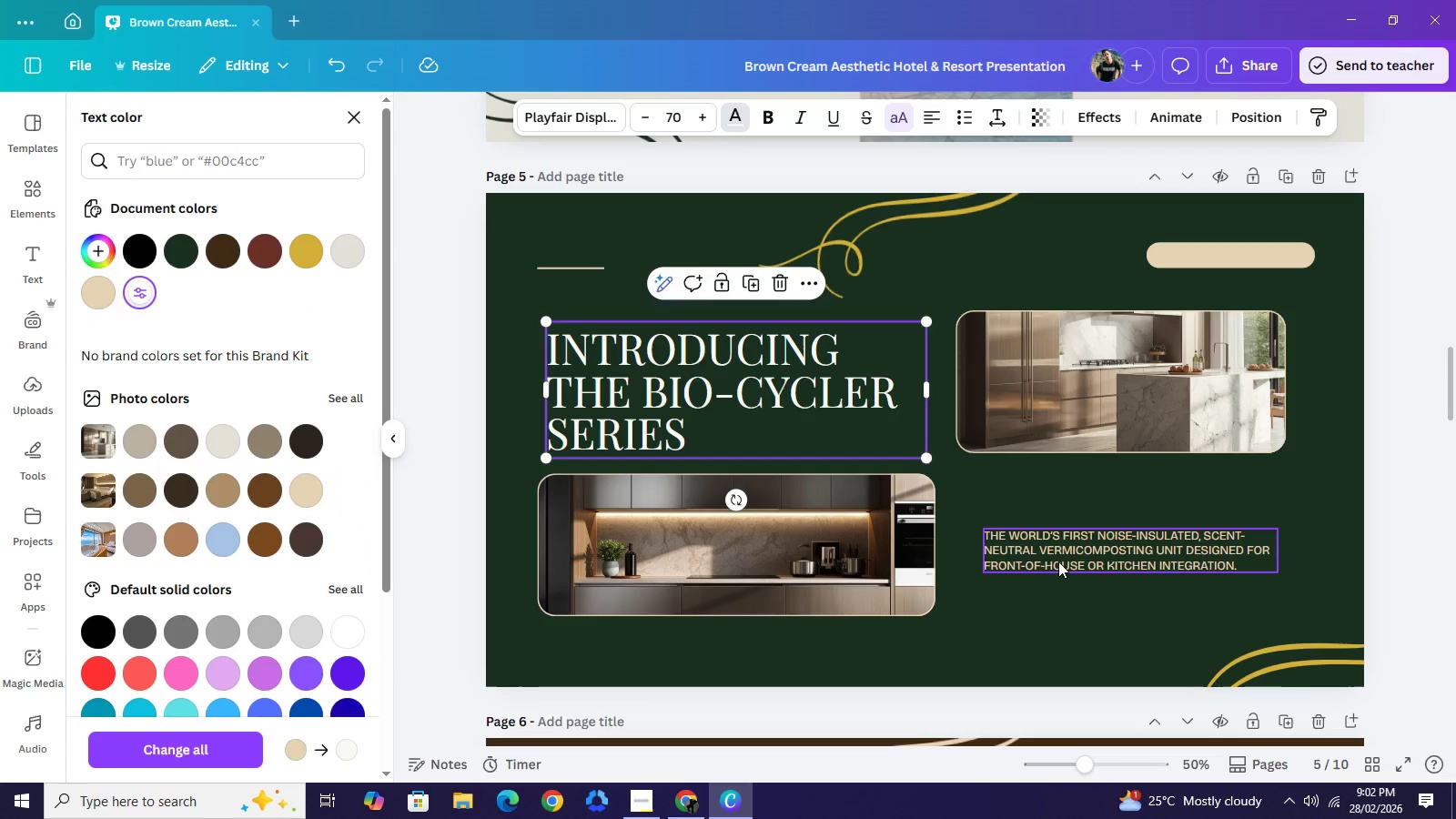 
left_click([1058, 561])
 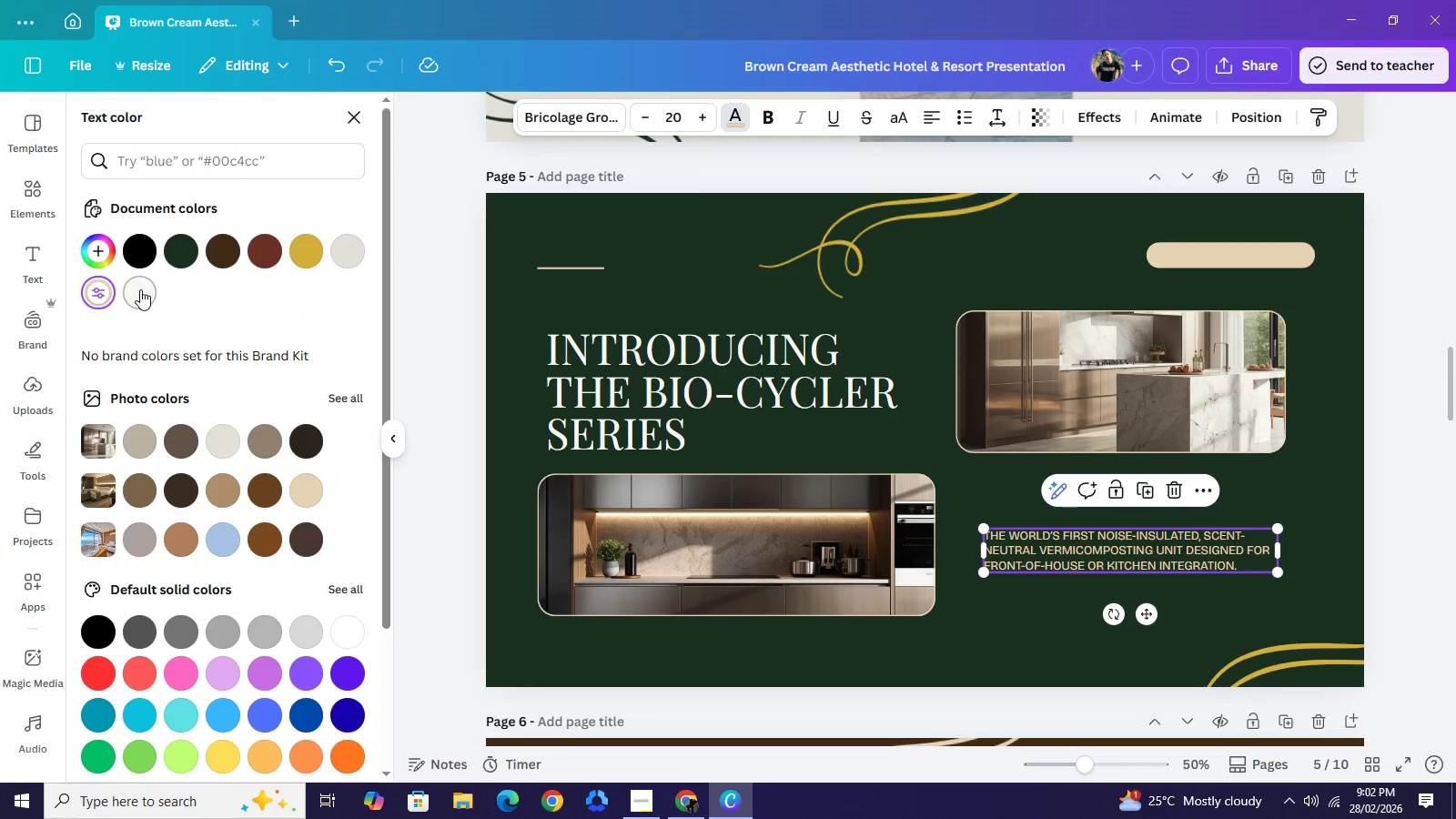 
left_click([140, 289])
 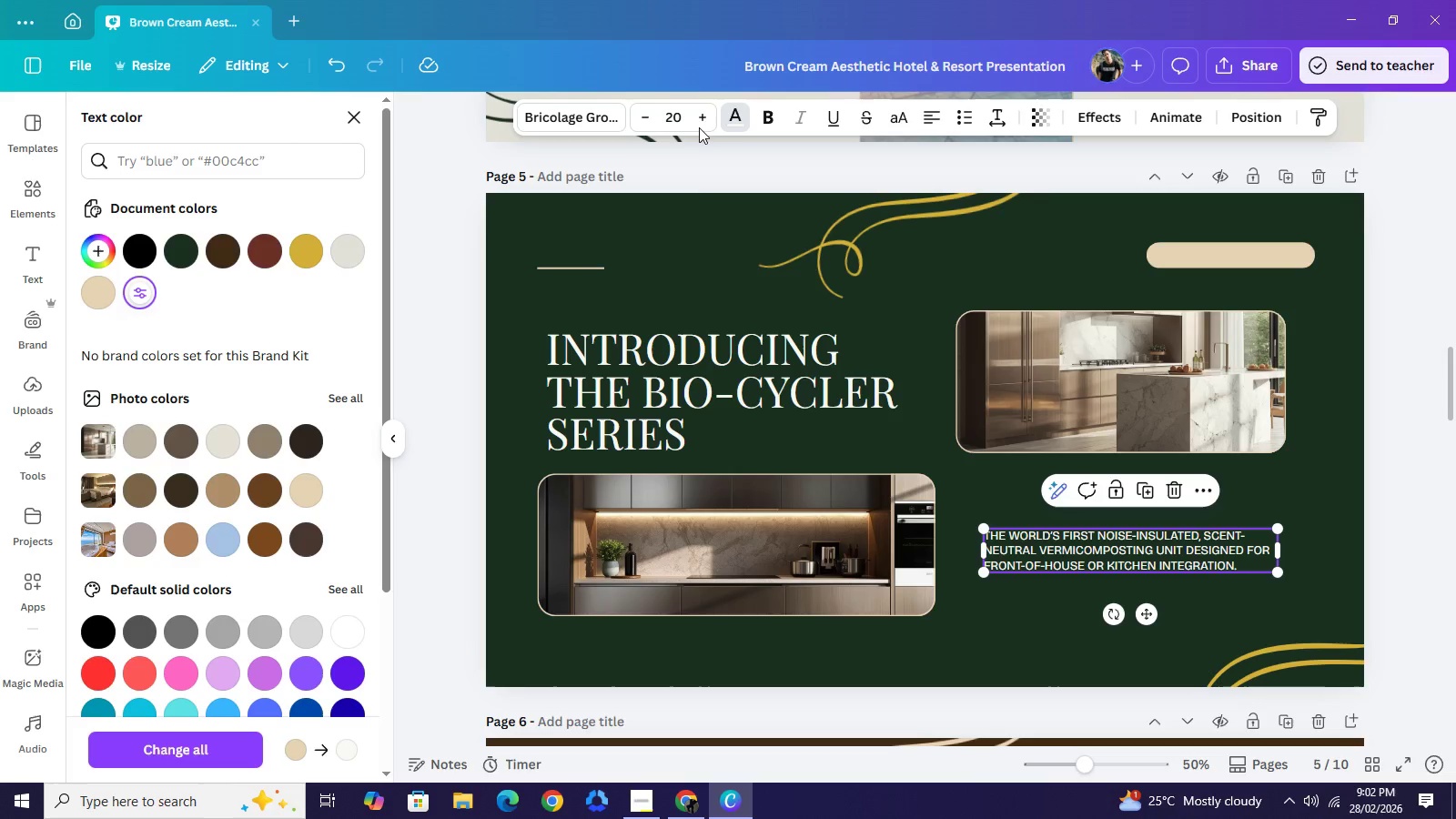 
left_click([699, 125])
 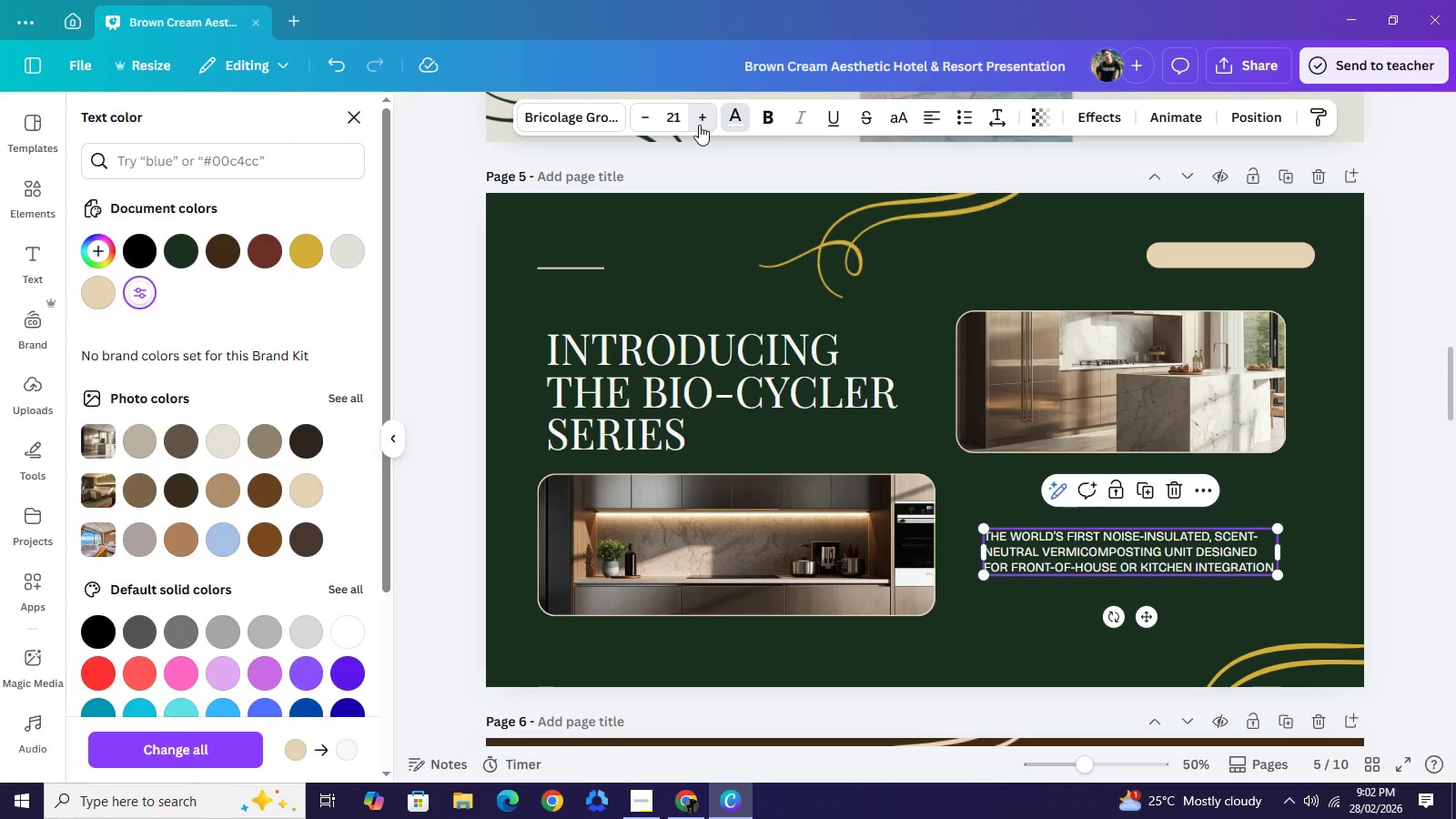 
left_click([699, 125])
 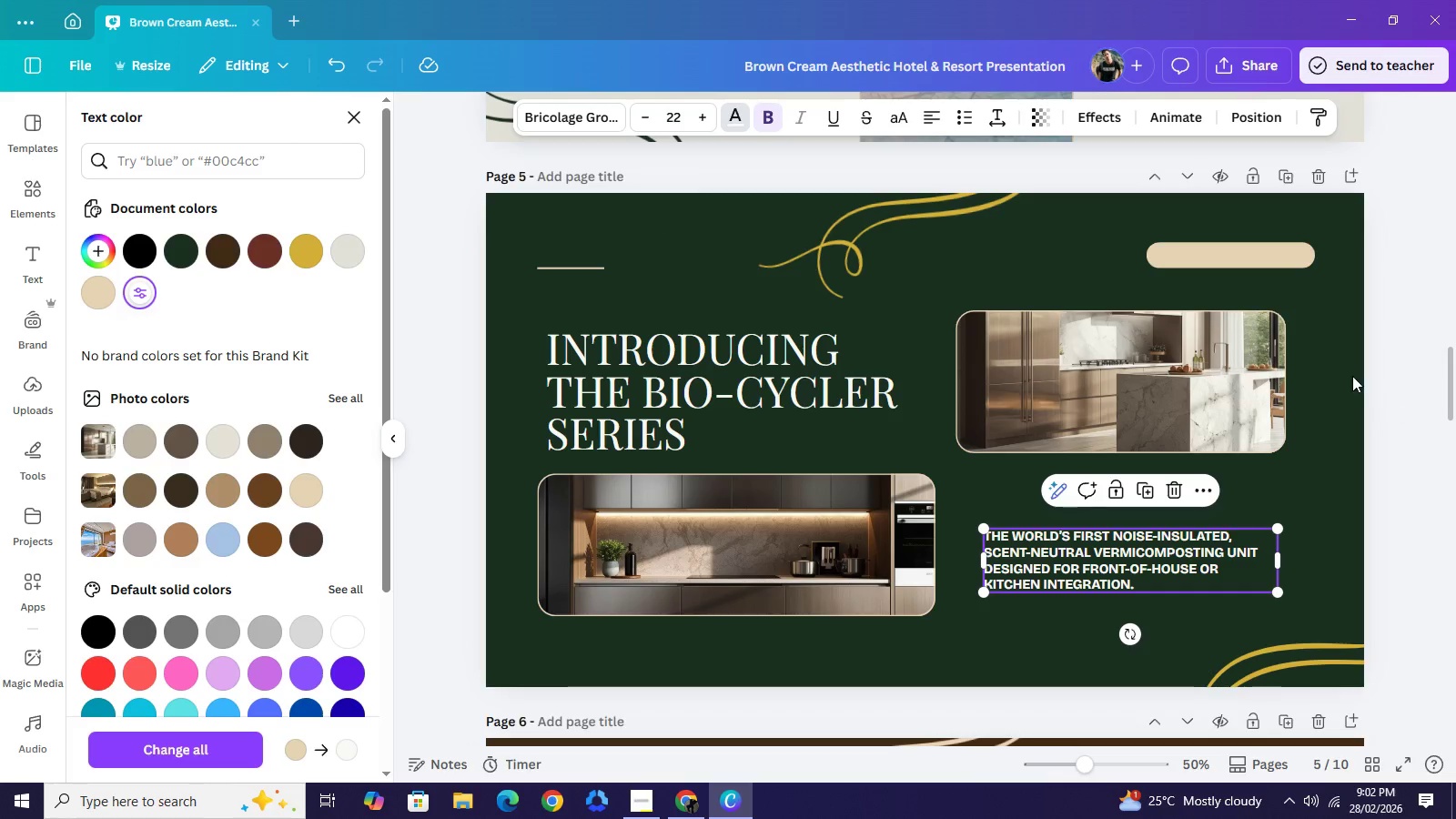 
left_click([1235, 261])
 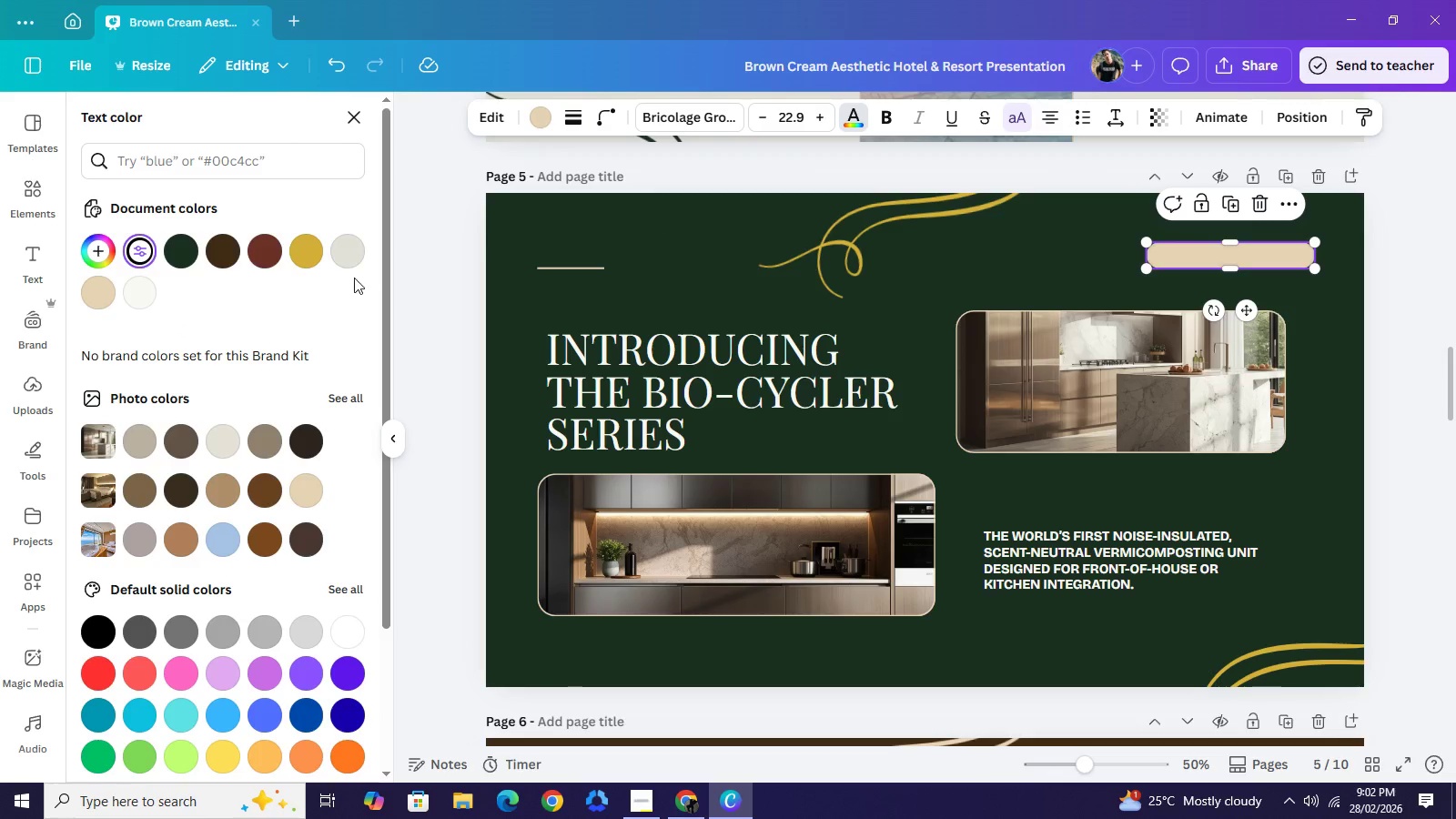 
left_click([349, 247])
 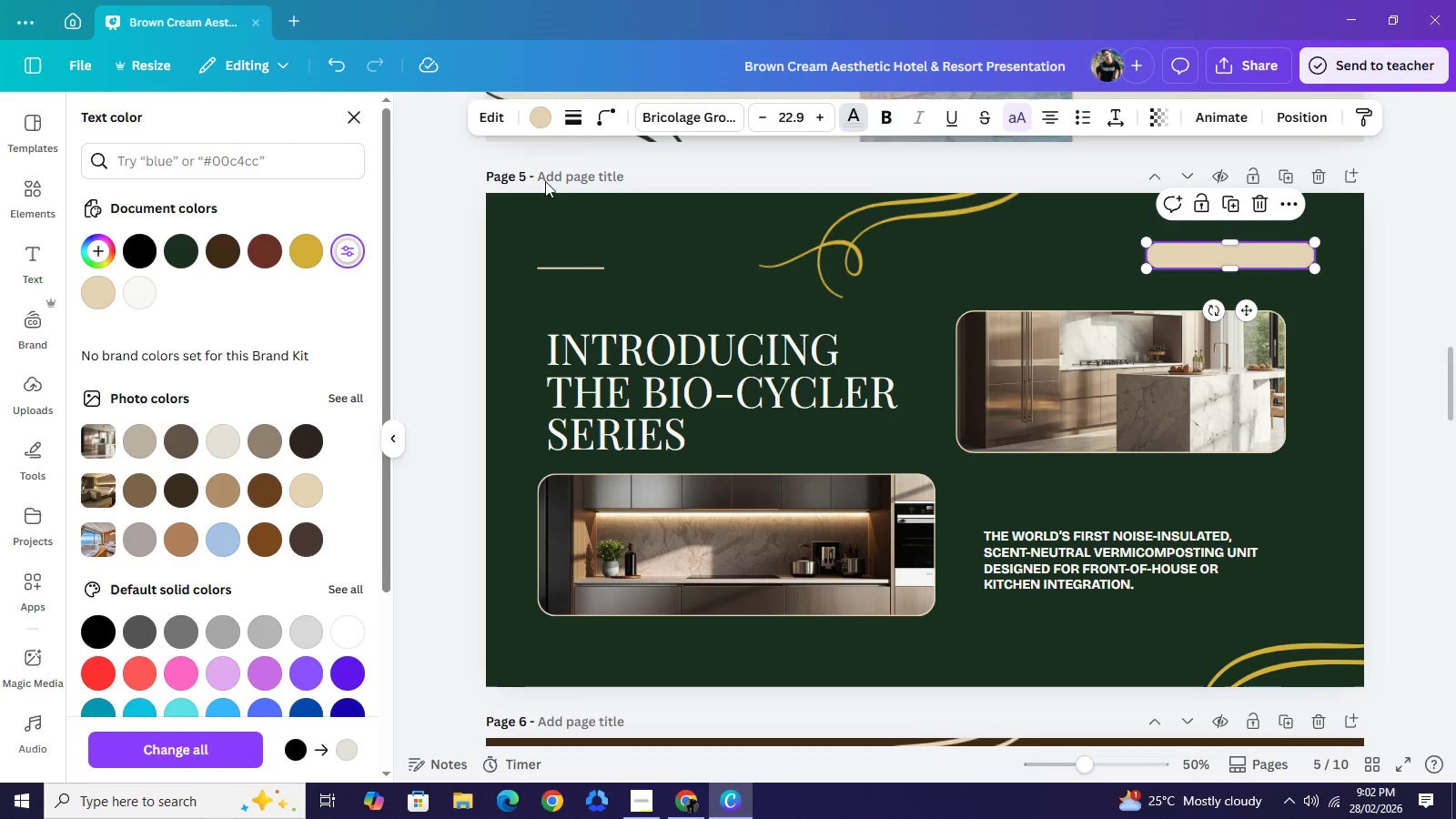 
left_click([533, 132])
 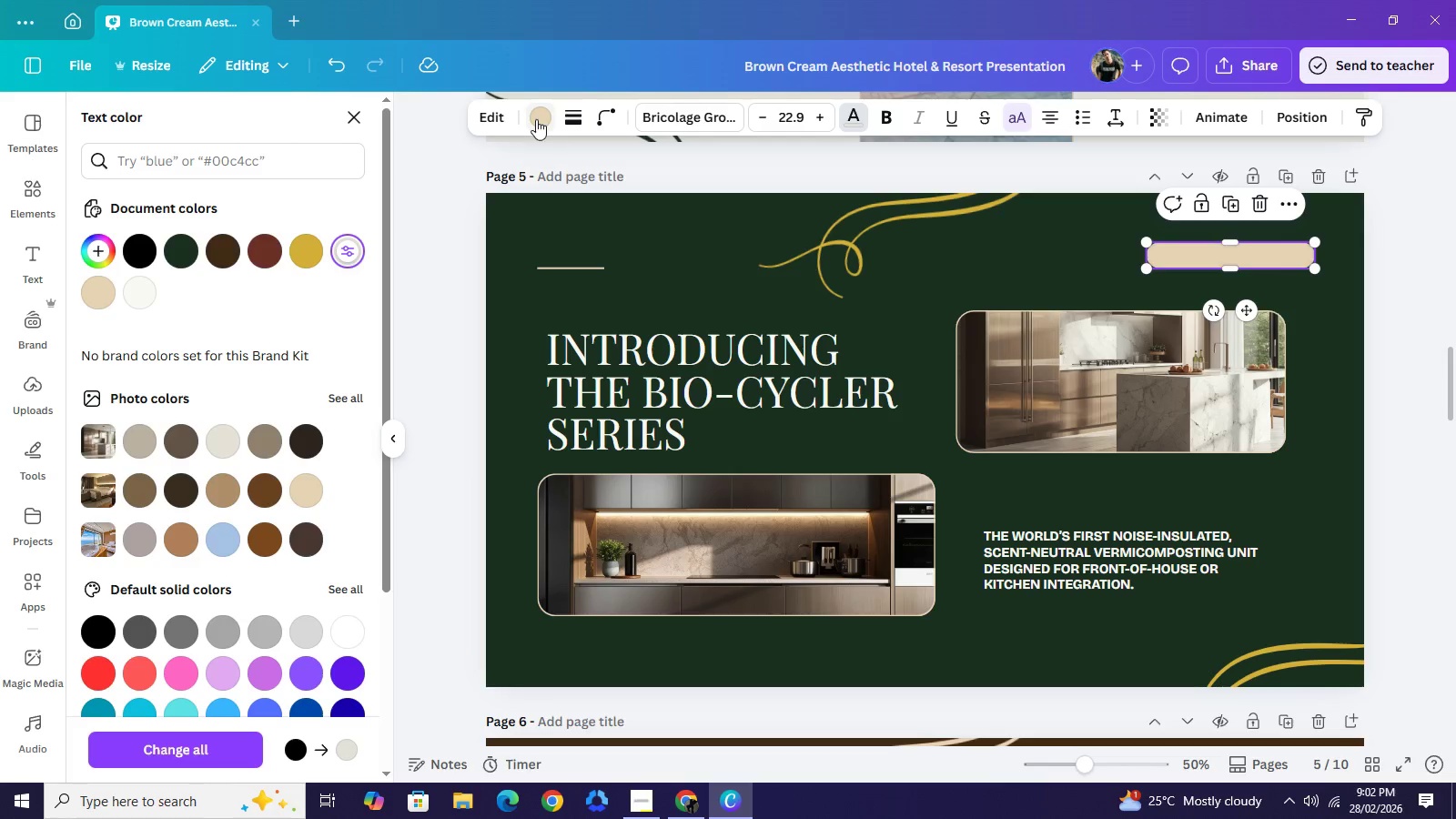 
left_click([536, 119])
 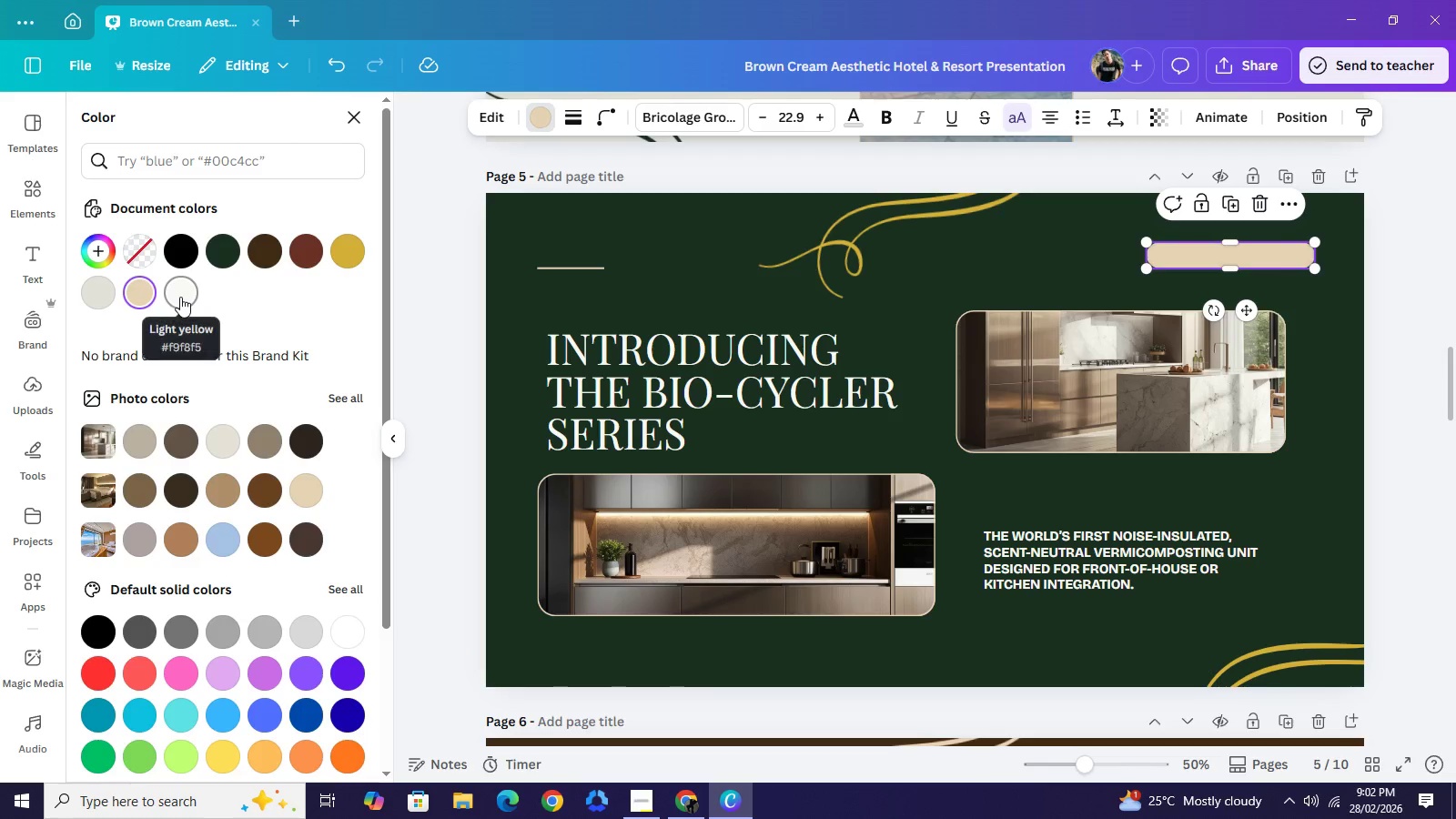 
left_click([180, 297])
 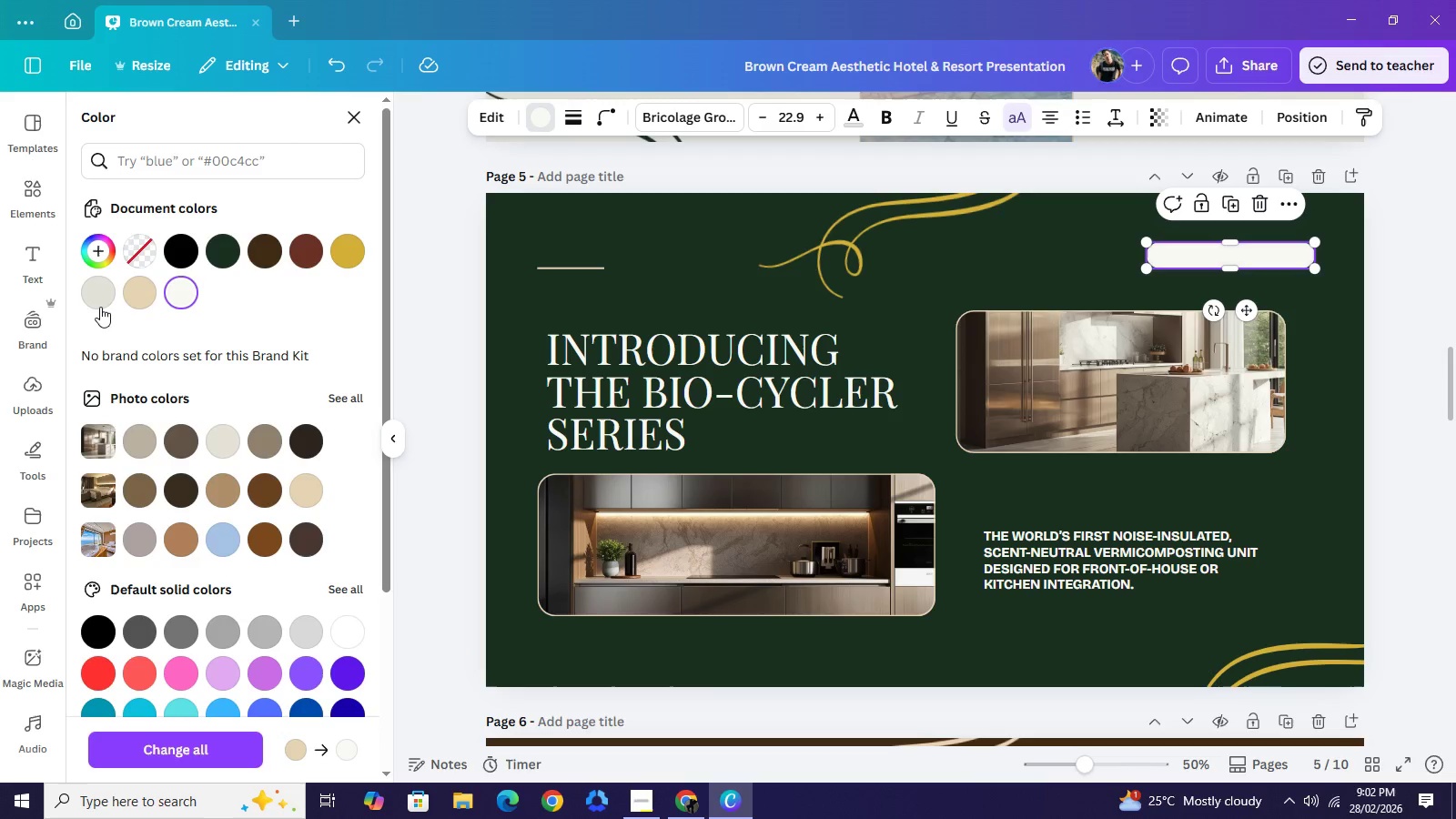 
left_click([100, 306])
 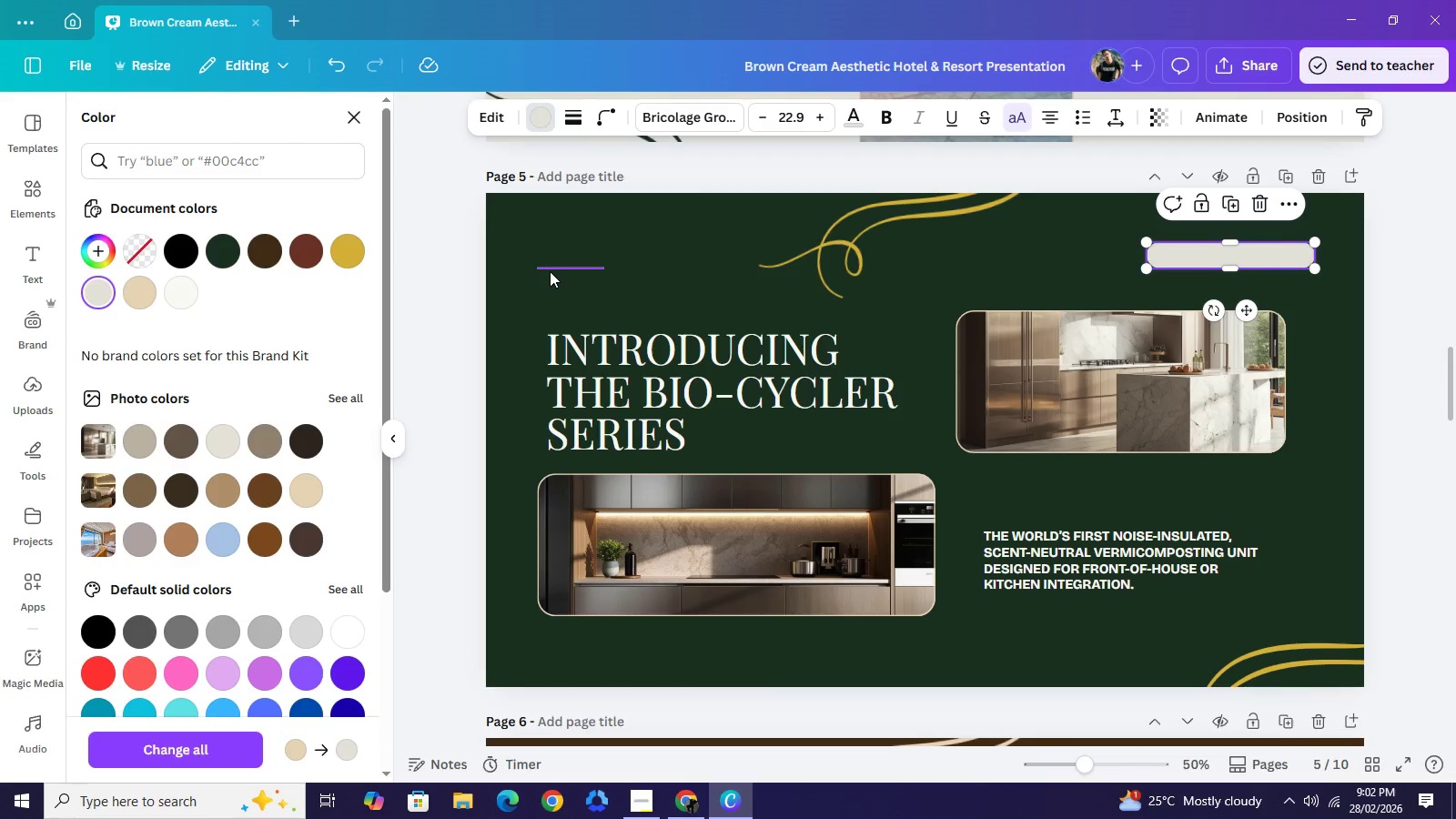 
left_click([550, 271])
 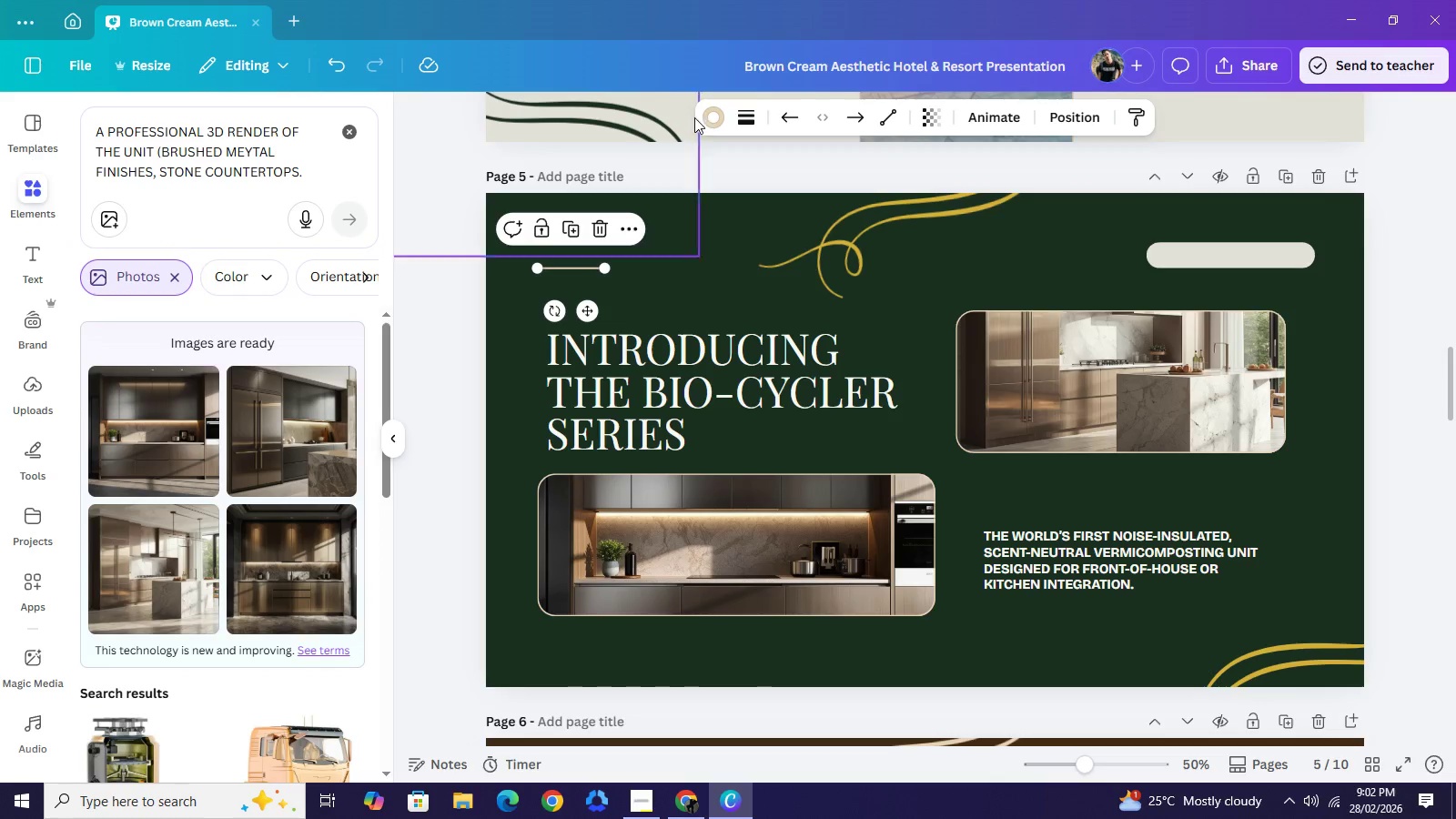 
left_click([706, 115])
 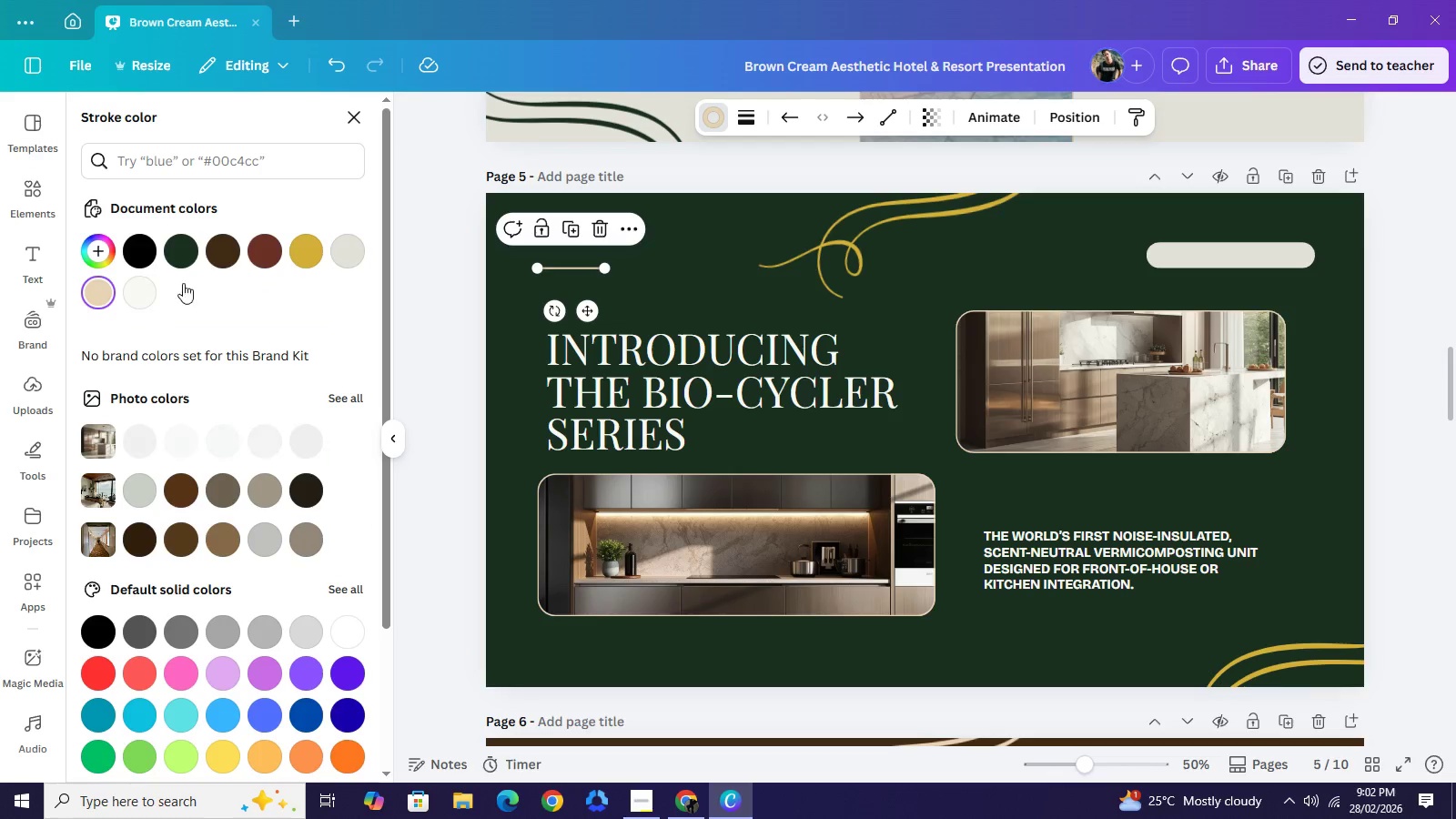 
left_click([358, 247])
 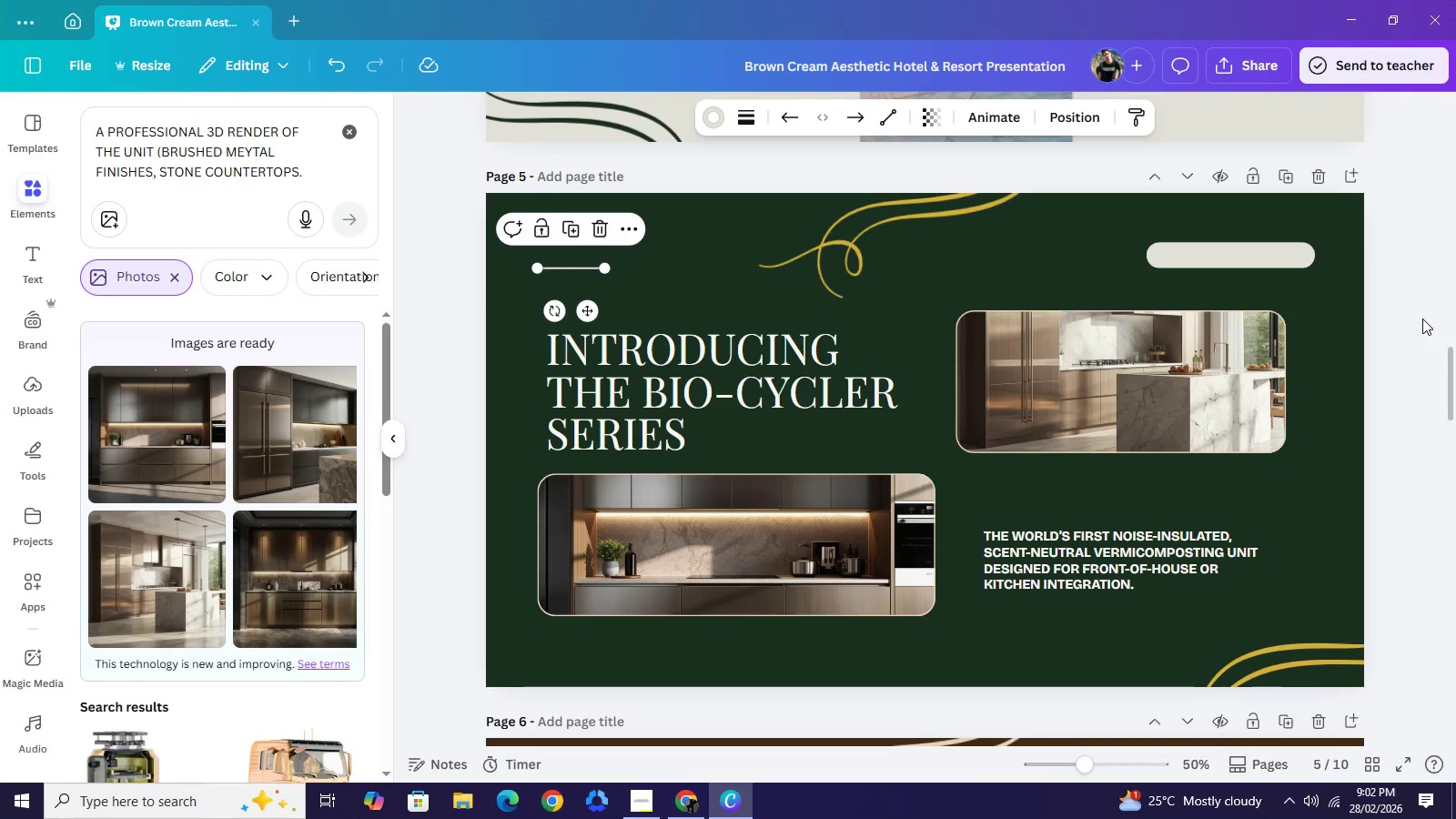 
left_click([1422, 318])
 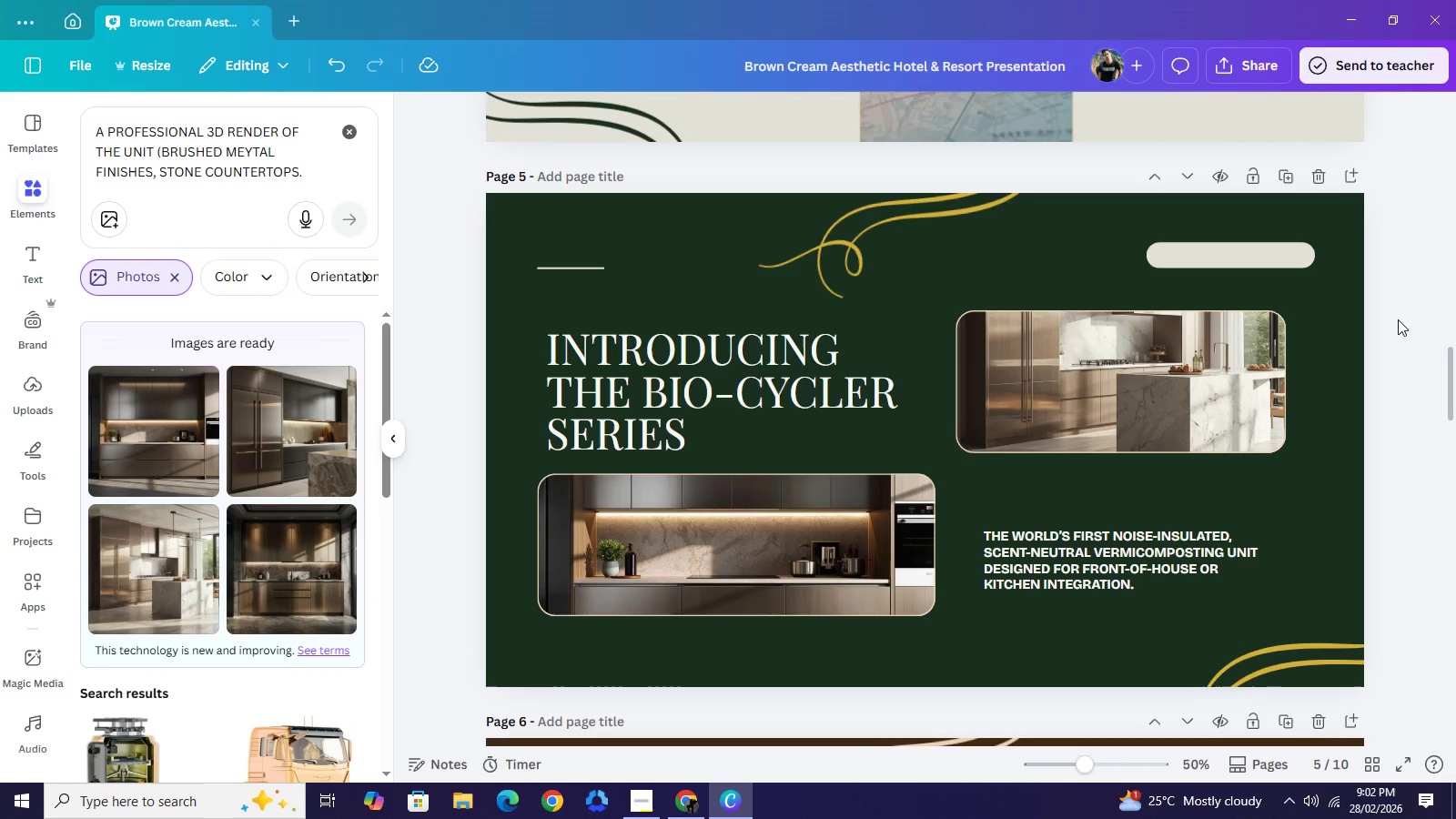 
scroll: coordinate [1398, 320], scroll_direction: up, amount: 5.0
 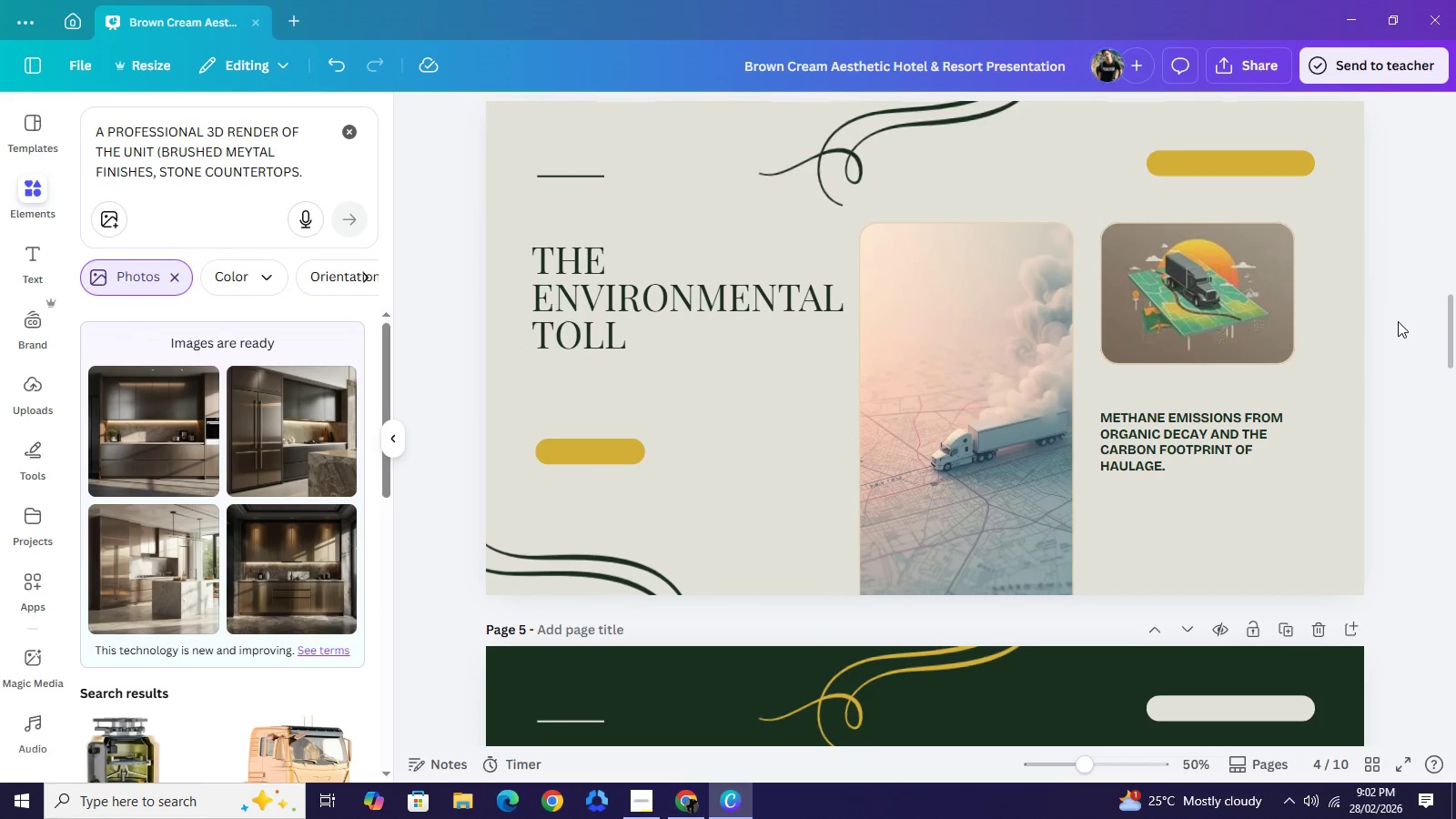 
scroll: coordinate [1398, 321], scroll_direction: down, amount: 2.0
 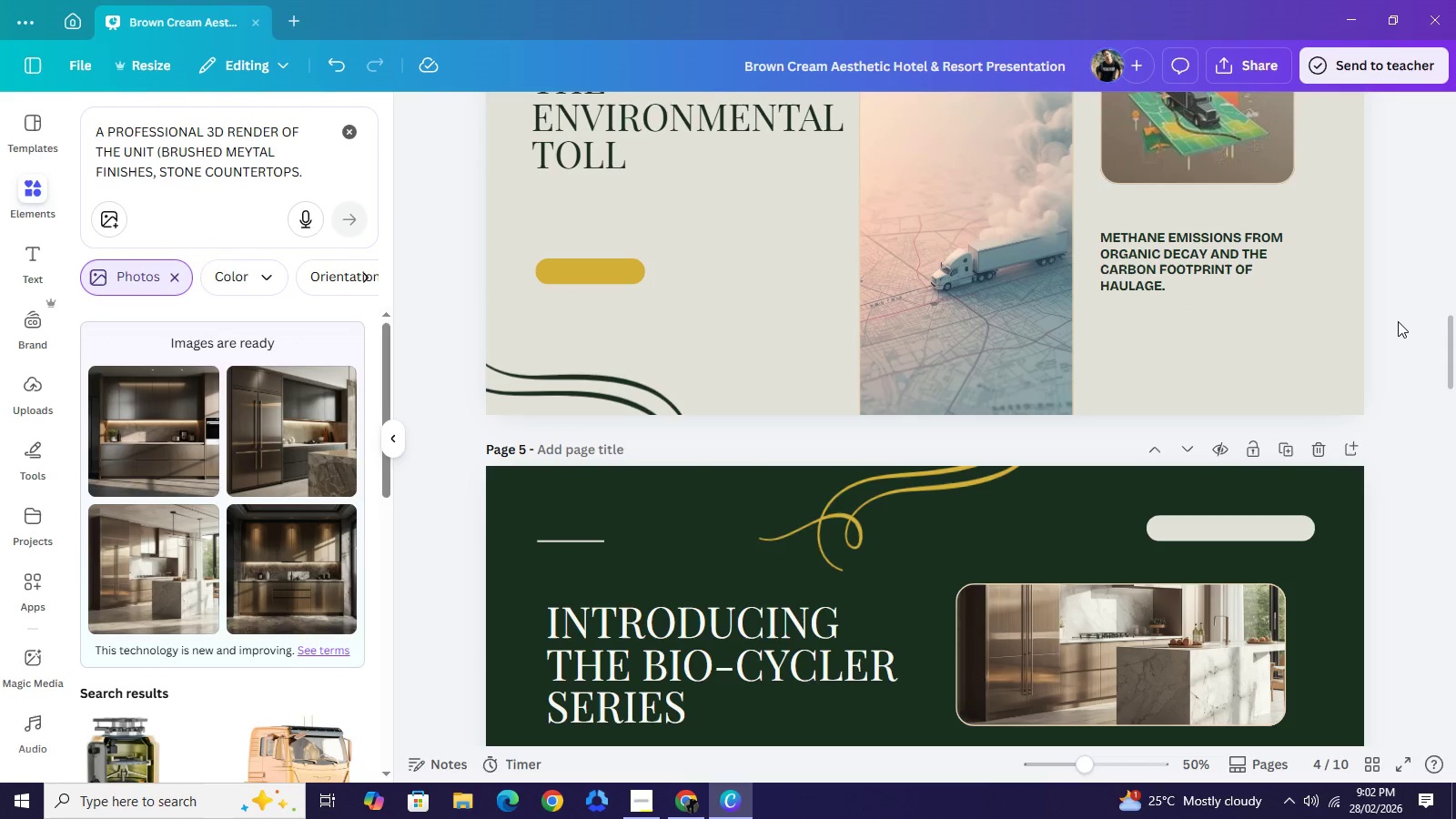 
scroll: coordinate [1398, 321], scroll_direction: up, amount: 1.0
 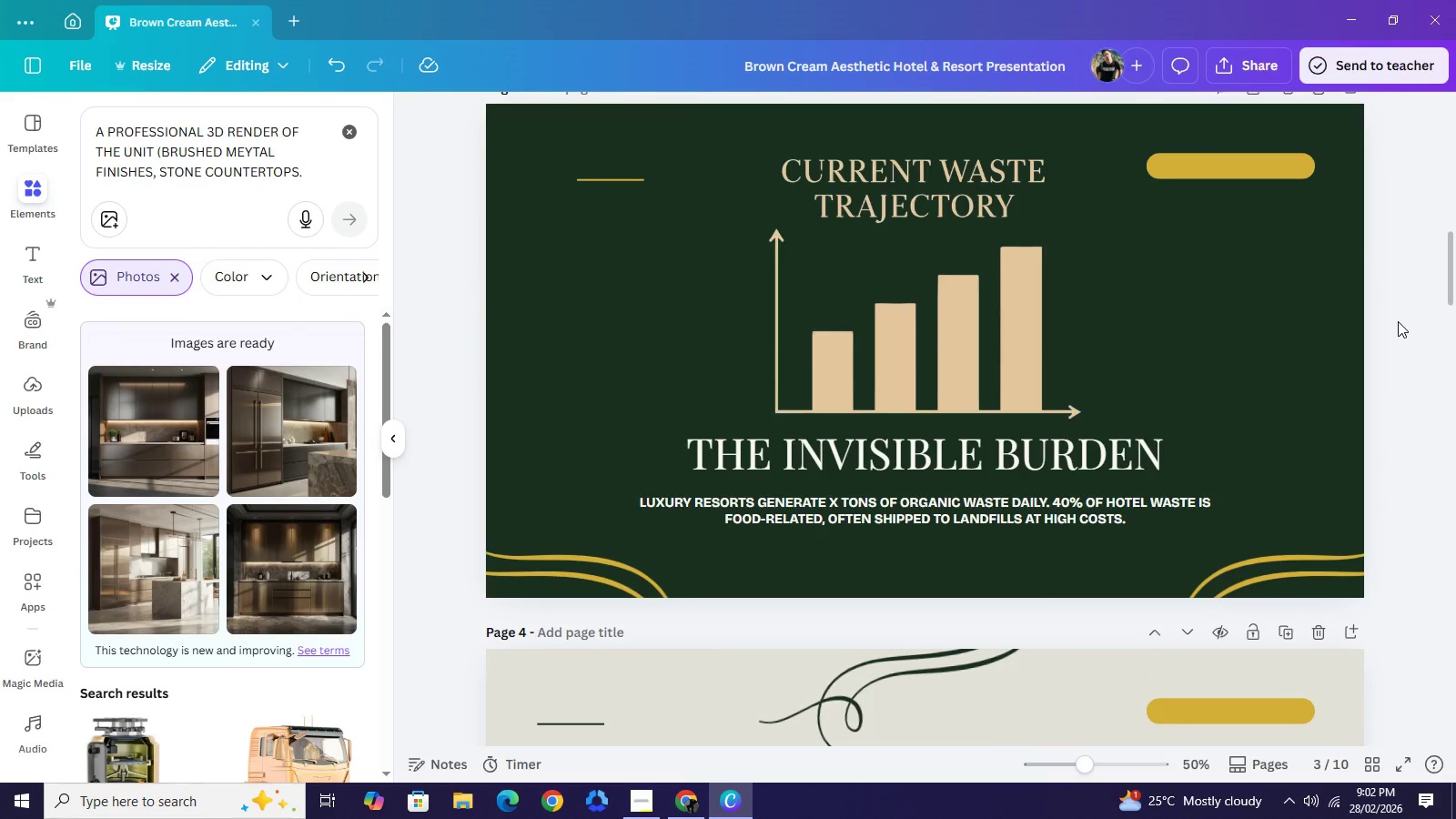 
scroll: coordinate [1398, 321], scroll_direction: down, amount: 7.0
 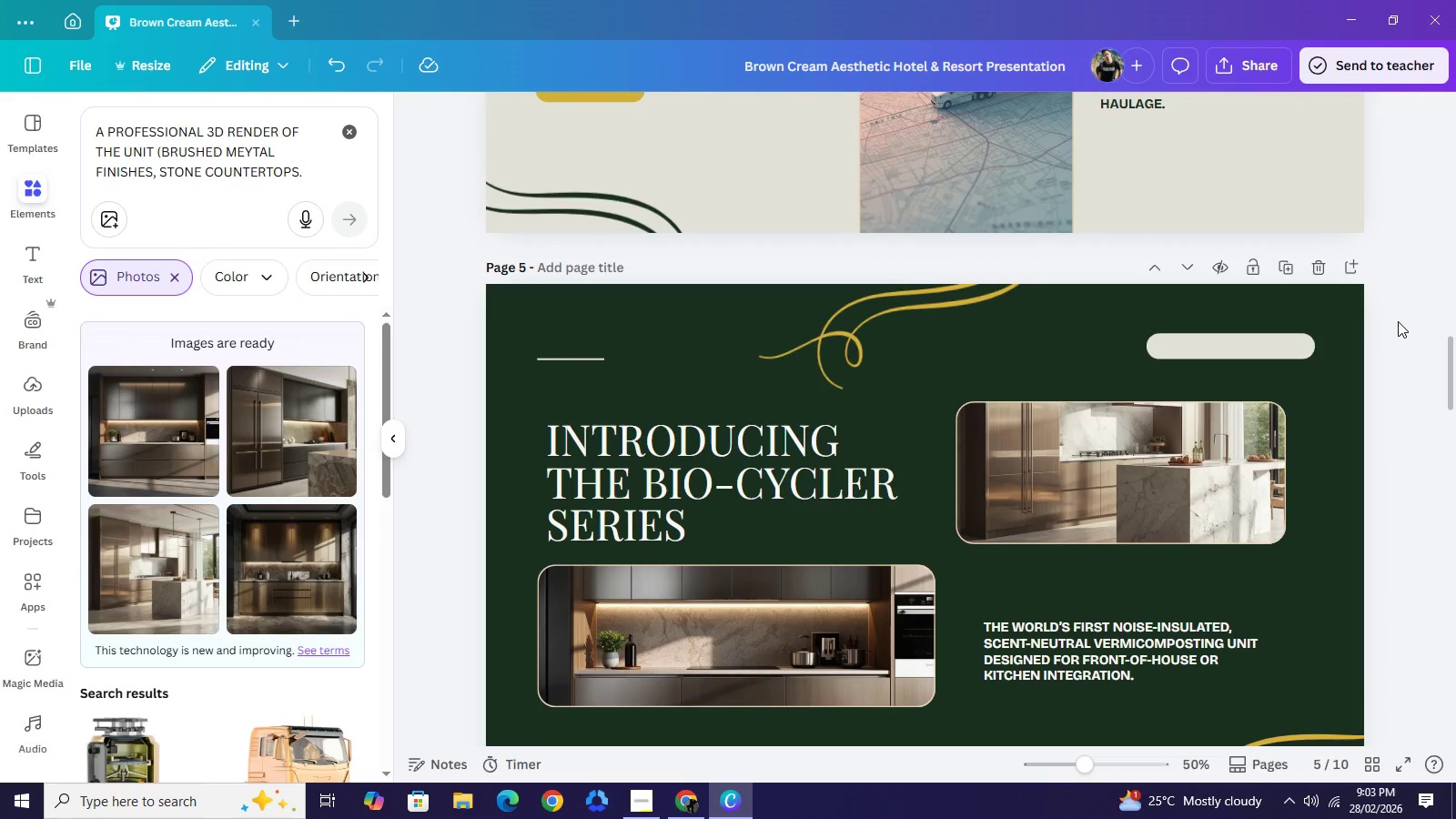 
scroll: coordinate [1399, 322], scroll_direction: up, amount: 7.0
 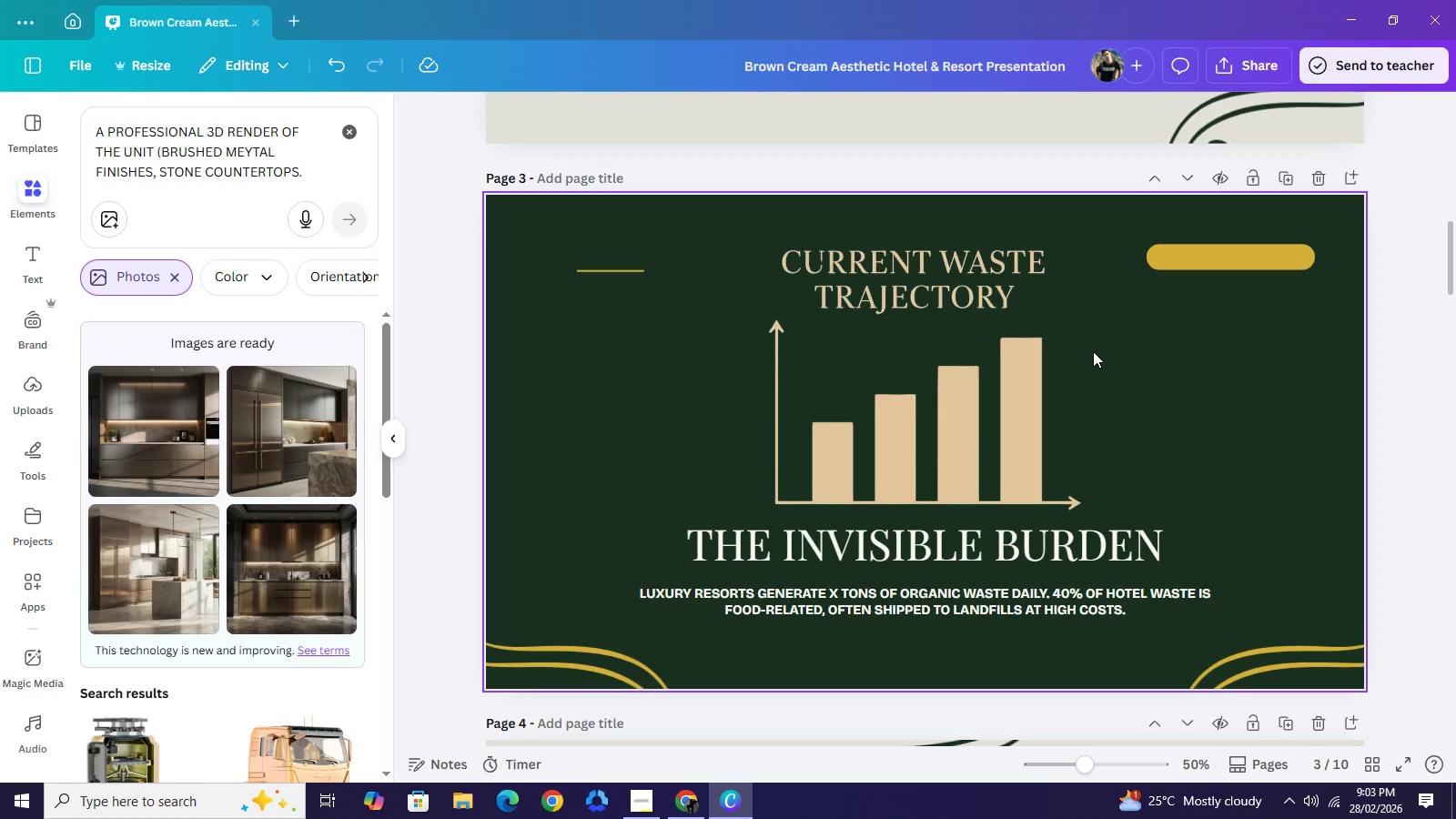 
wait(5.66)
 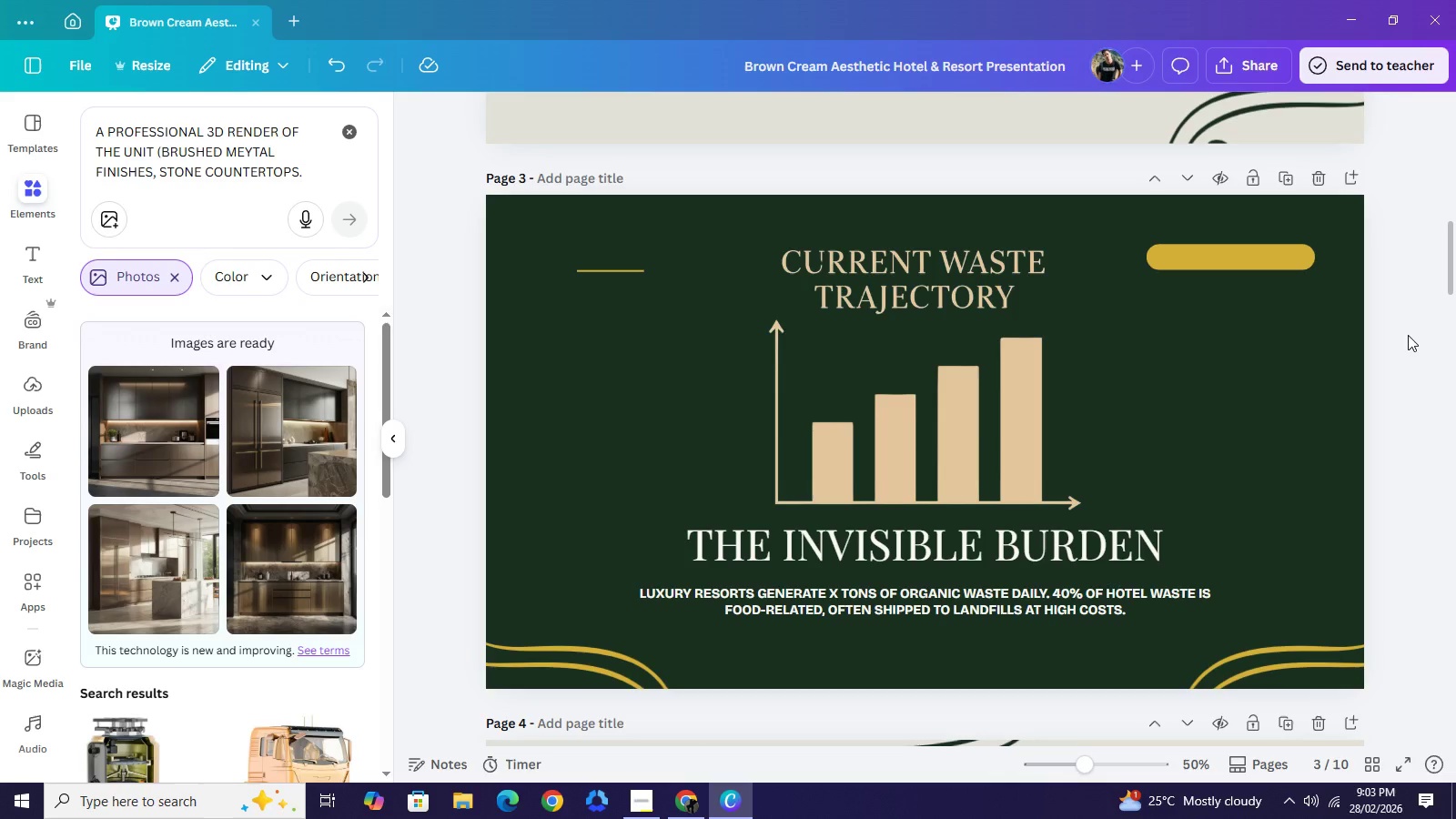 
left_click([1218, 258])
 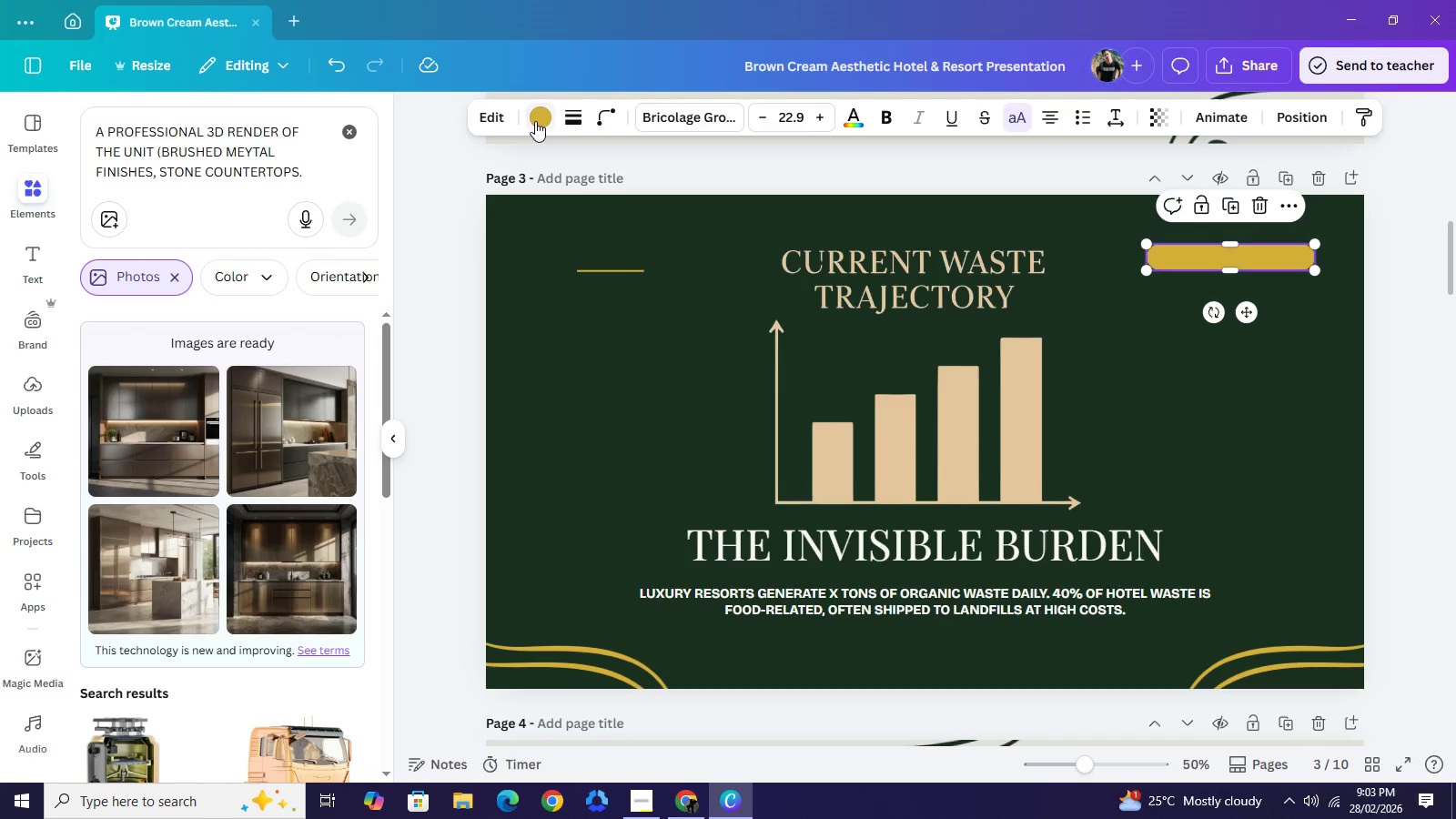 
left_click([535, 121])
 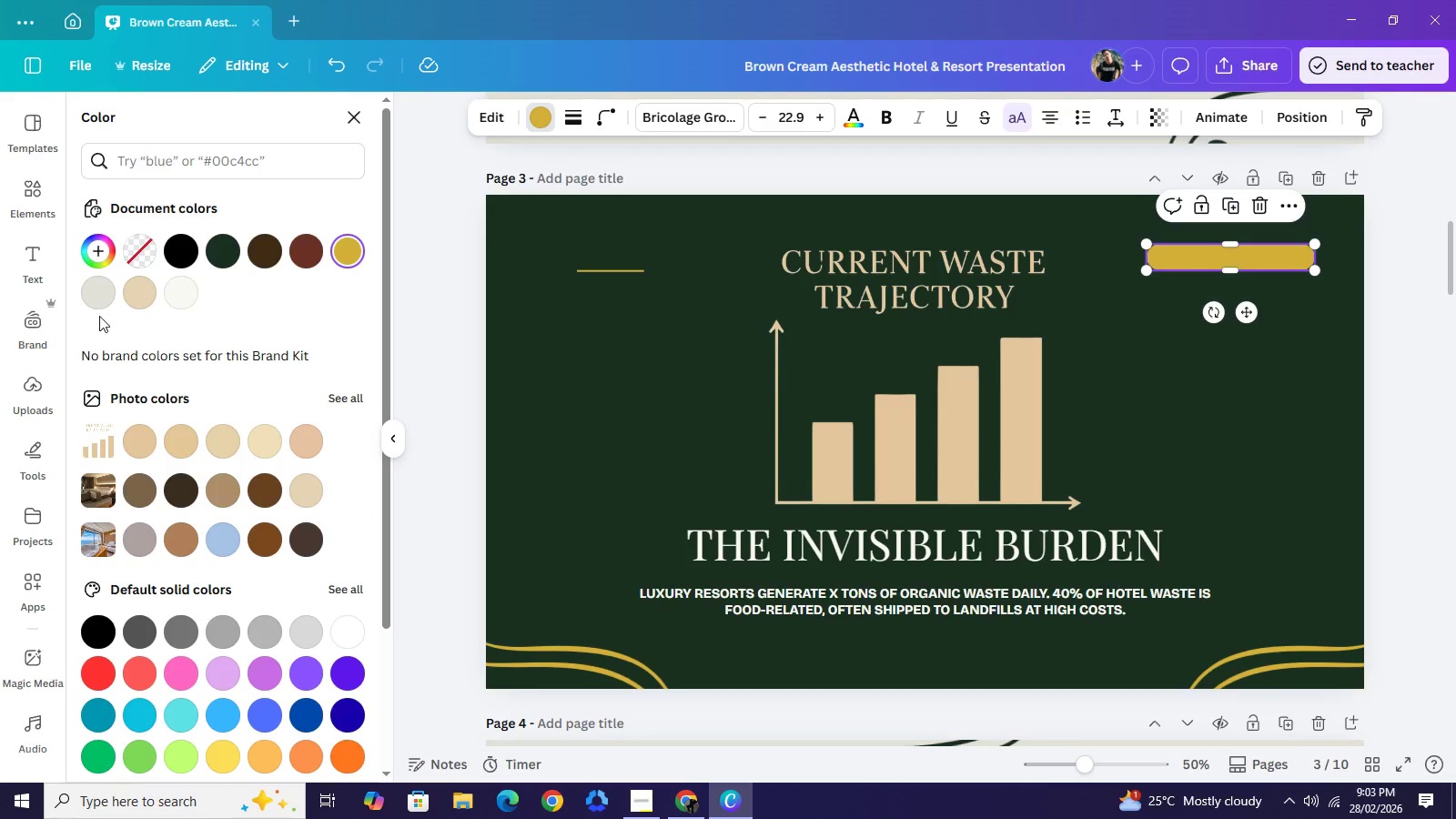 
left_click([96, 288])
 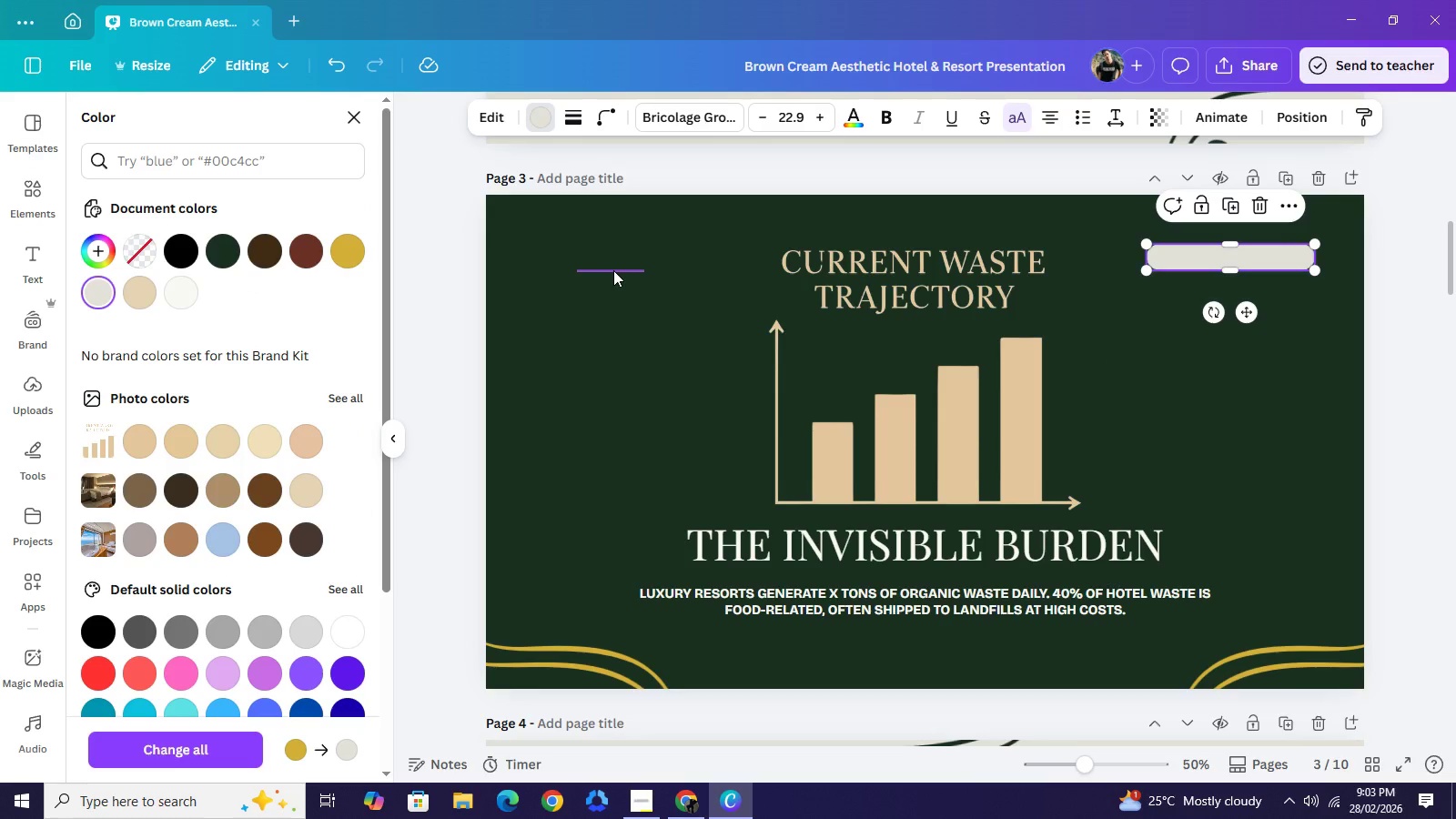 
left_click([613, 270])
 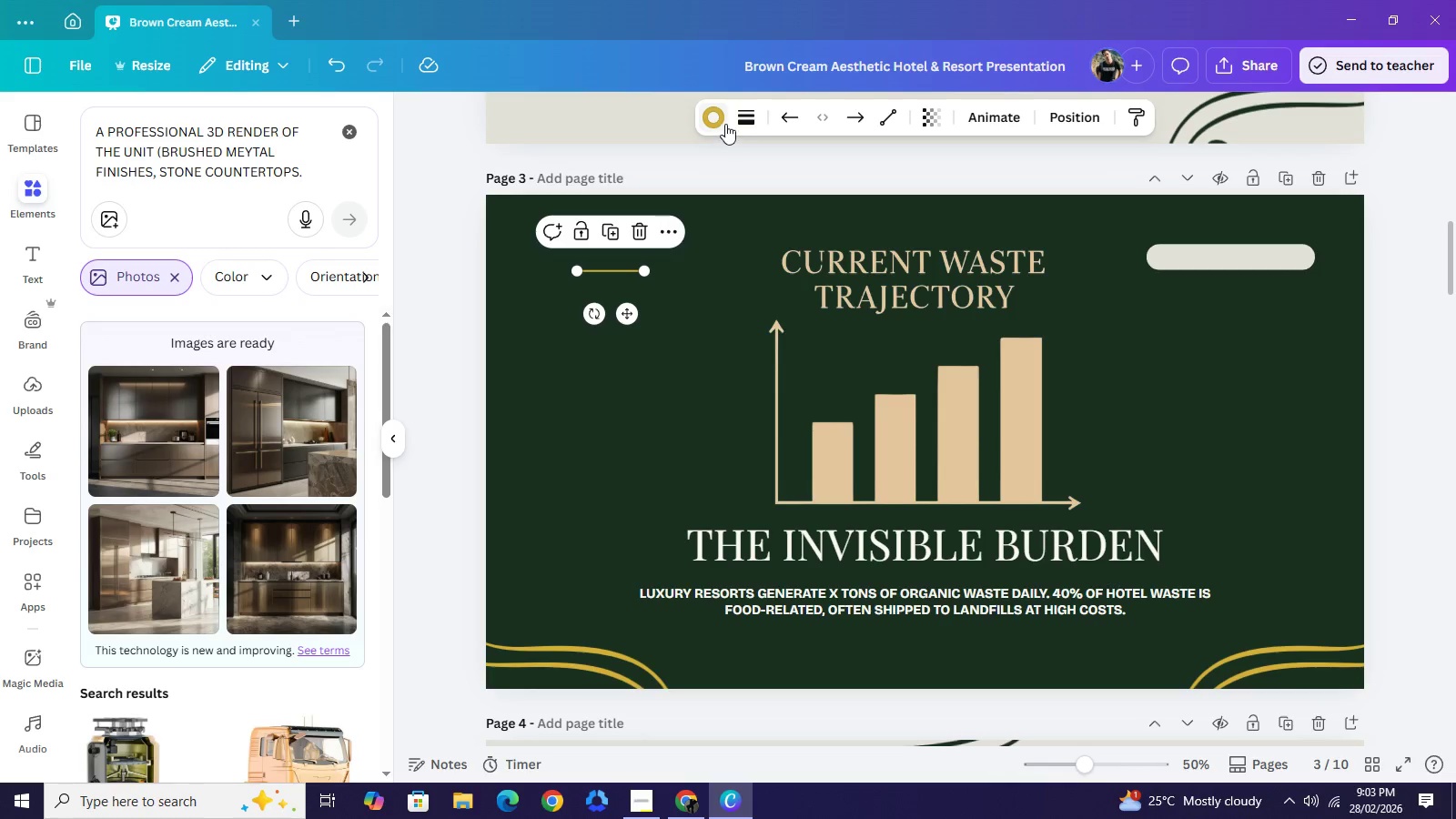 
left_click([723, 119])
 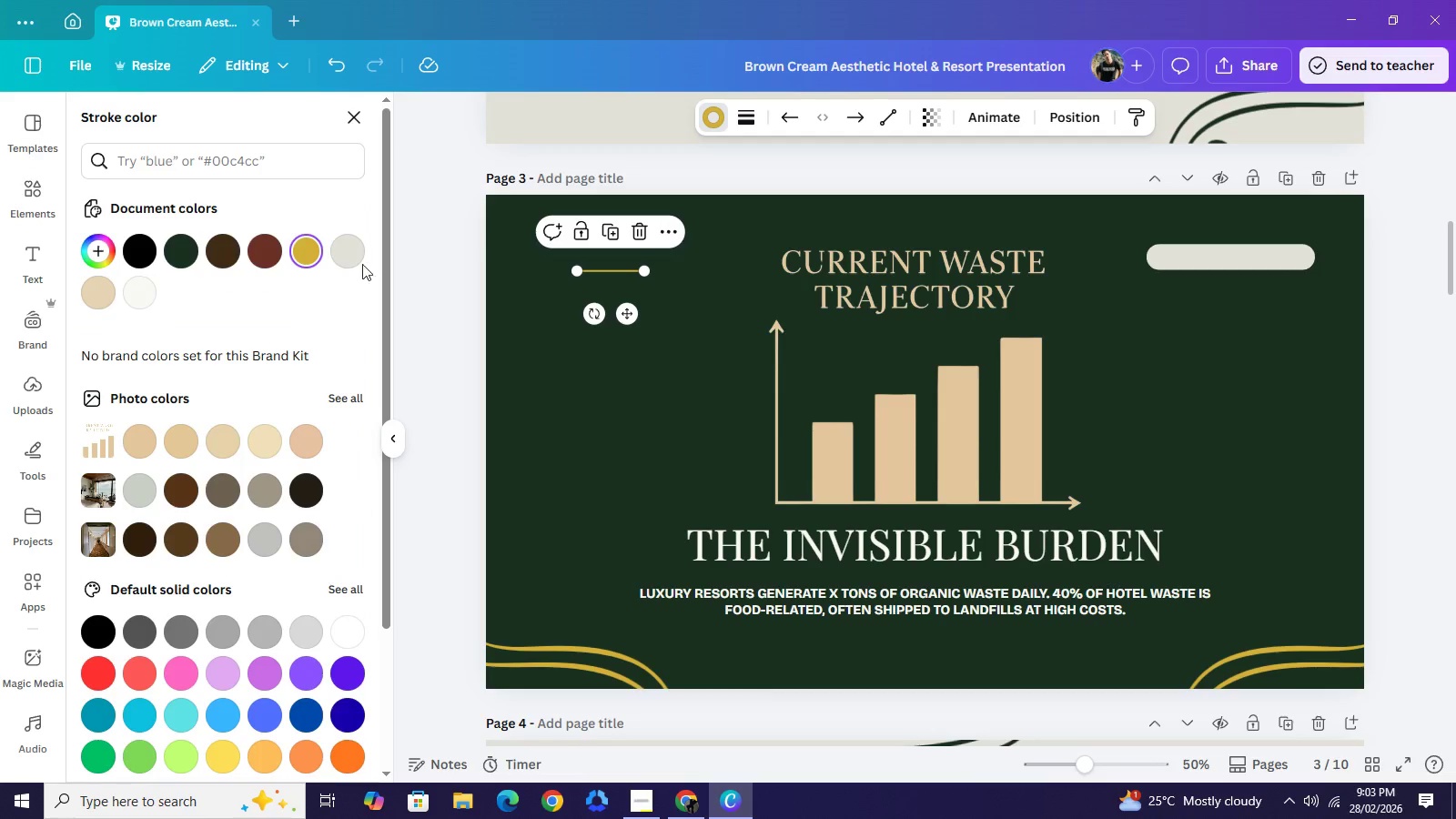 
left_click([339, 258])
 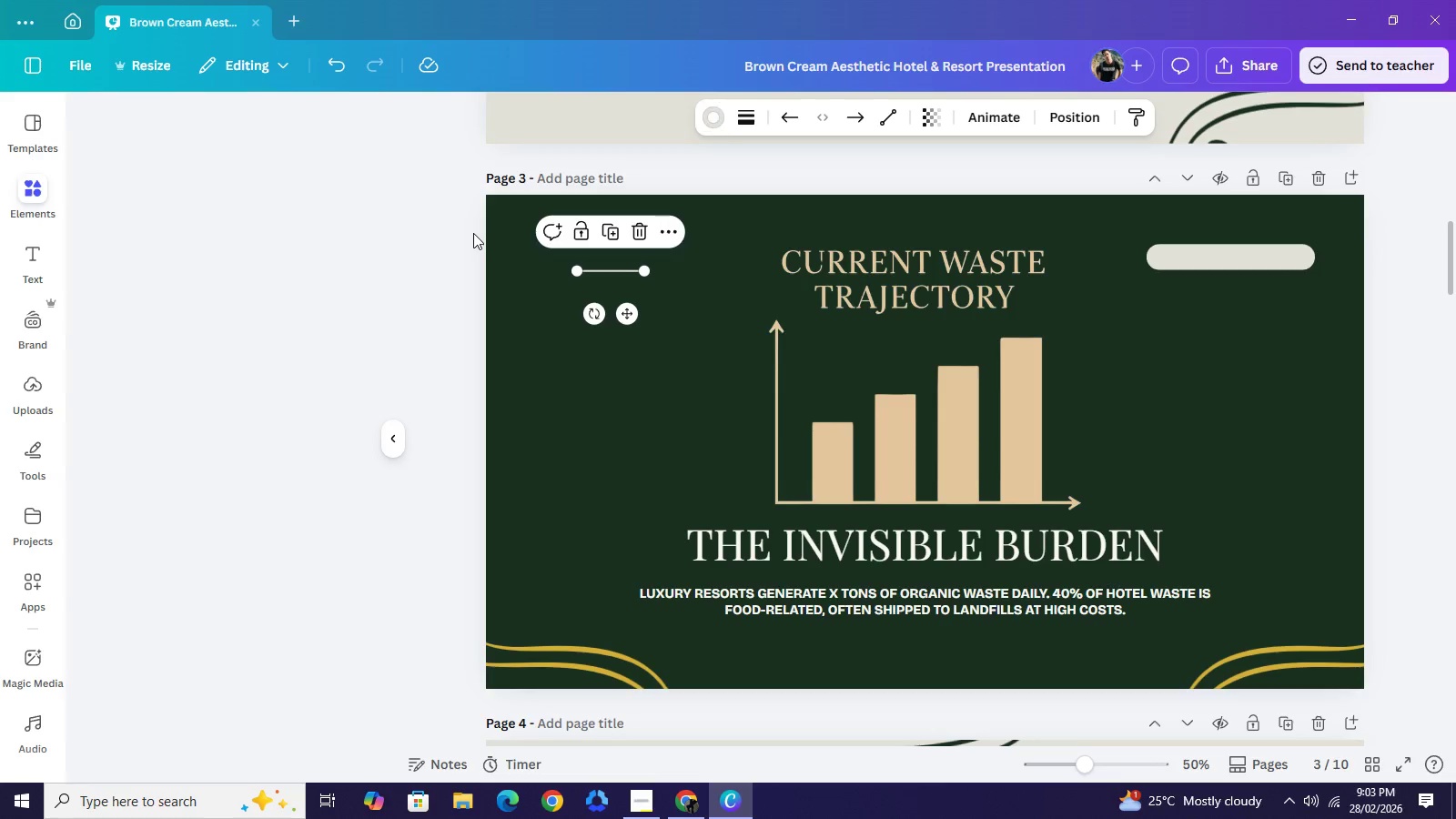 
double_click([473, 233])
 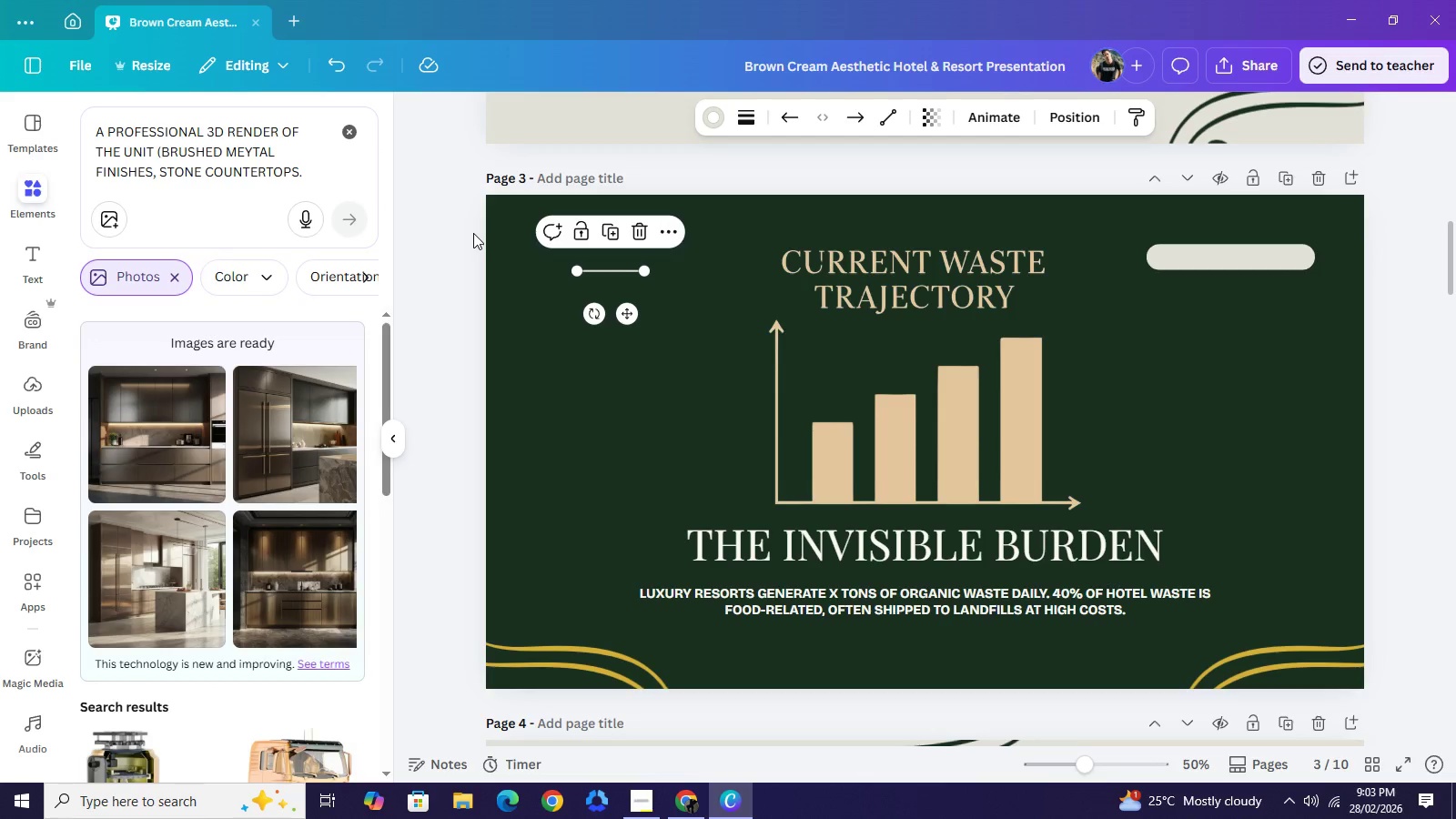 
left_click([473, 233])
 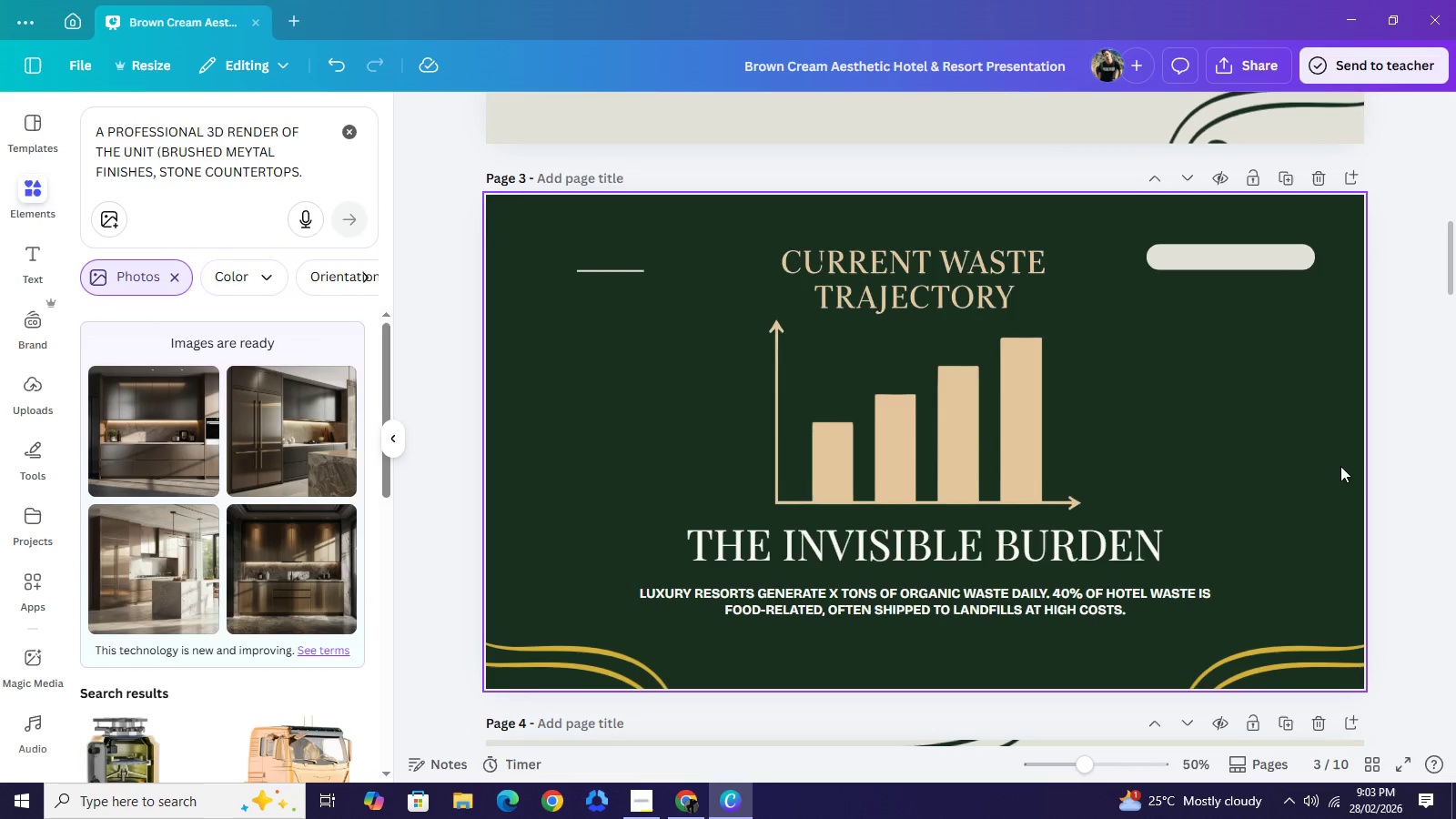 
left_click([921, 561])
 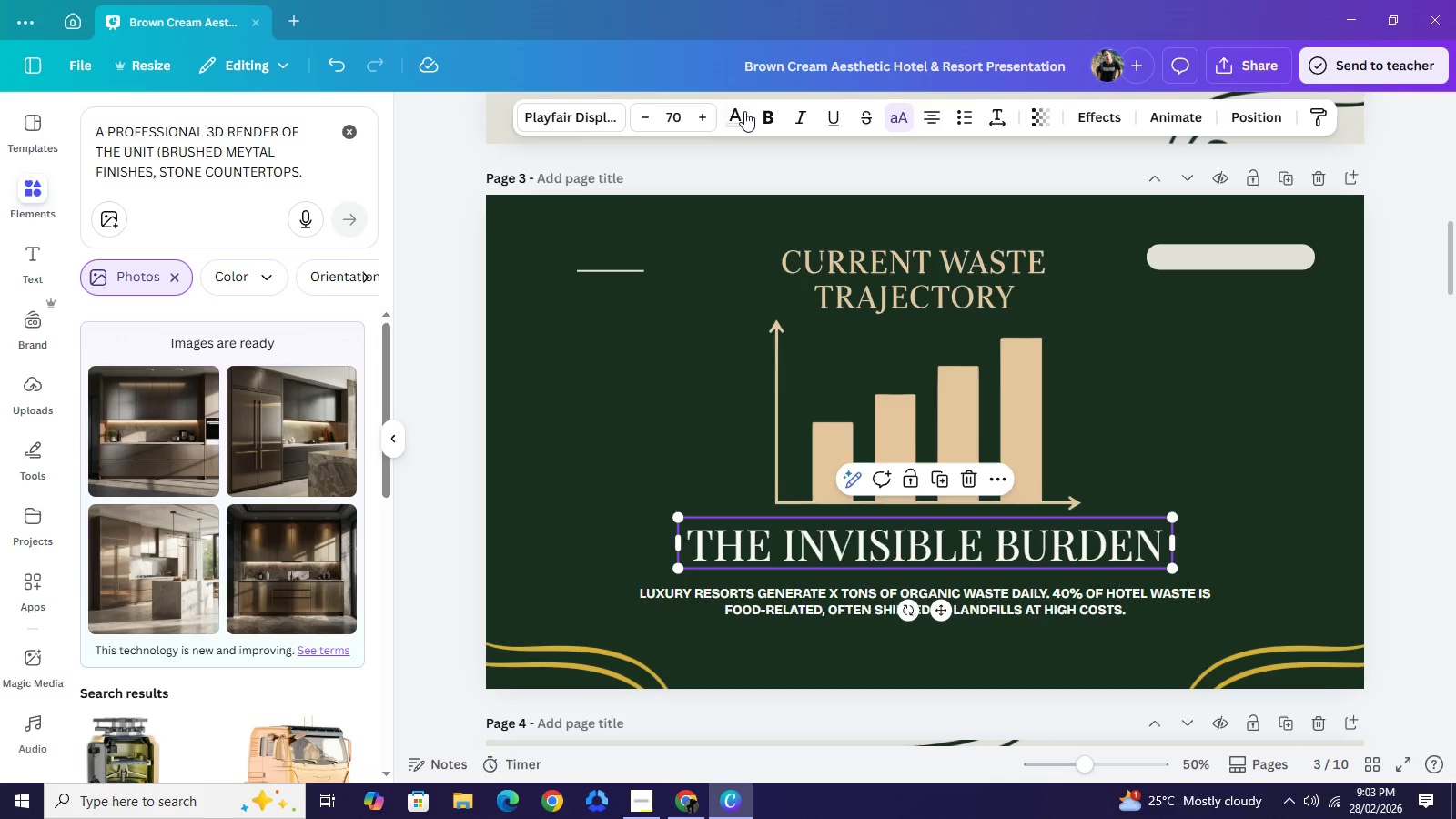 
left_click([744, 111])
 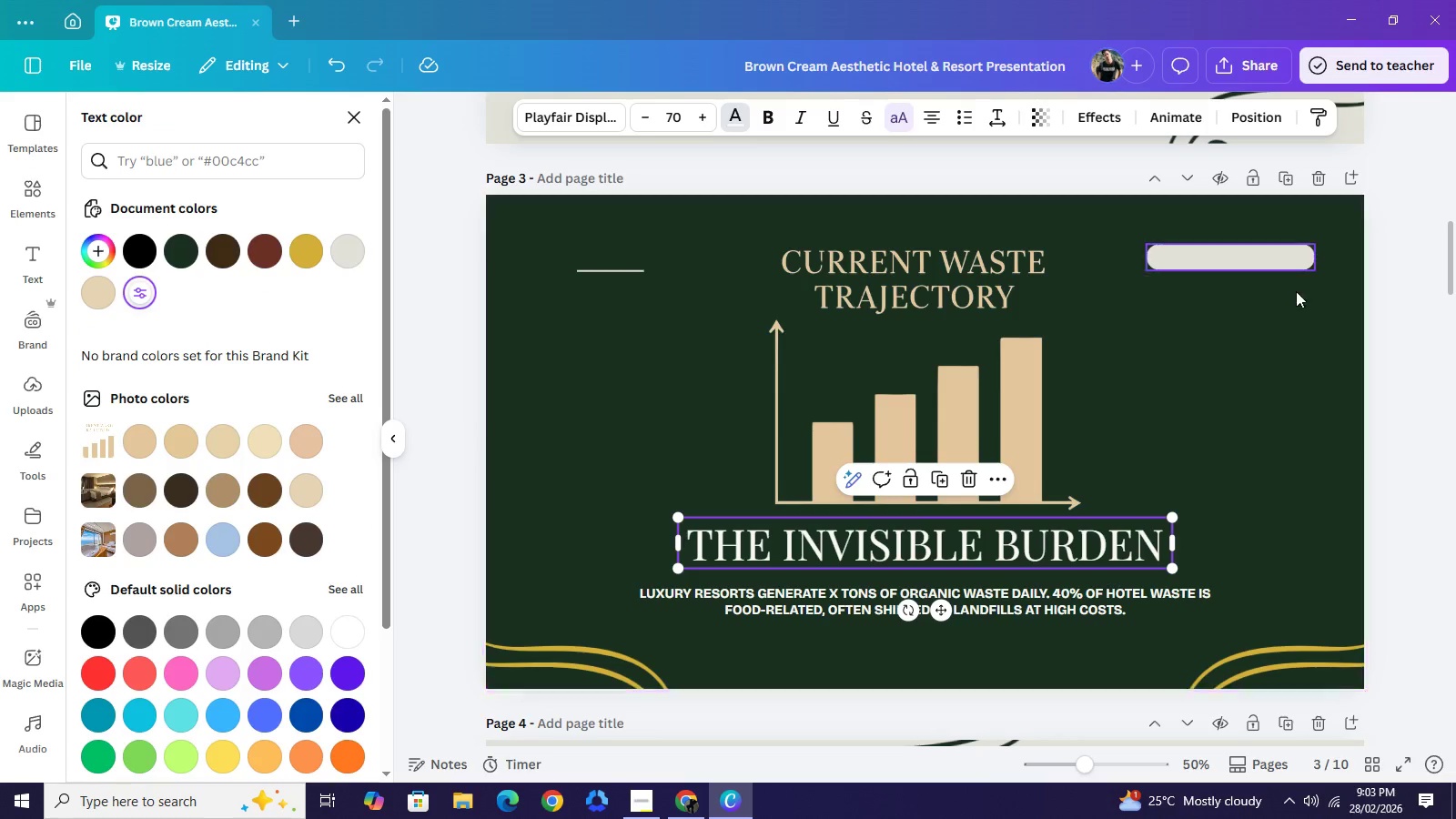 
left_click([1401, 291])
 